 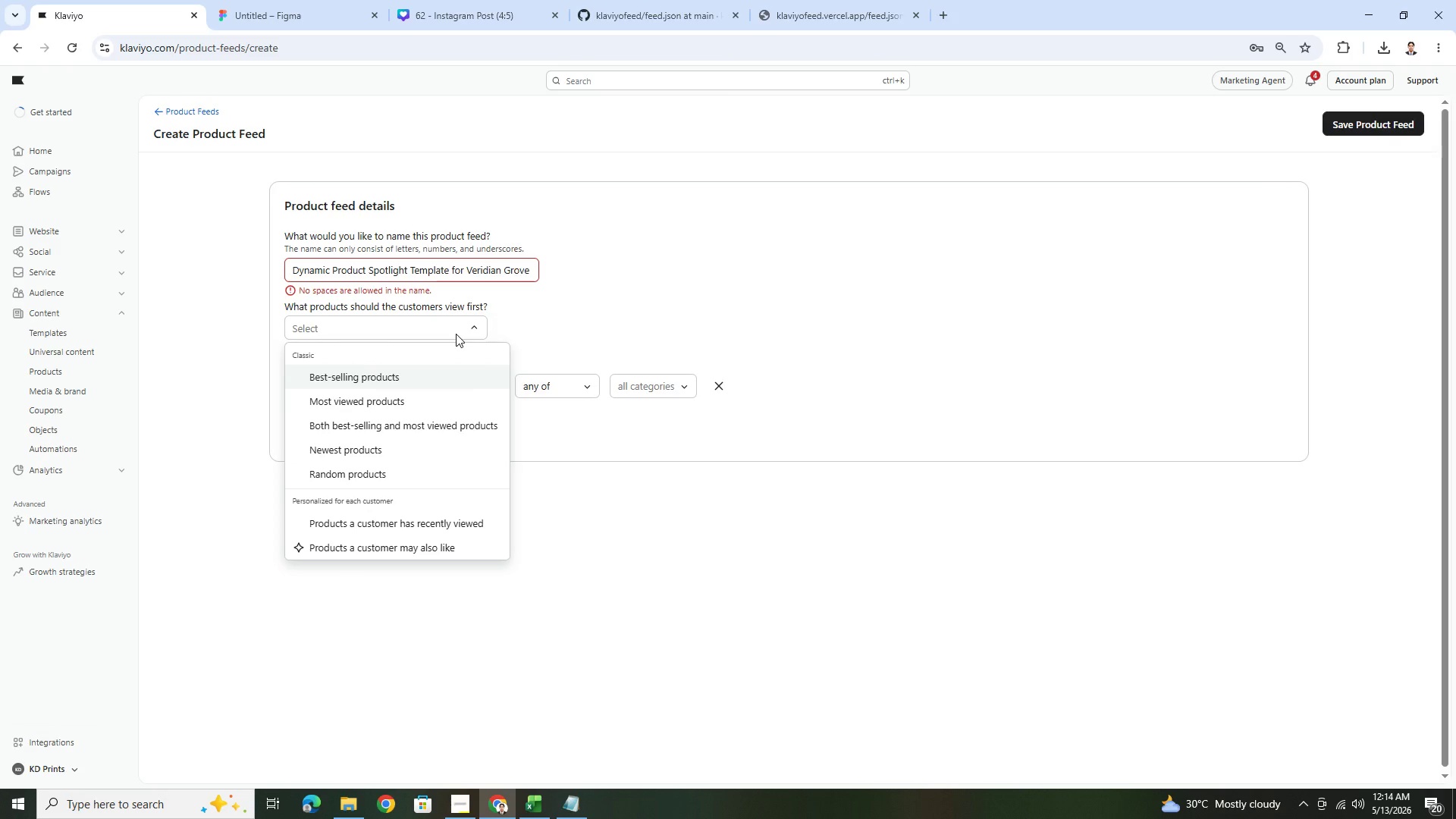 
left_click([441, 381])
 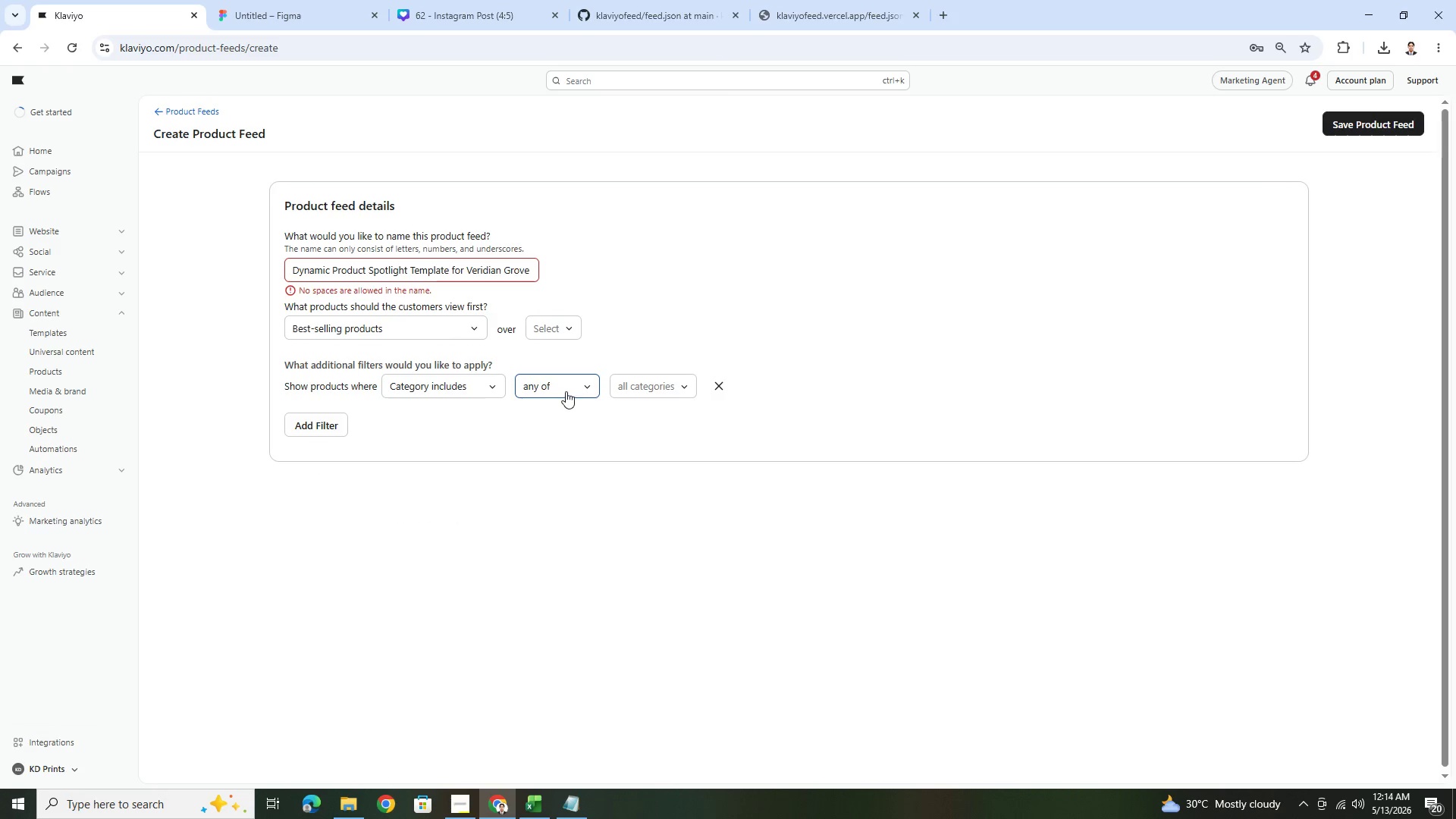 
left_click([573, 388])
 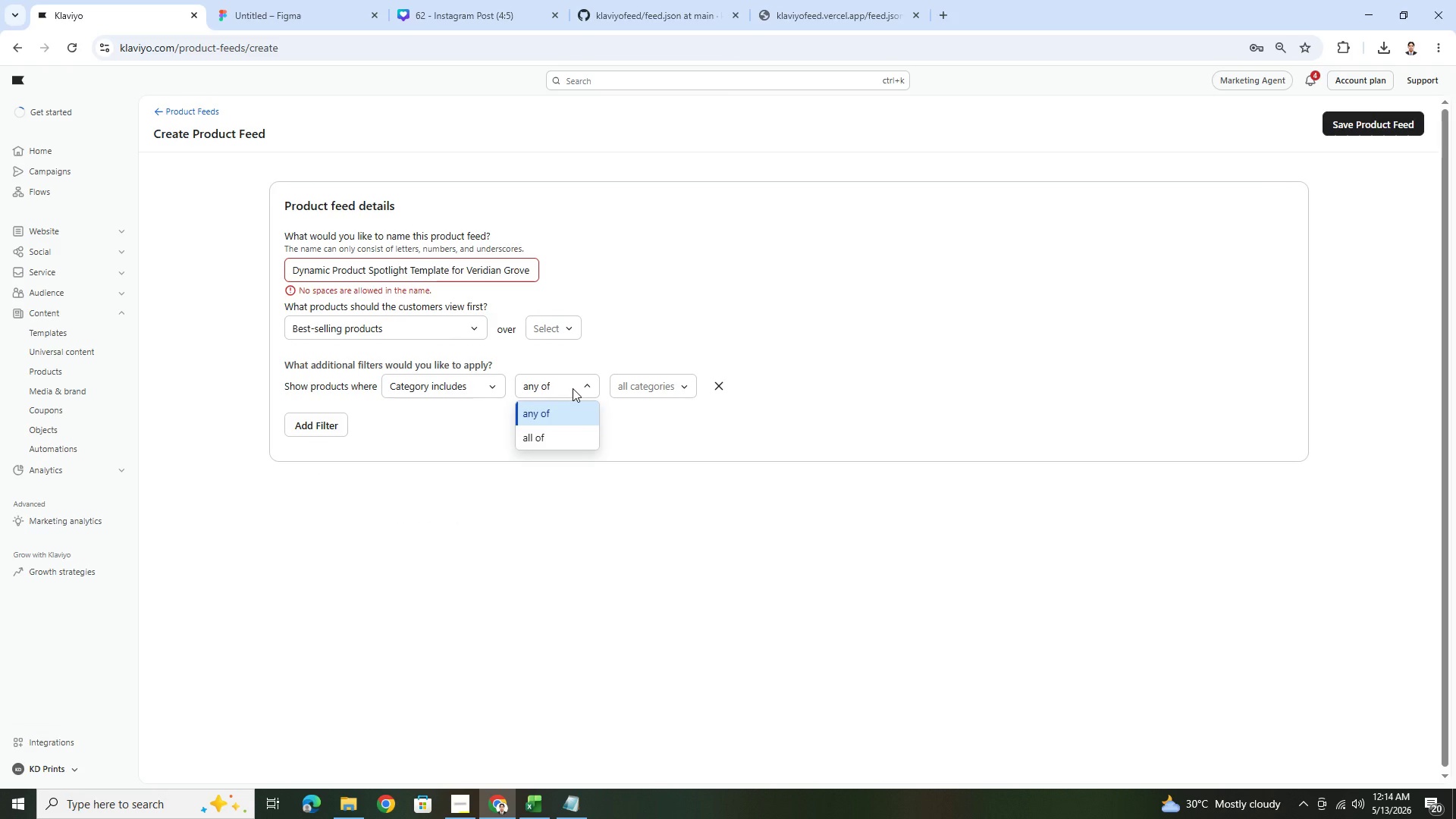 
left_click([573, 388])
 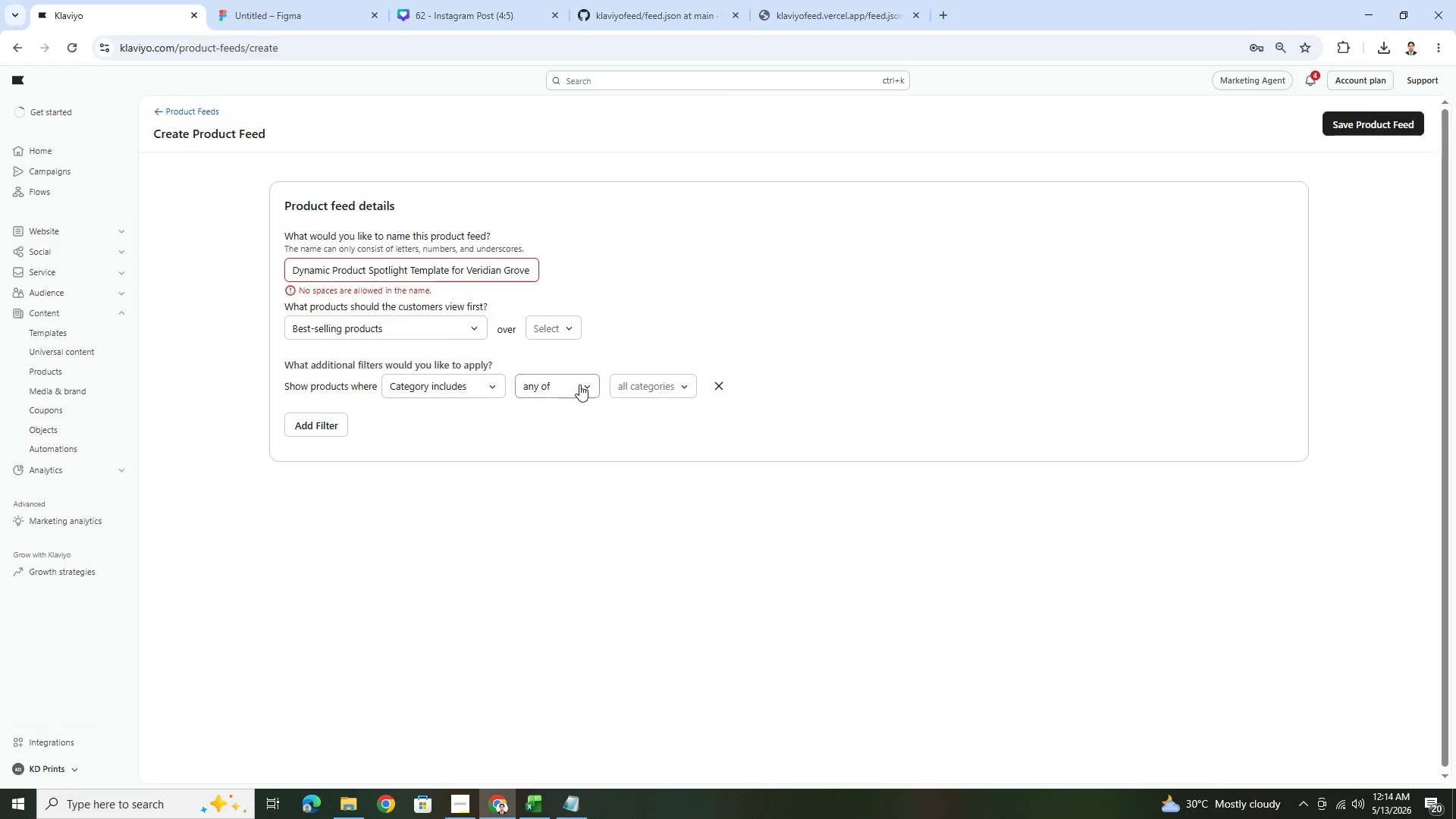 
left_click([584, 381])
 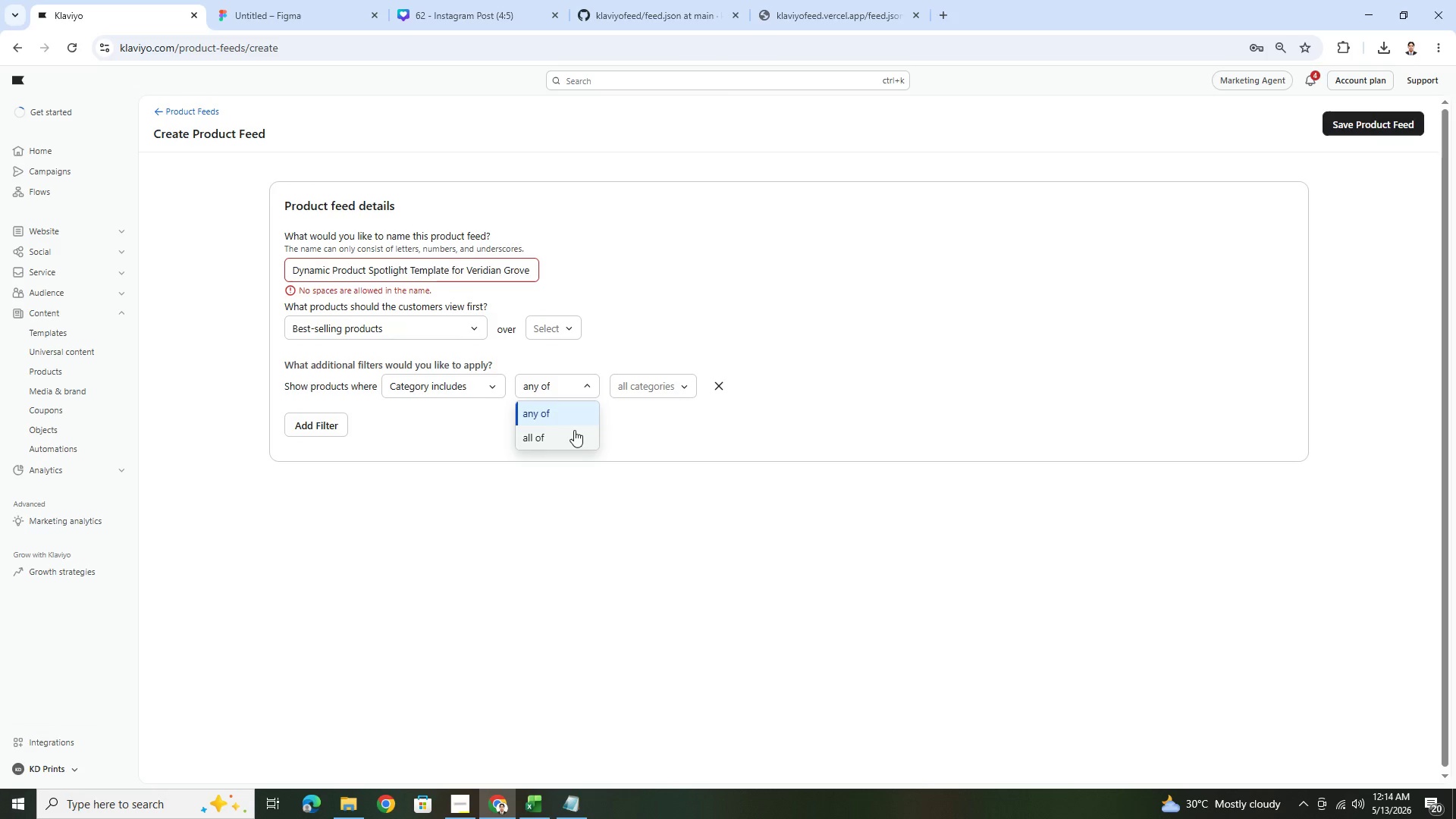 
left_click([574, 434])
 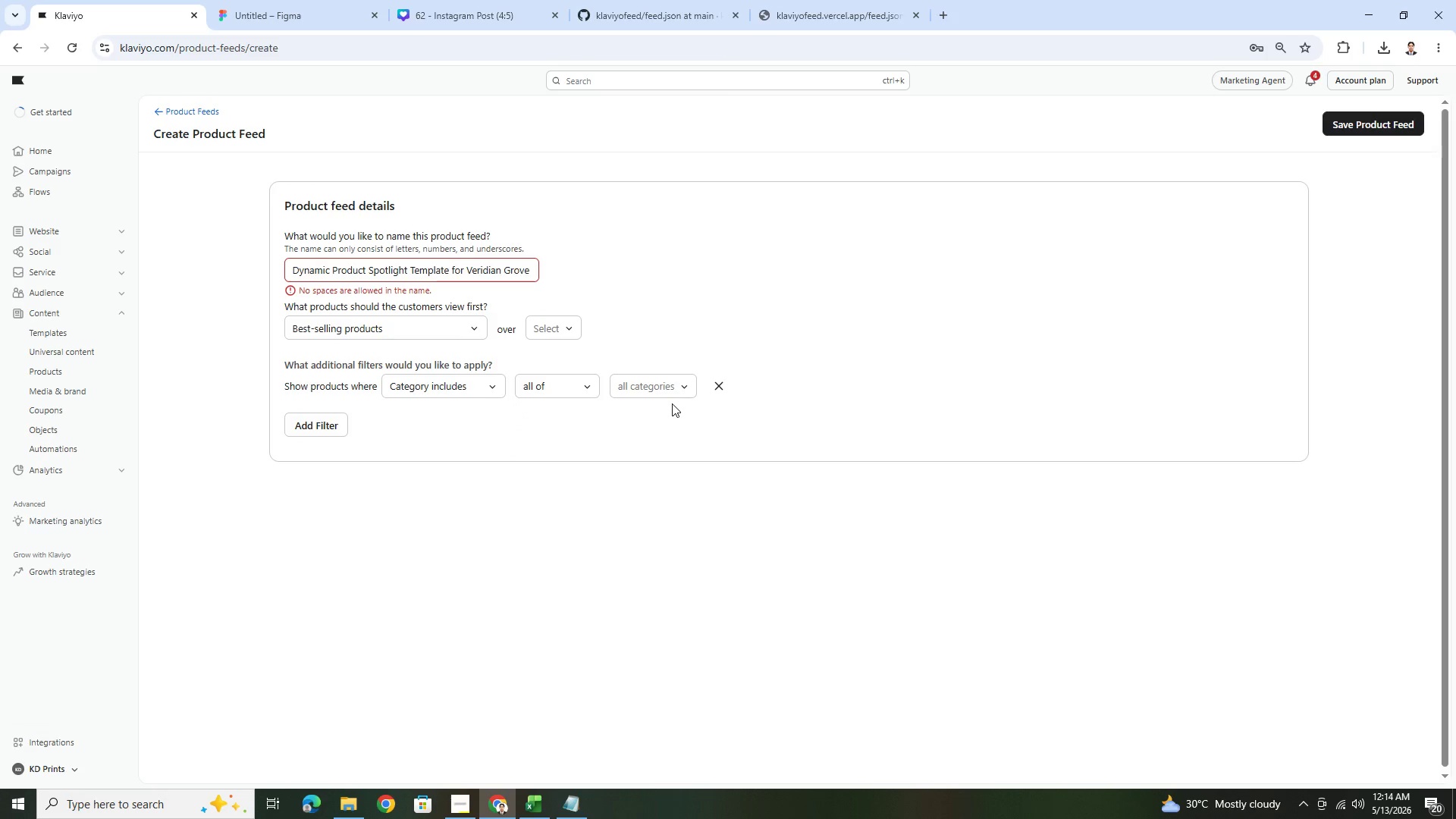 
left_click([671, 392])
 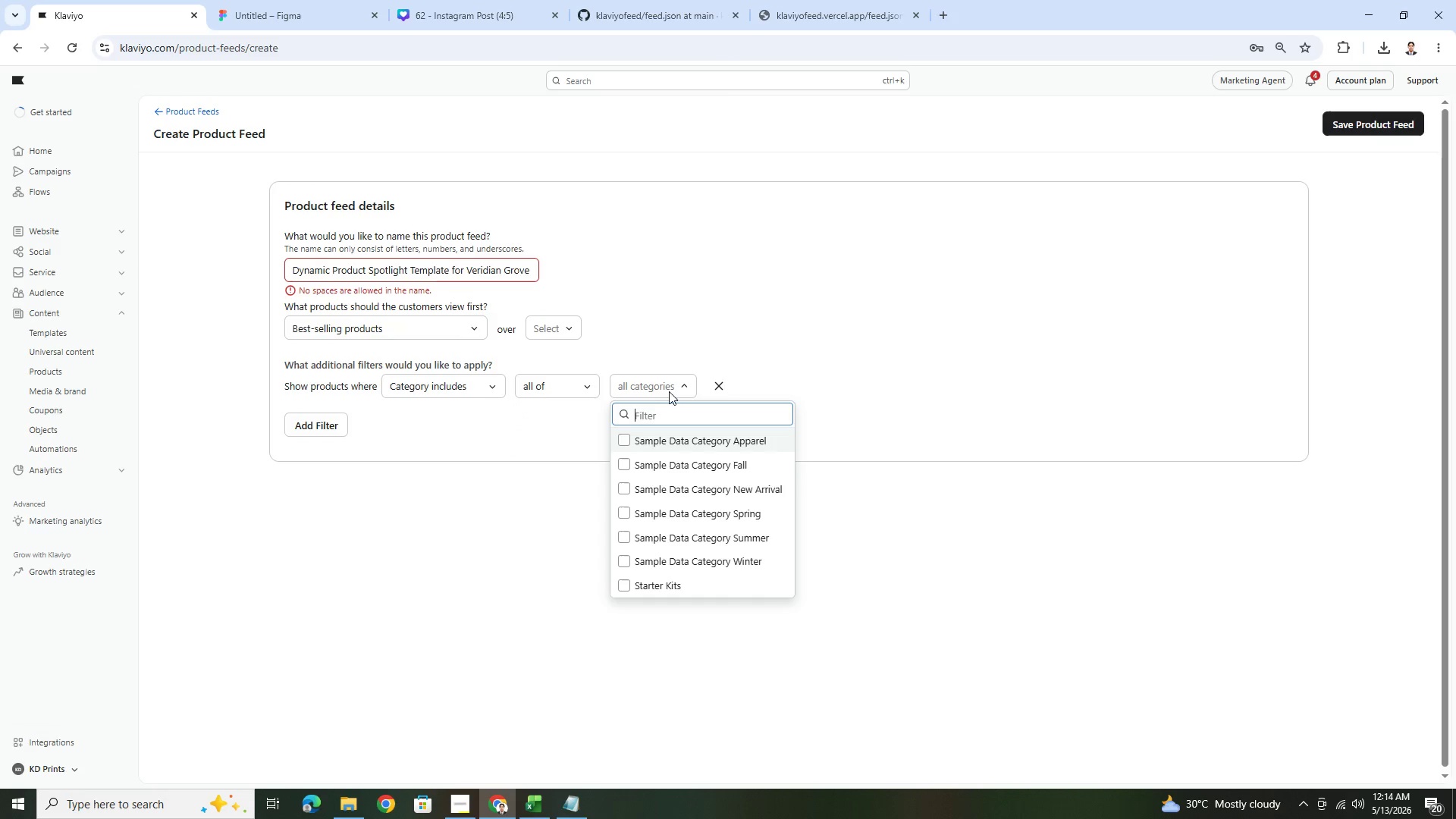 
wait(5.08)
 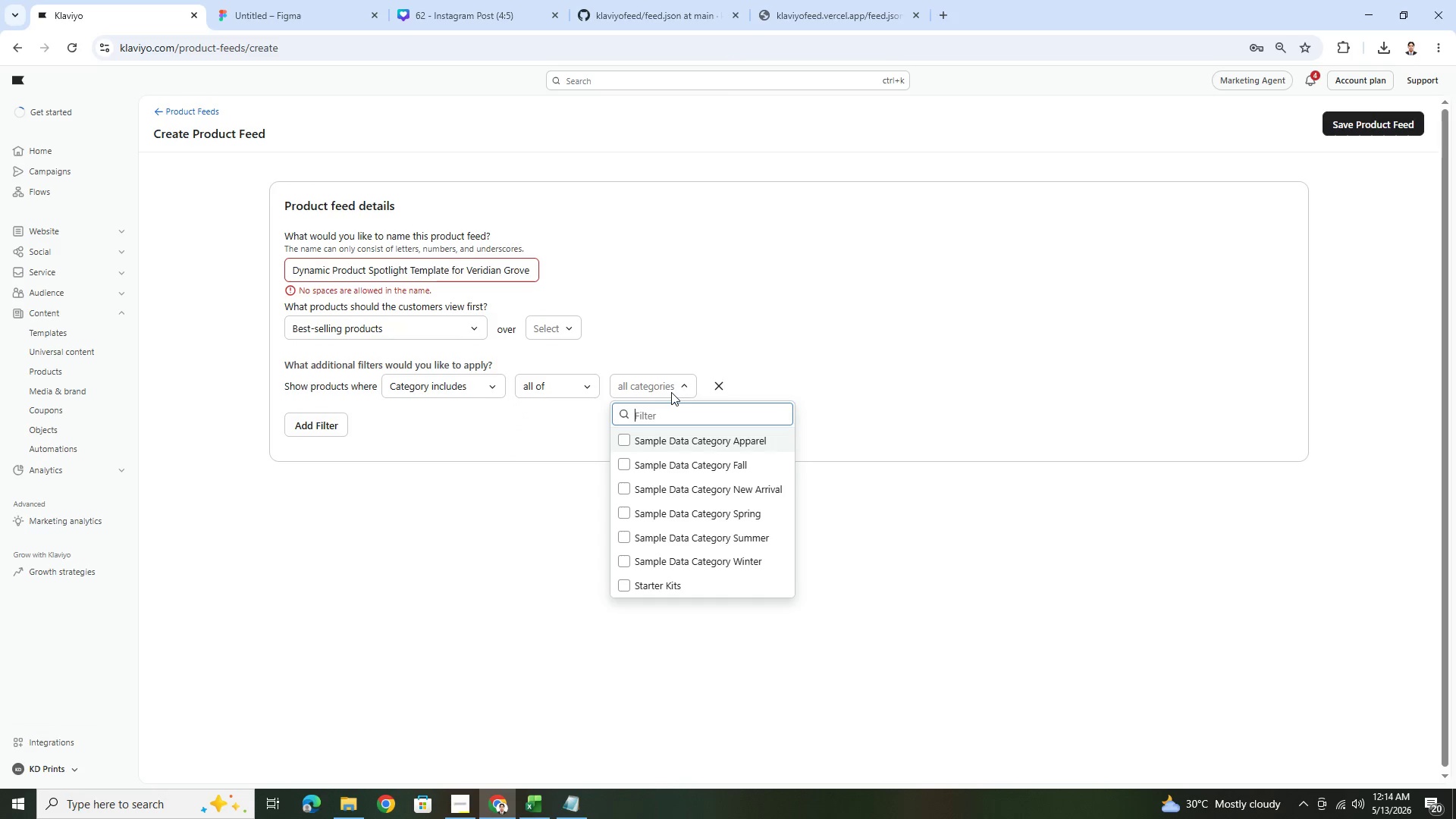 
double_click([588, 385])
 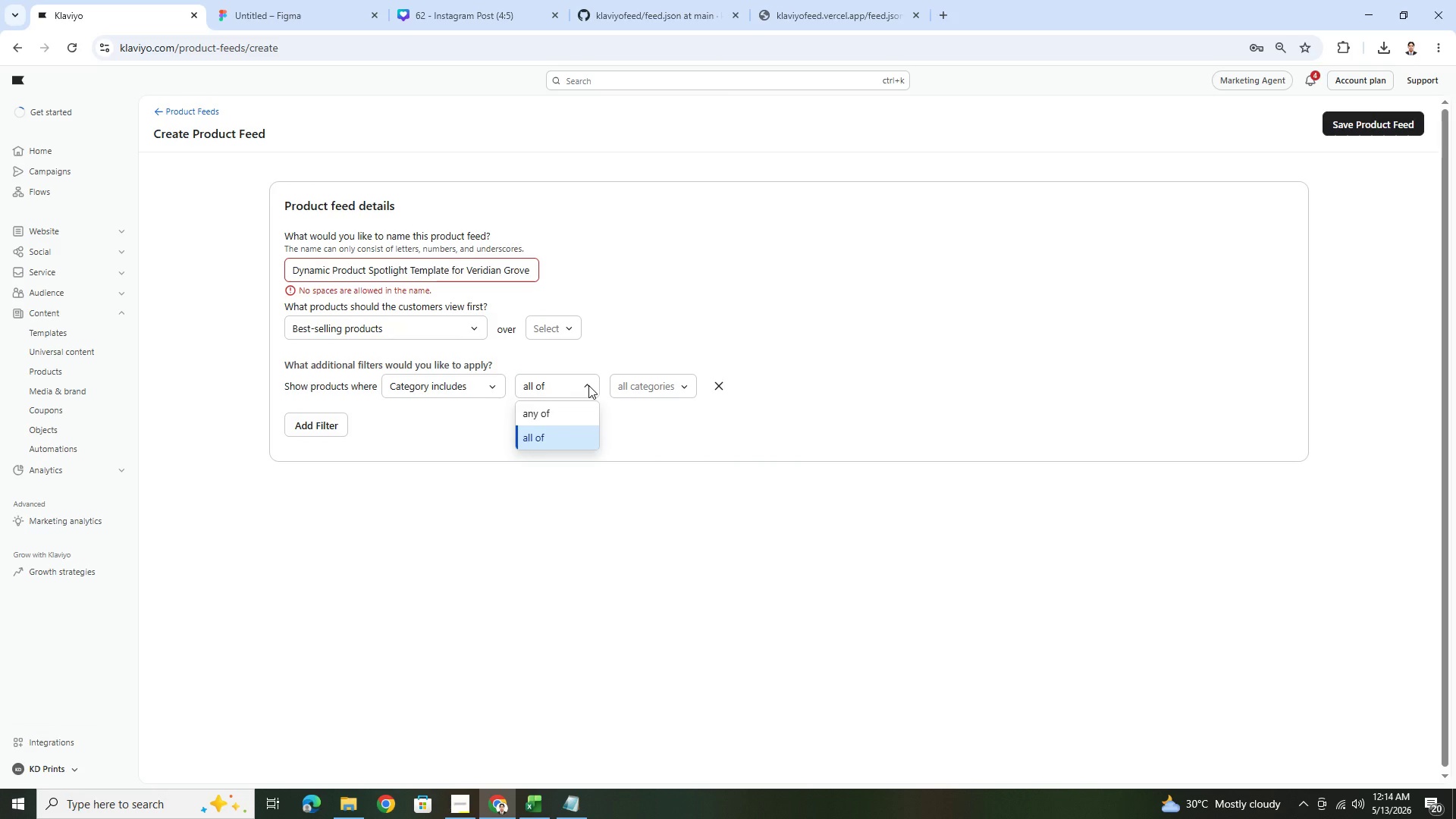 
left_click([588, 385])
 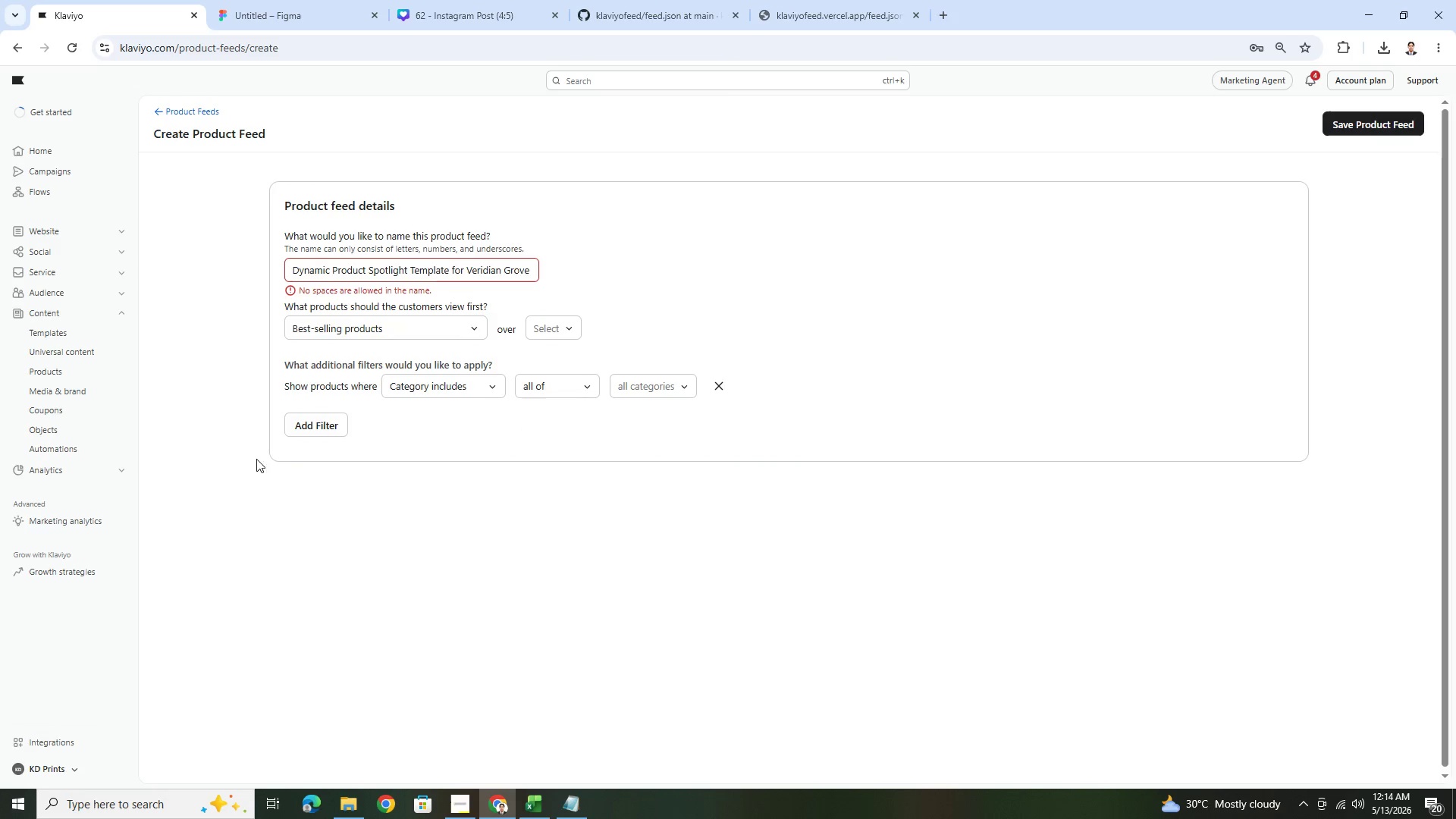 
left_click([315, 429])
 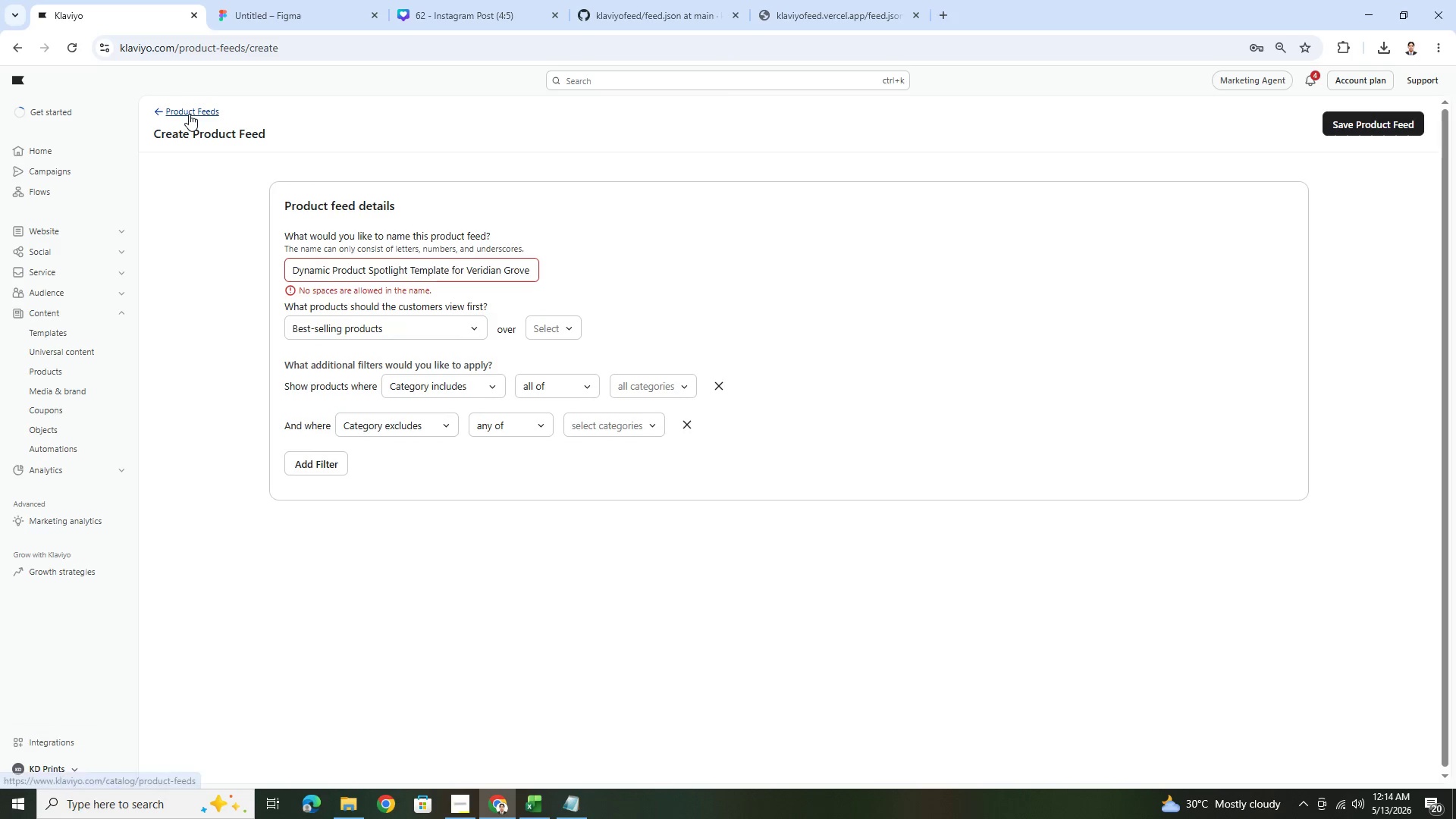 
left_click([189, 114])
 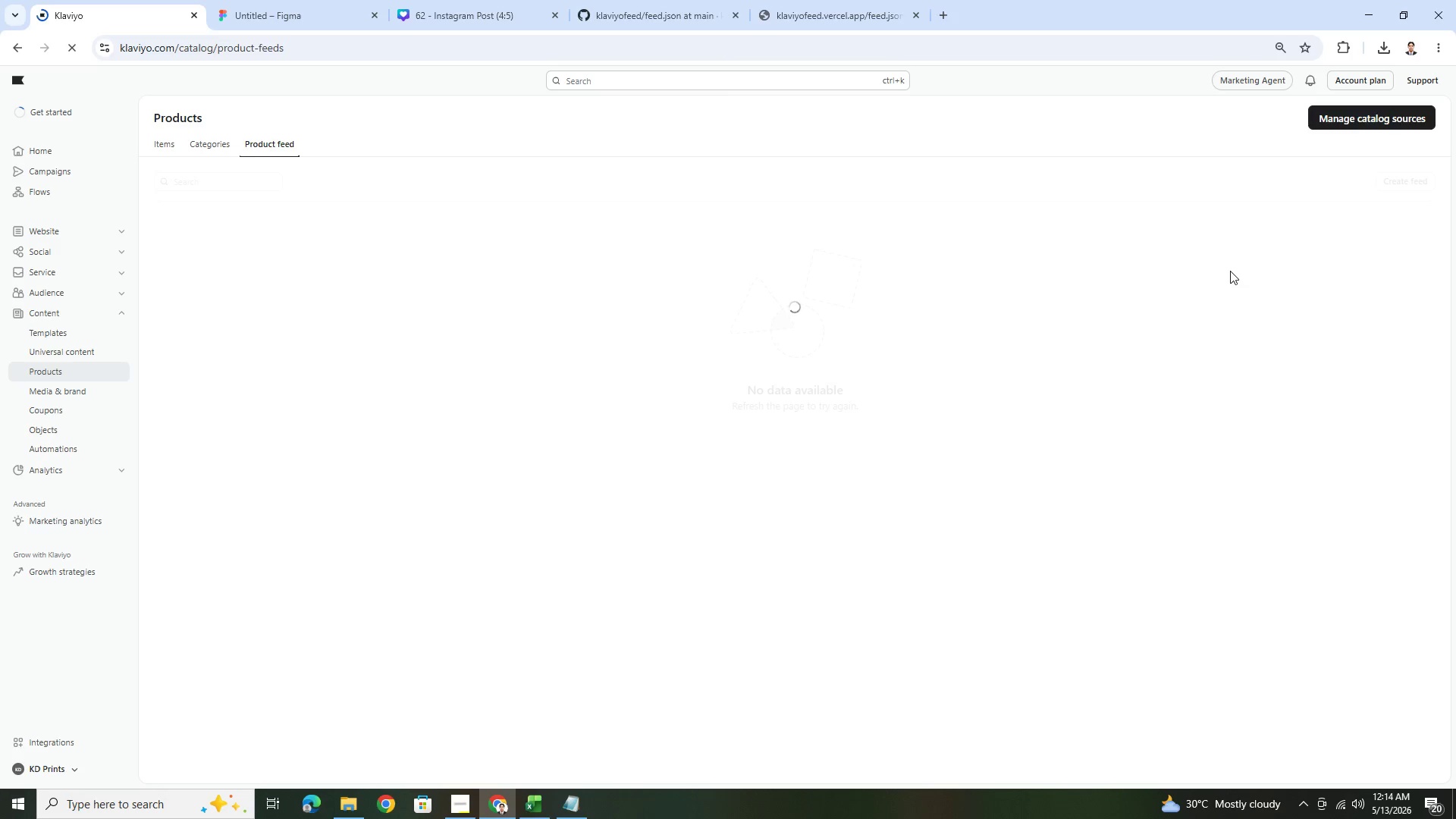 
wait(14.08)
 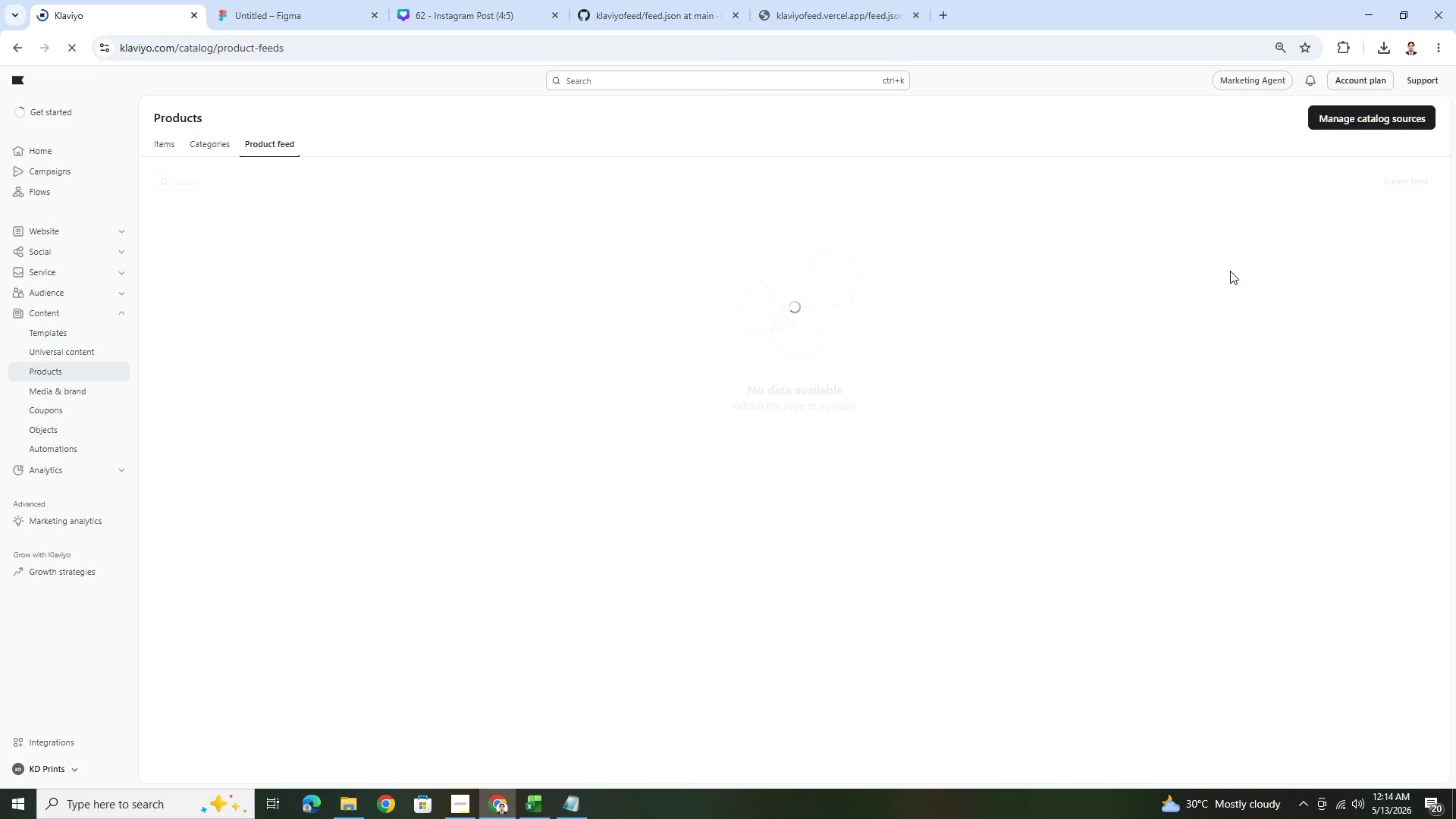 
left_click([1416, 117])
 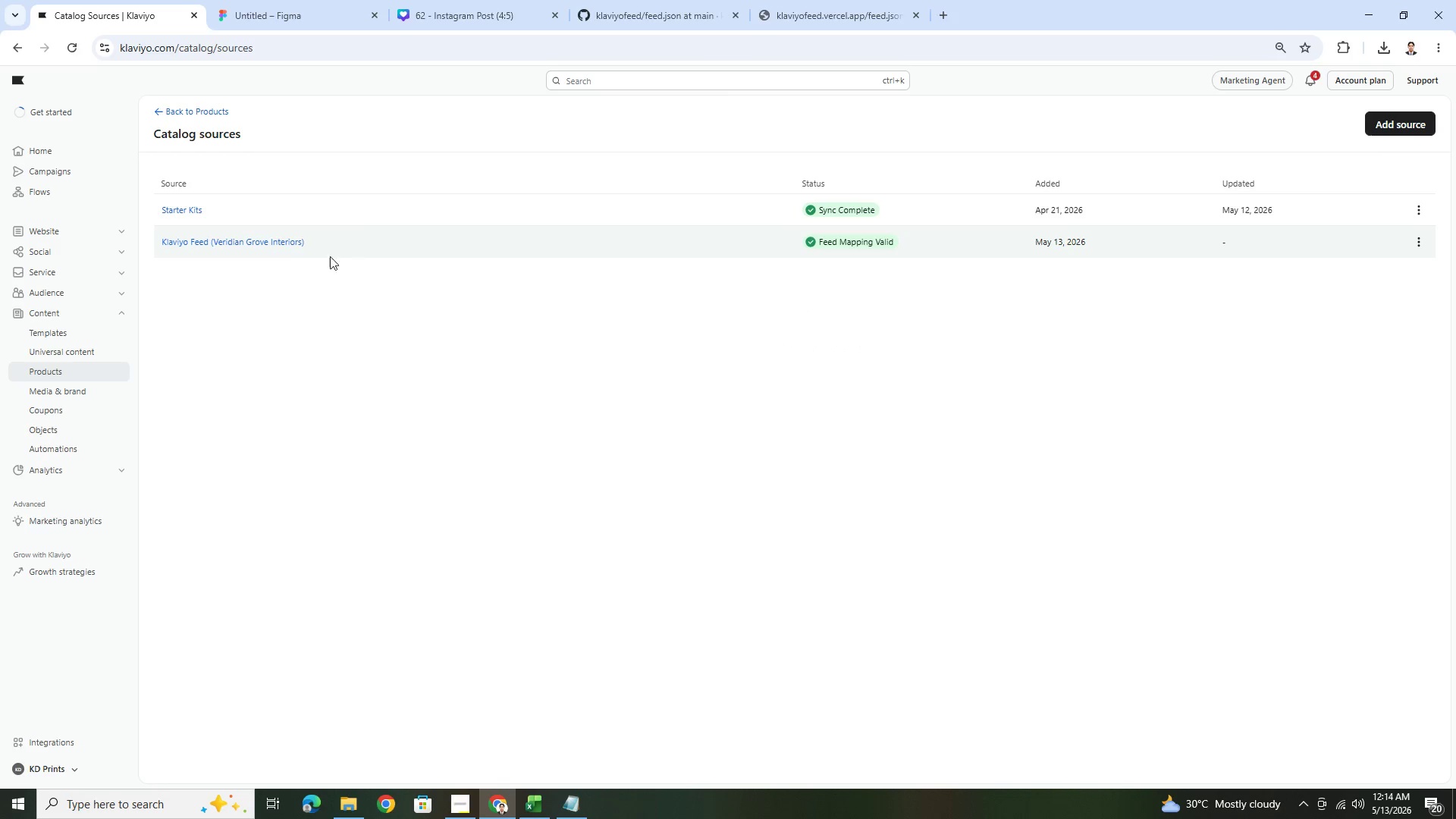 
left_click([214, 246])
 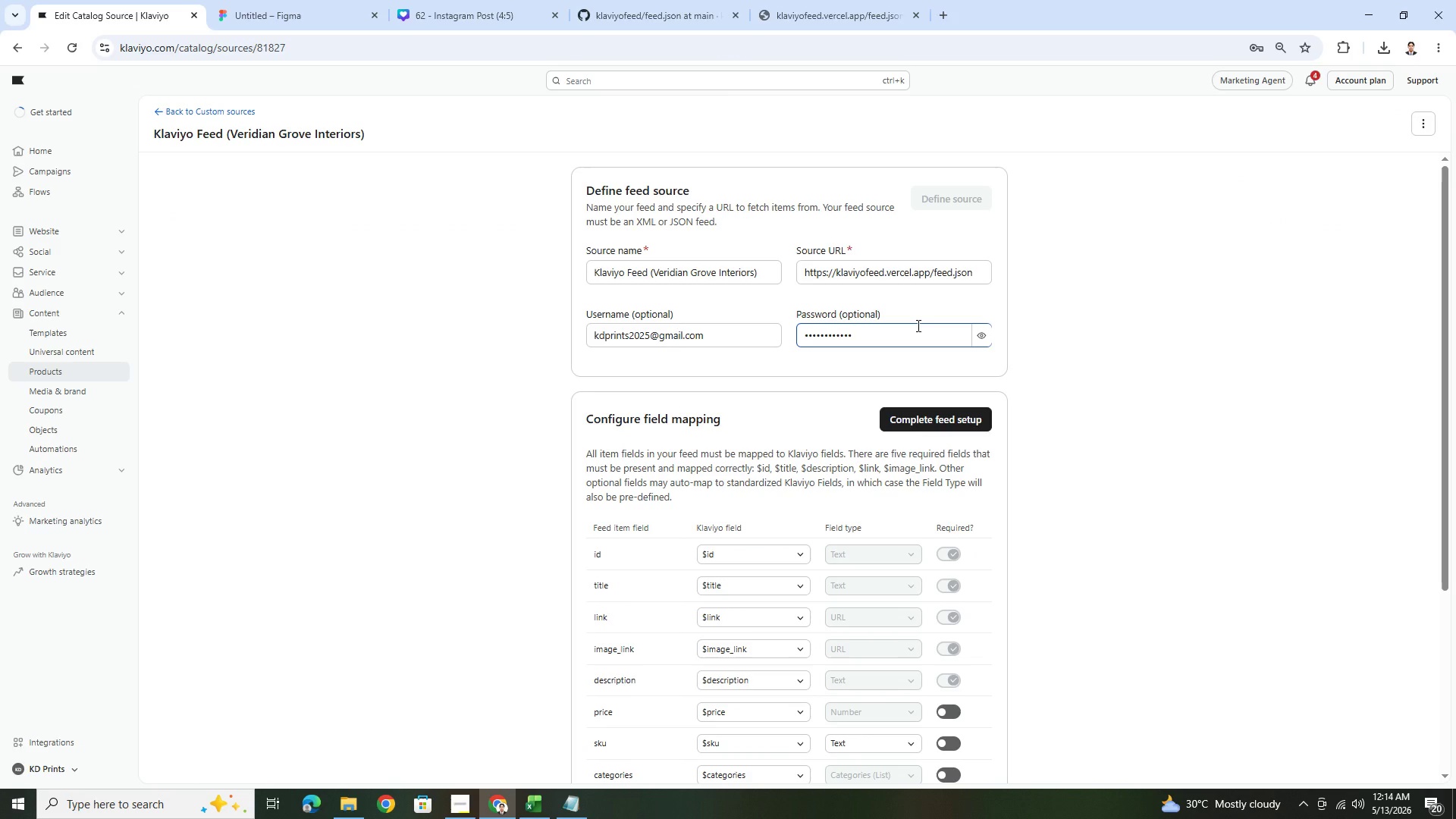 
scroll: coordinate [989, 495], scroll_direction: down, amount: 4.0
 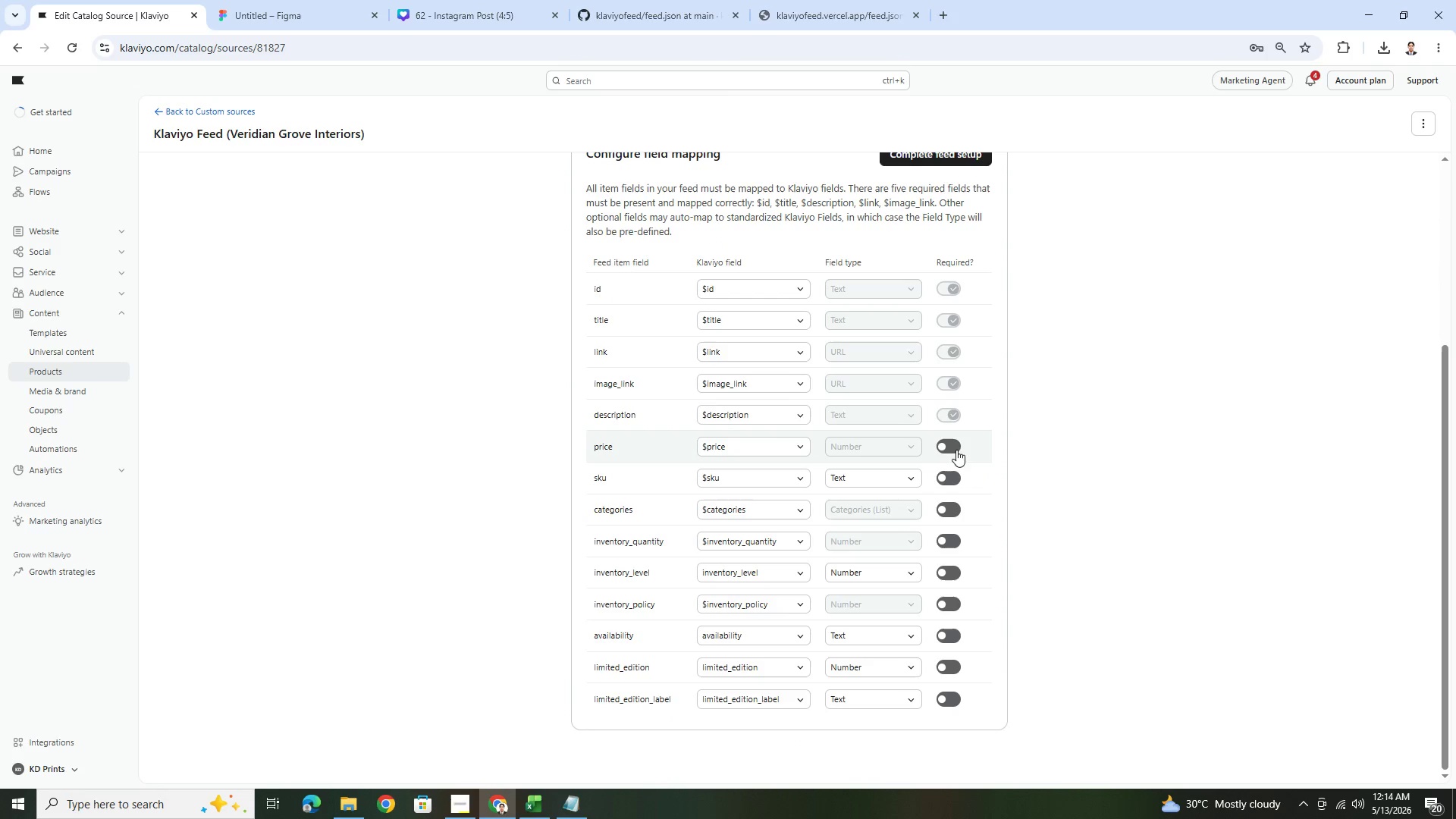 
left_click([953, 448])
 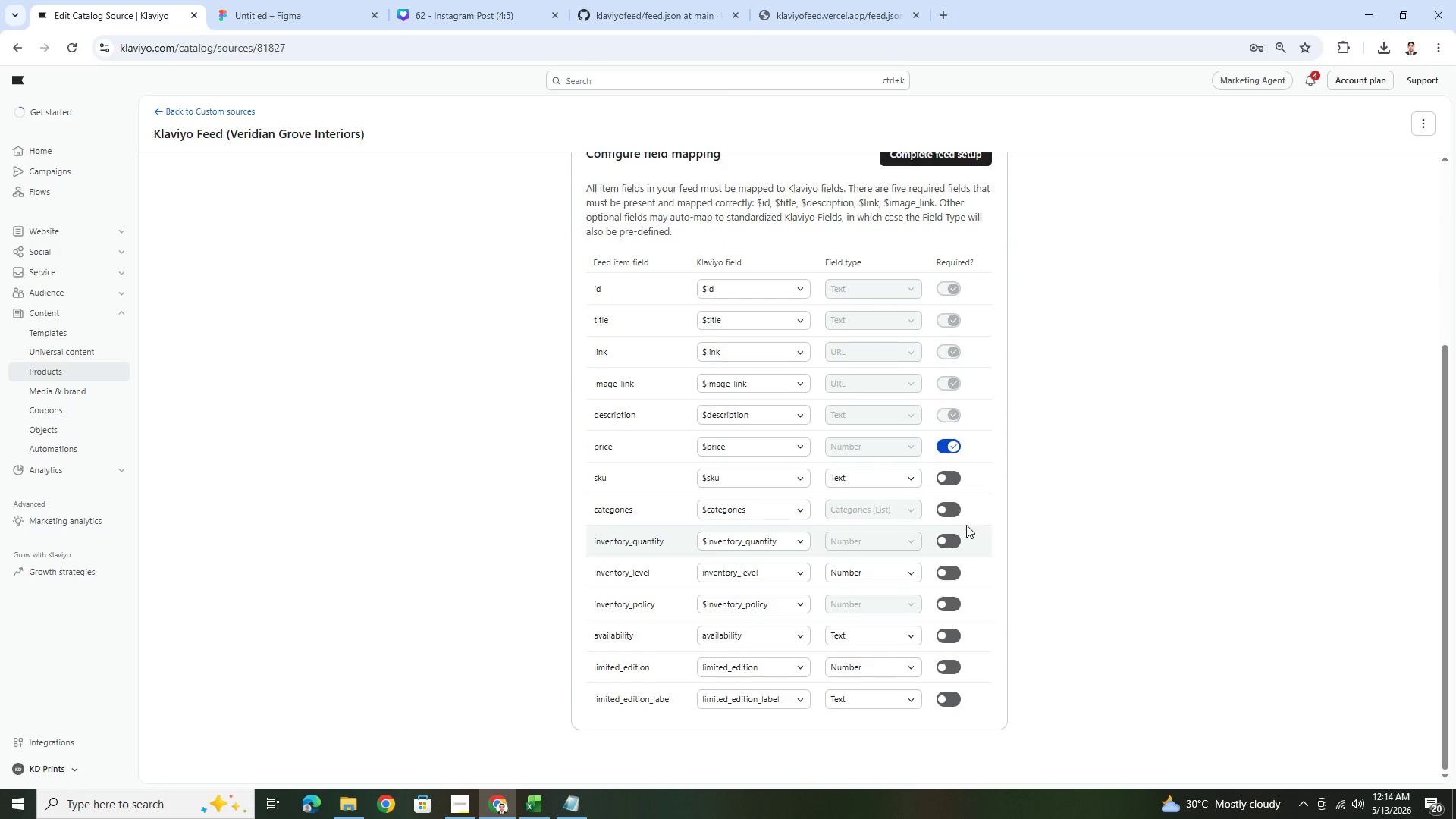 
left_click([951, 507])
 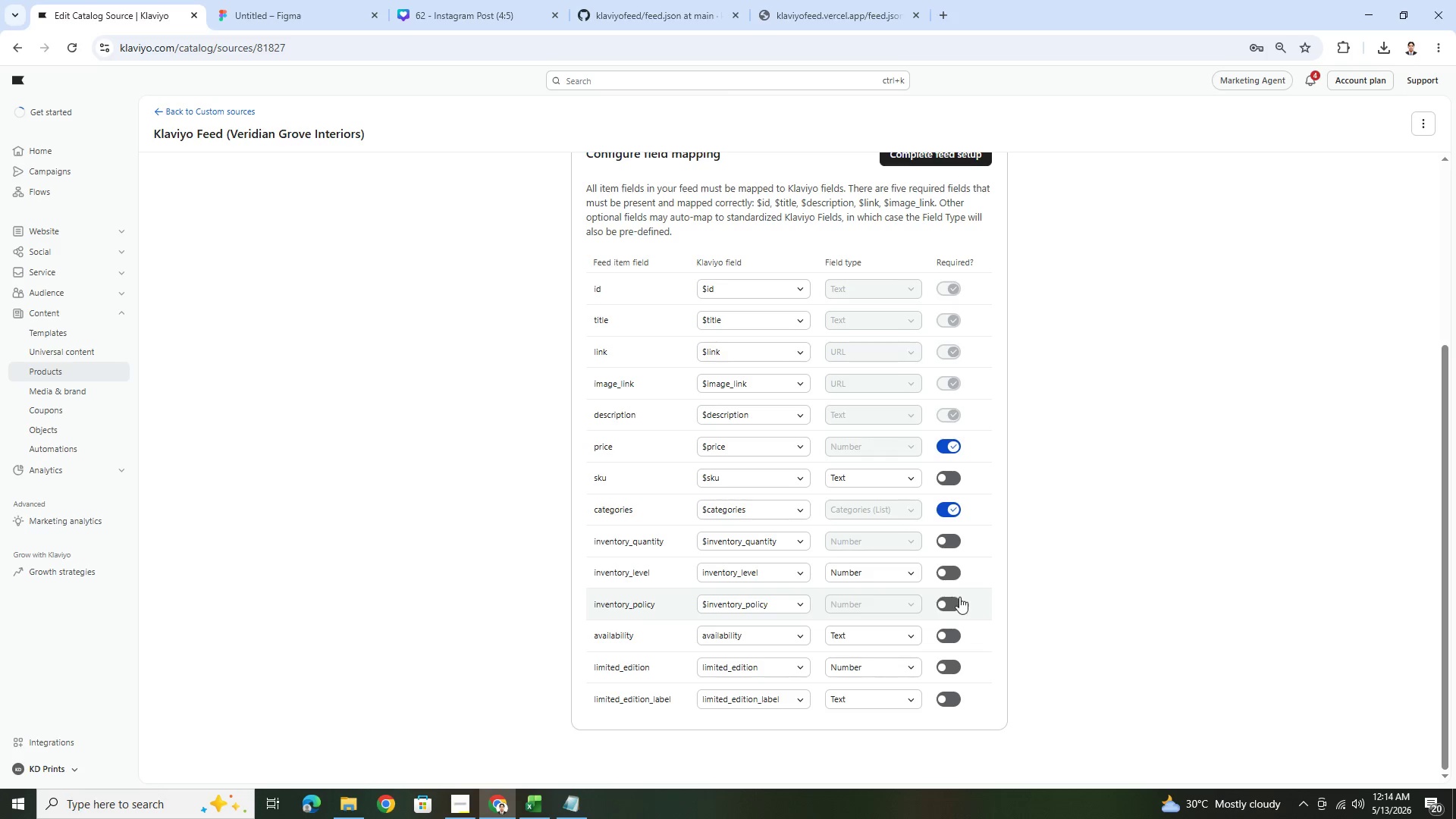 
scroll: coordinate [968, 584], scroll_direction: down, amount: 1.0
 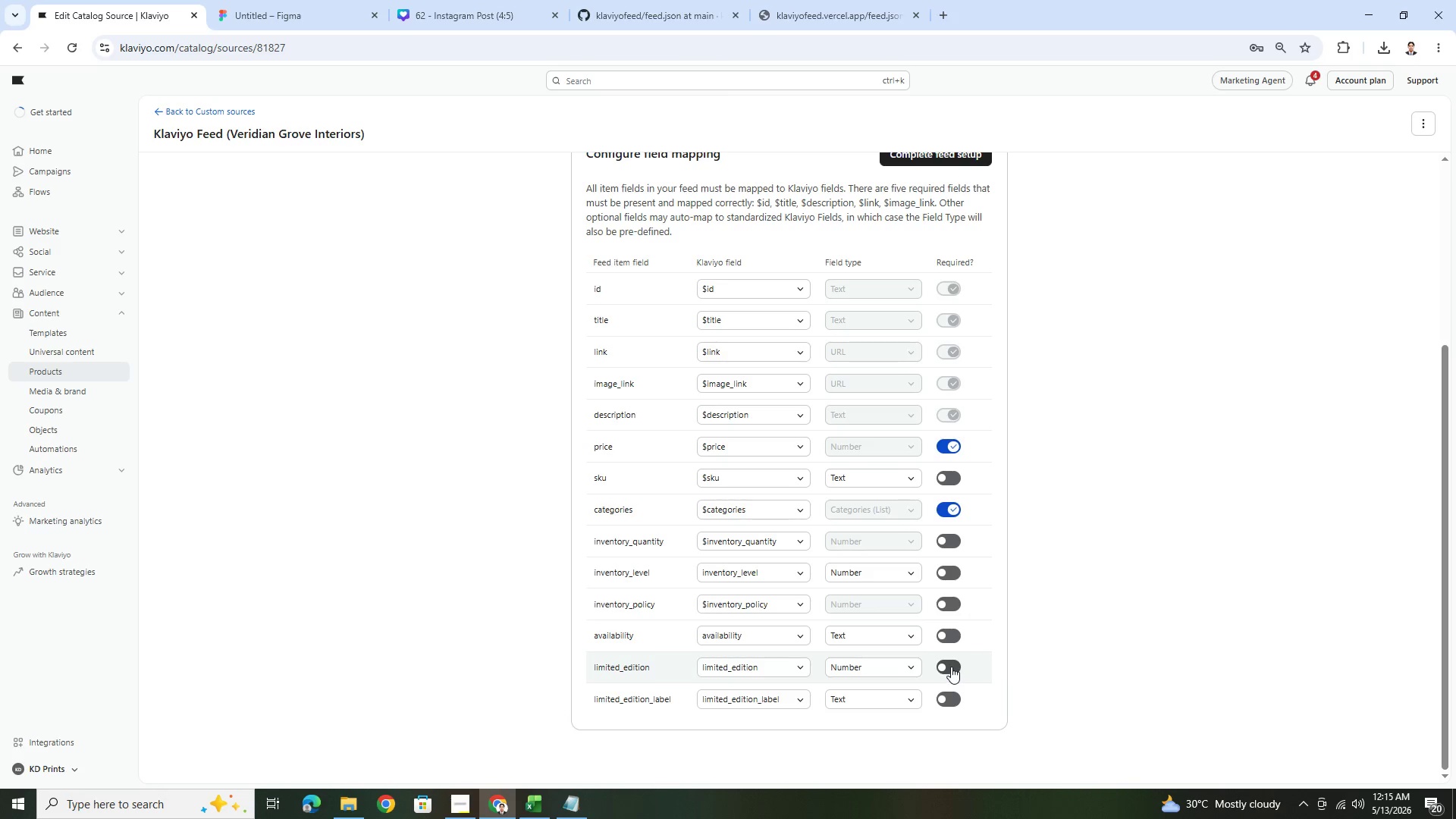 
wait(5.1)
 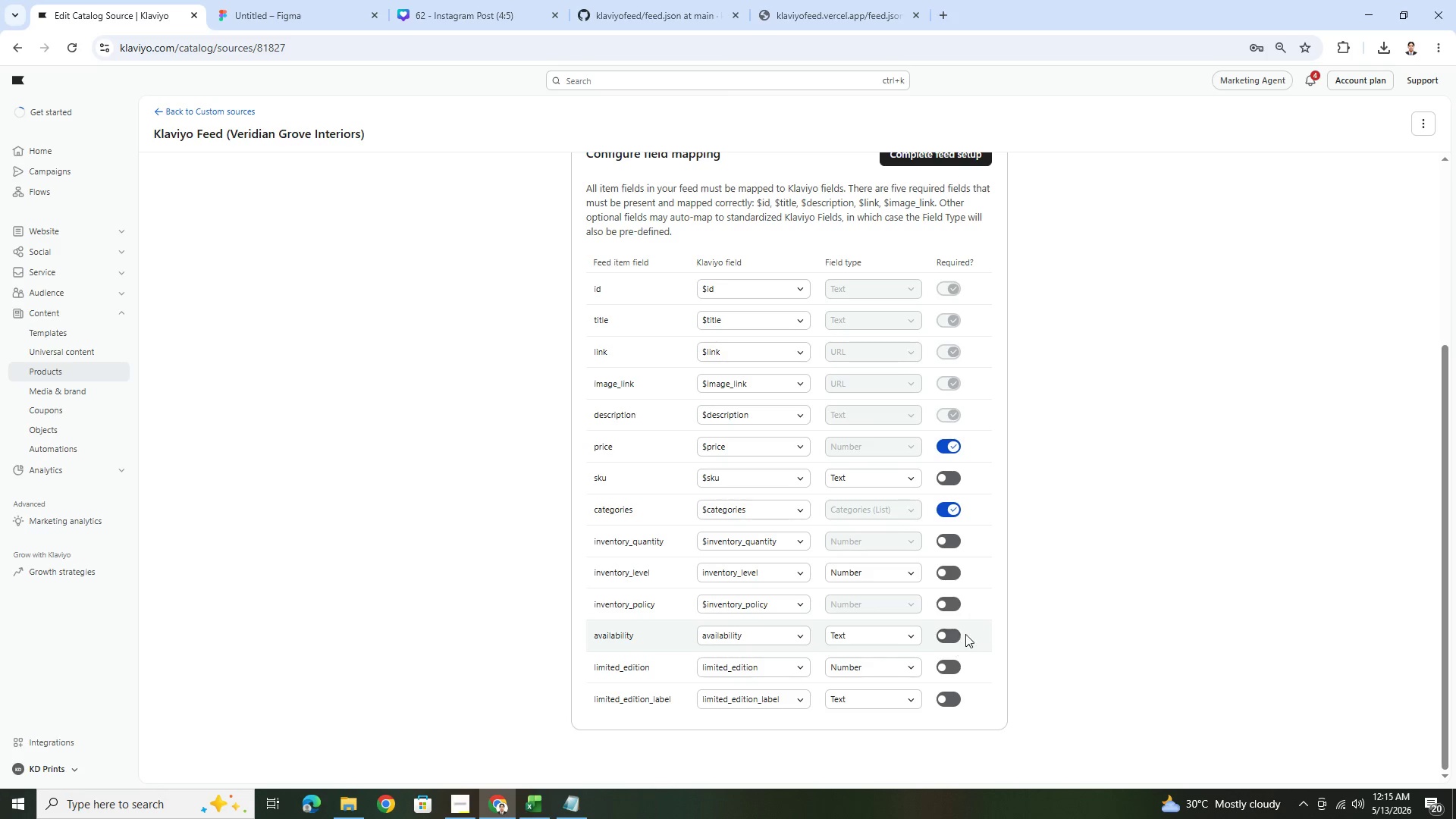 
left_click([951, 667])
 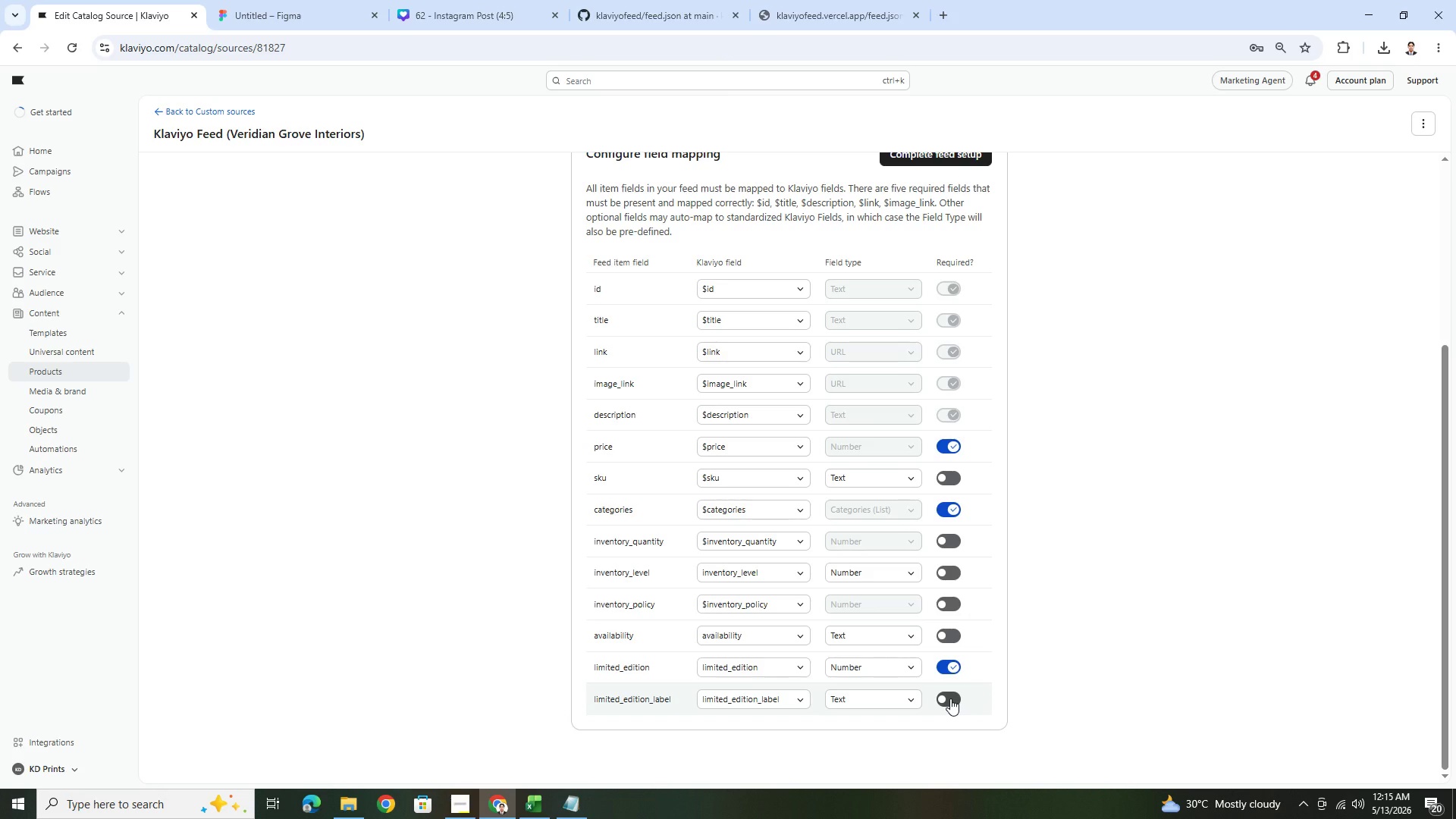 
left_click([950, 698])
 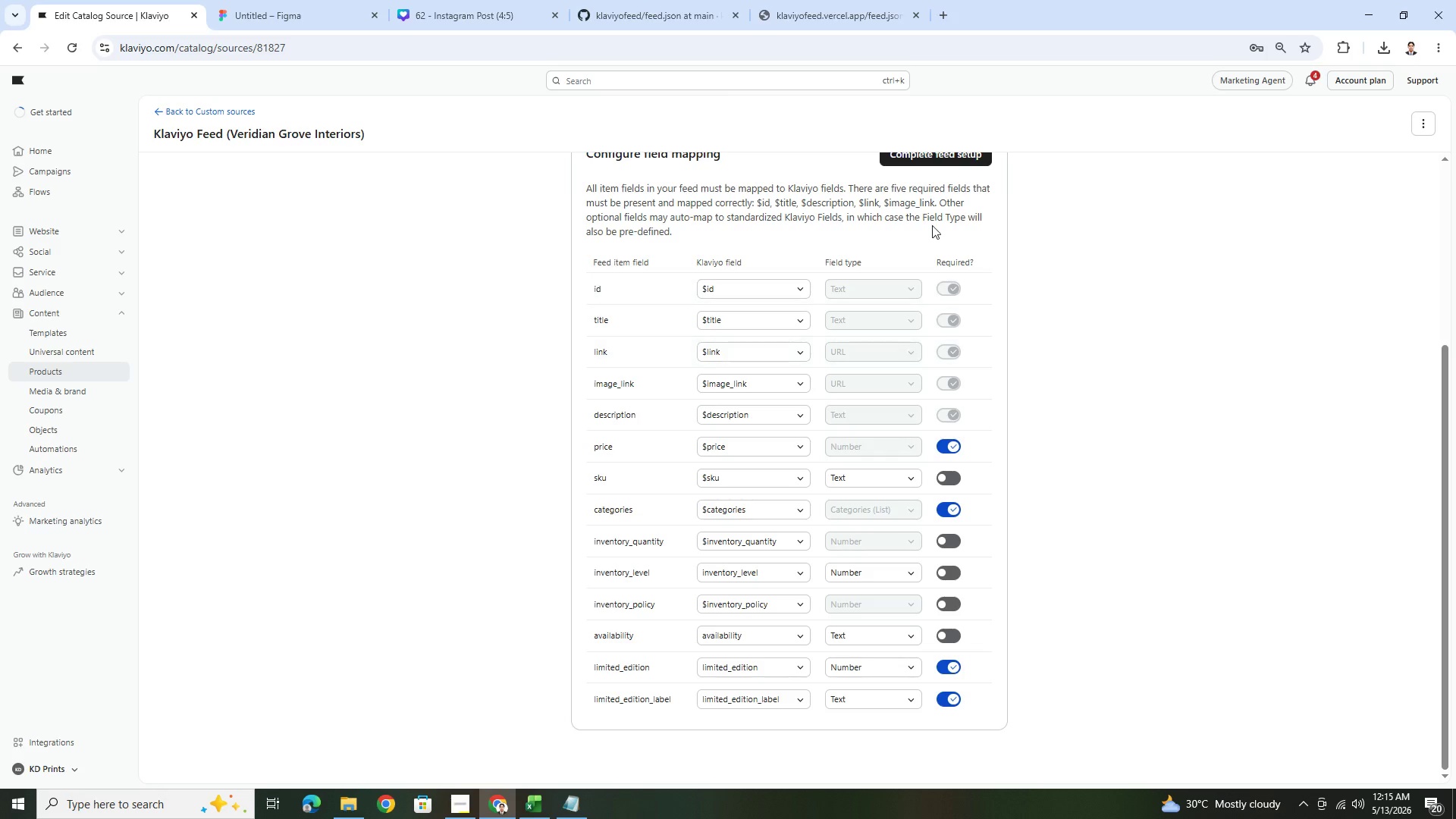 
left_click([930, 160])
 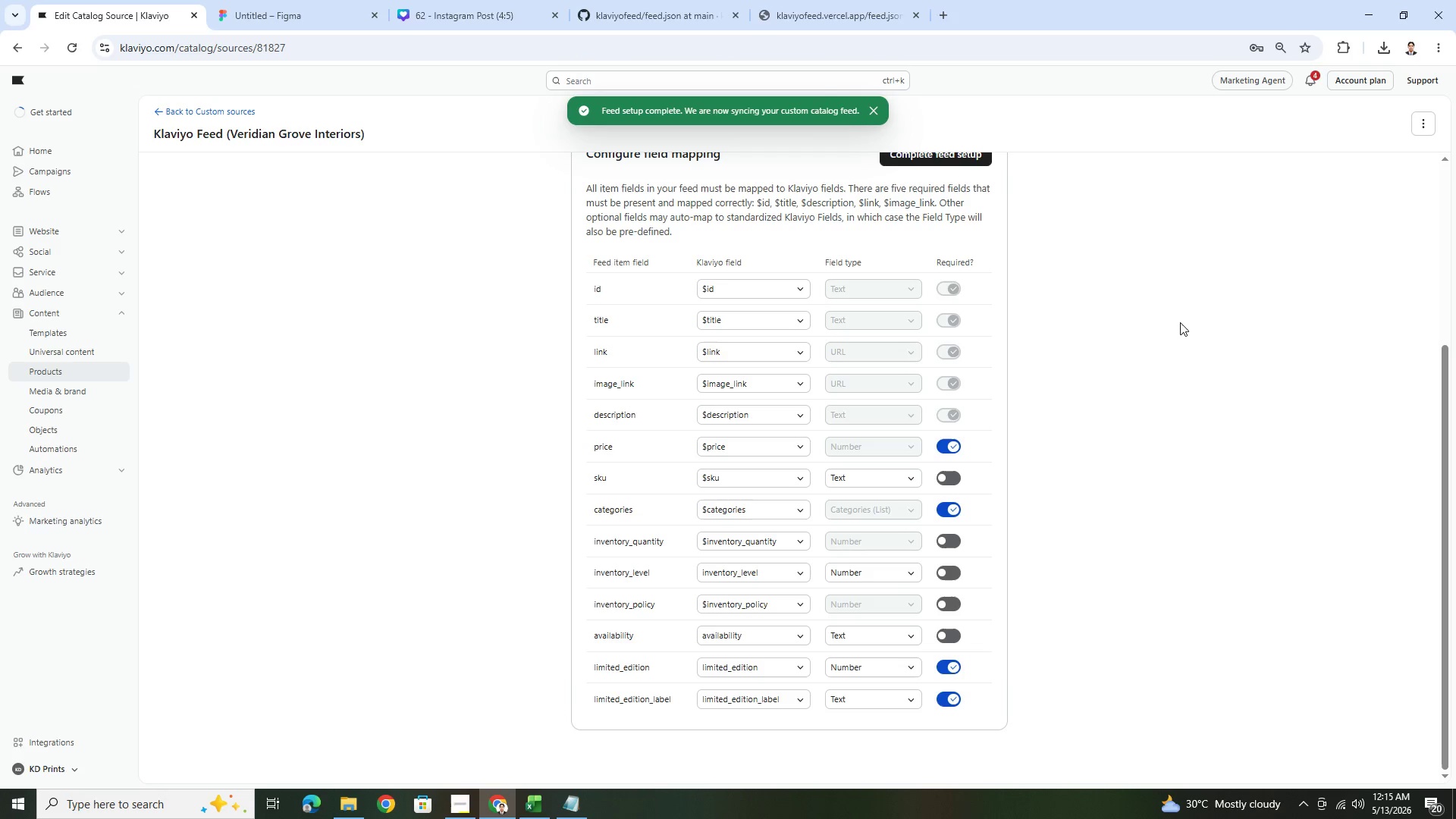 
scroll: coordinate [1084, 324], scroll_direction: up, amount: 7.0
 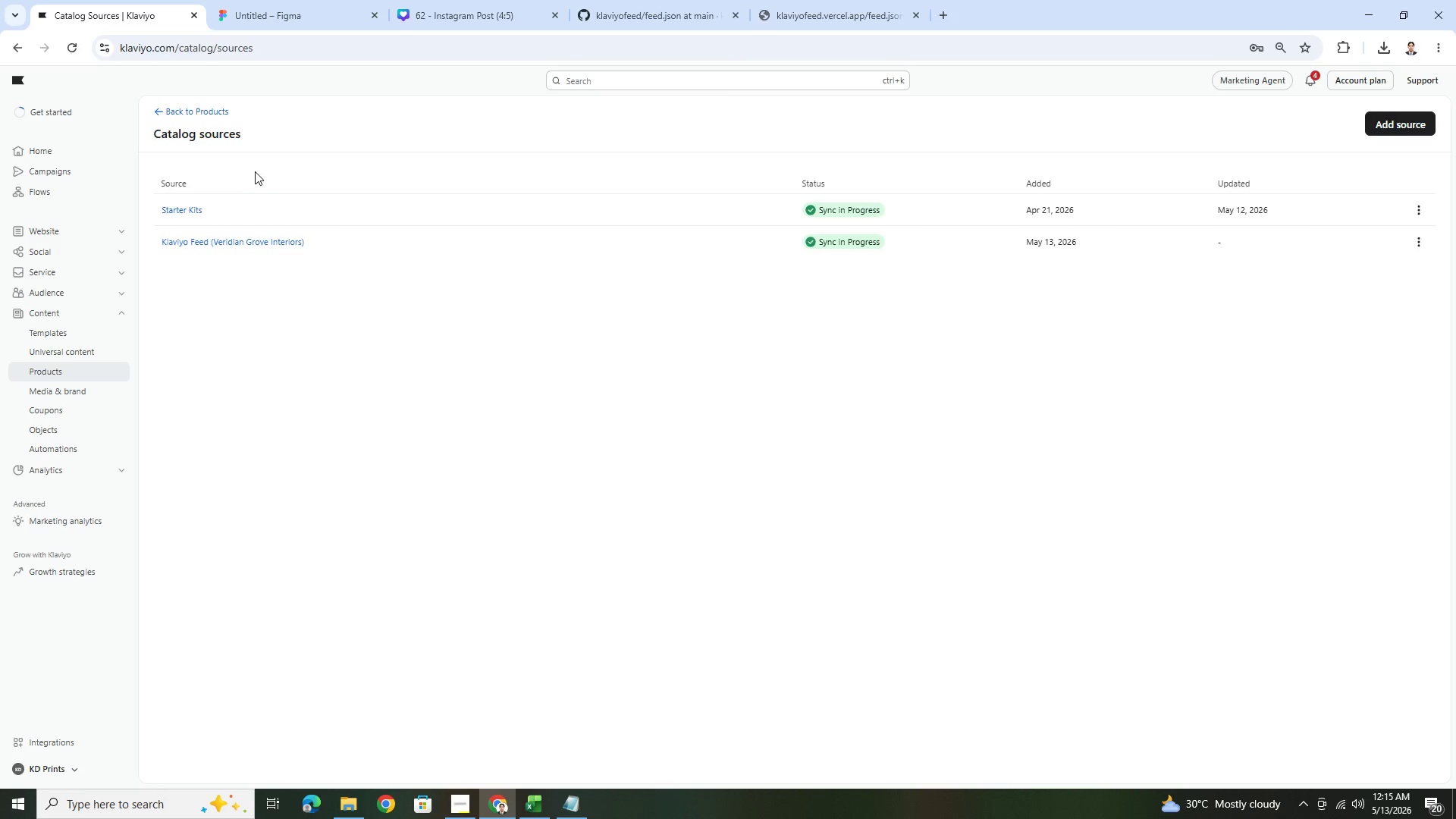 
wait(15.52)
 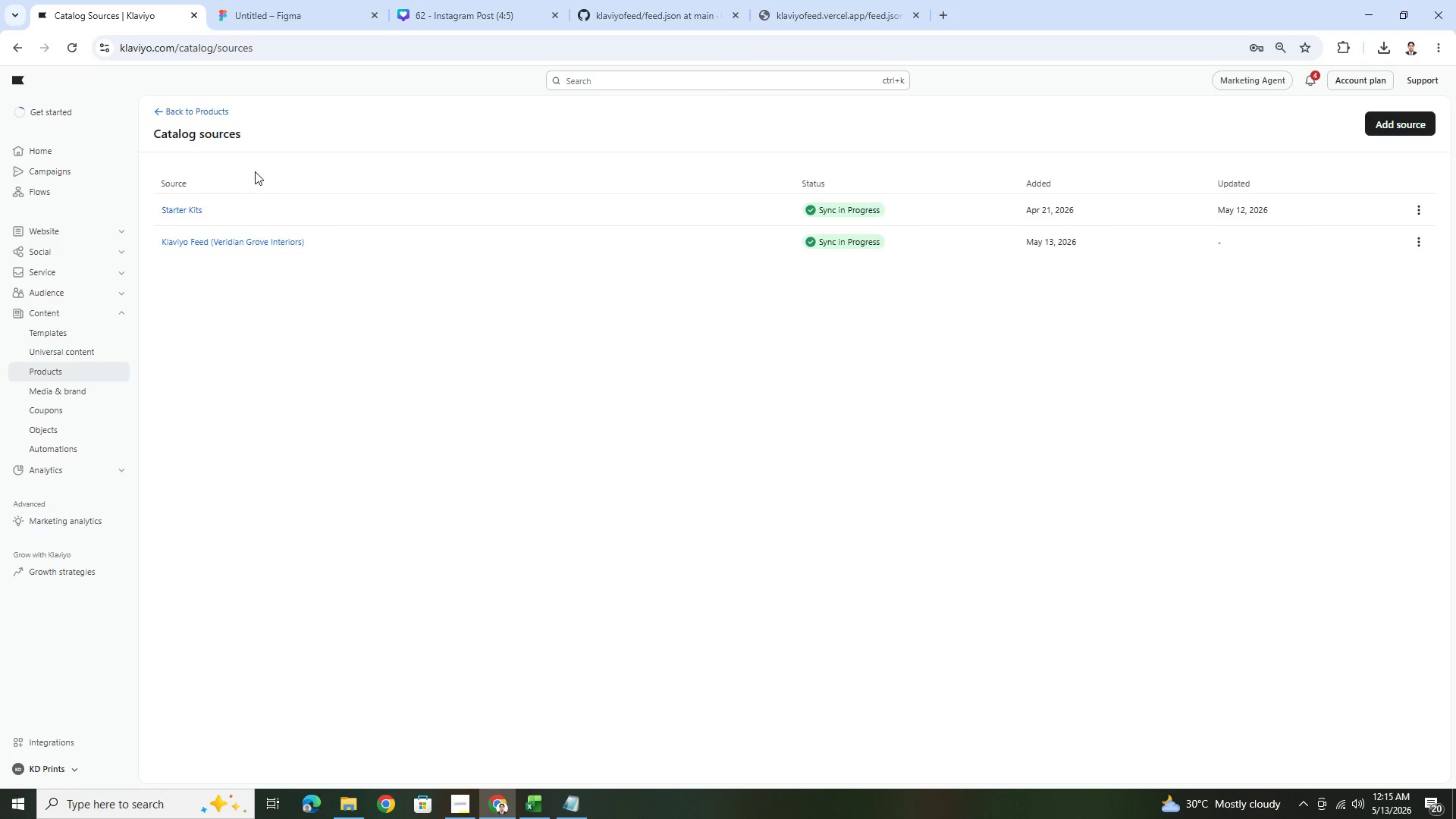 
left_click([190, 108])
 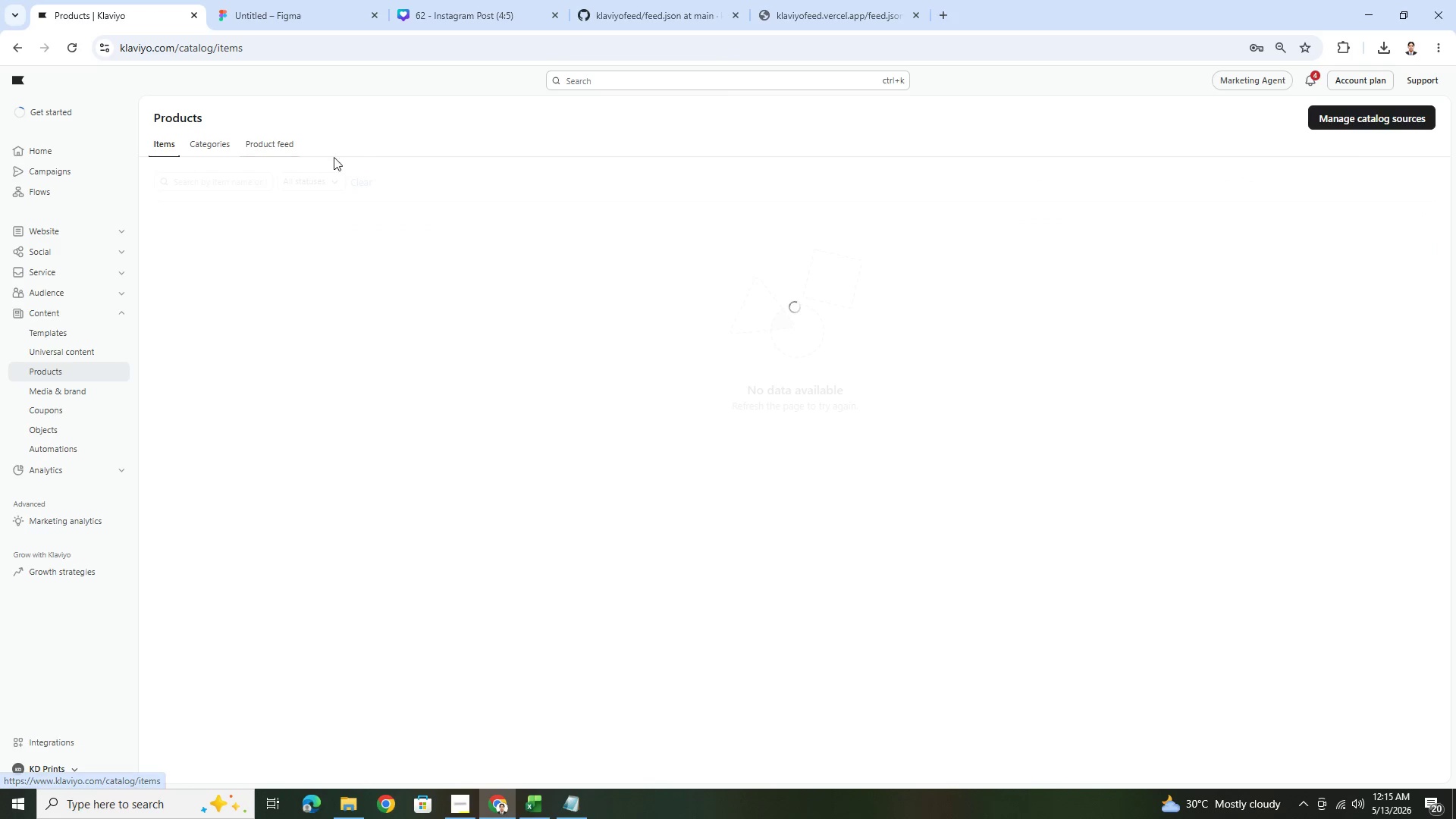 
mouse_move([410, 213])
 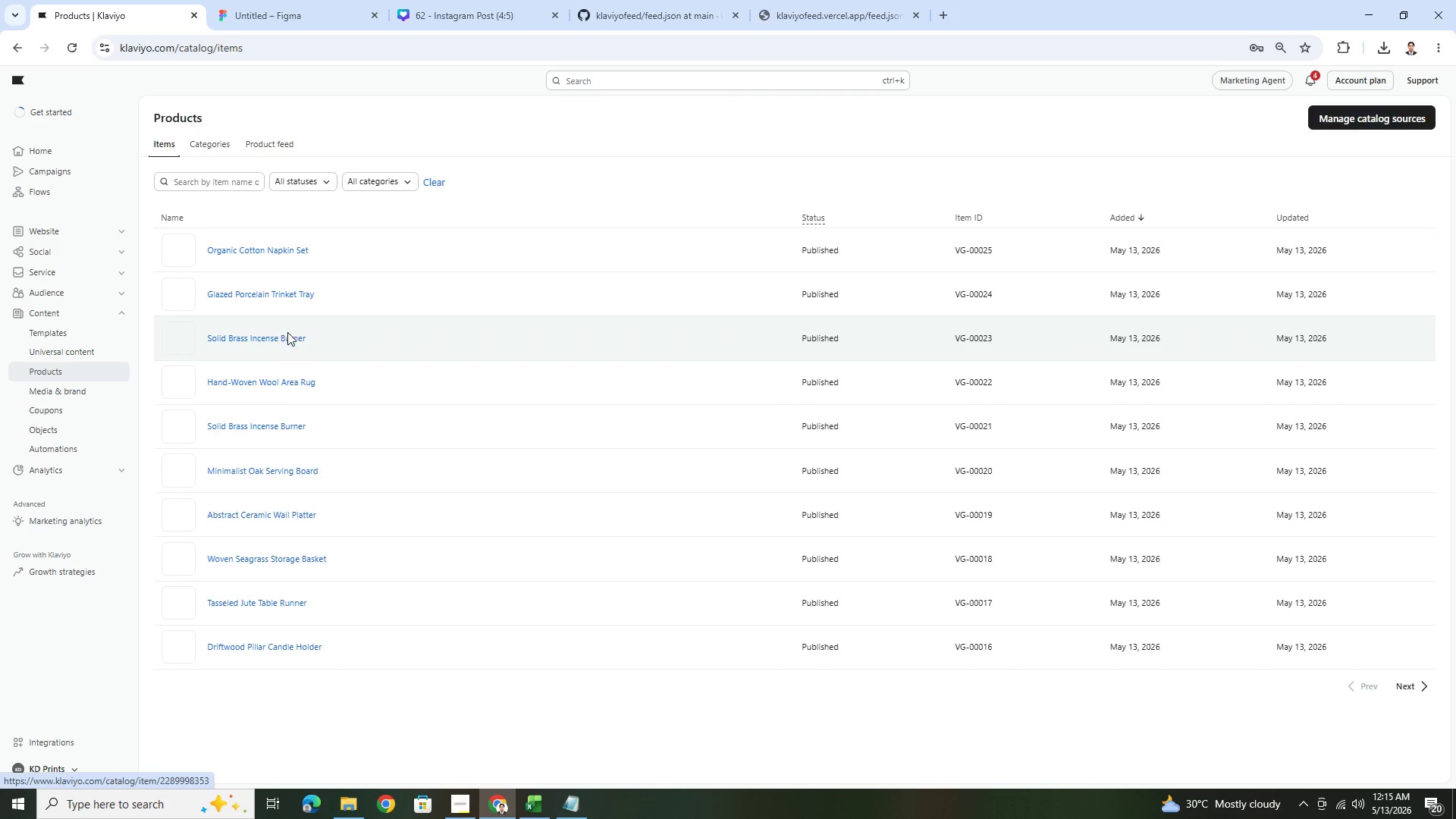 
scroll: coordinate [466, 563], scroll_direction: down, amount: 3.0
 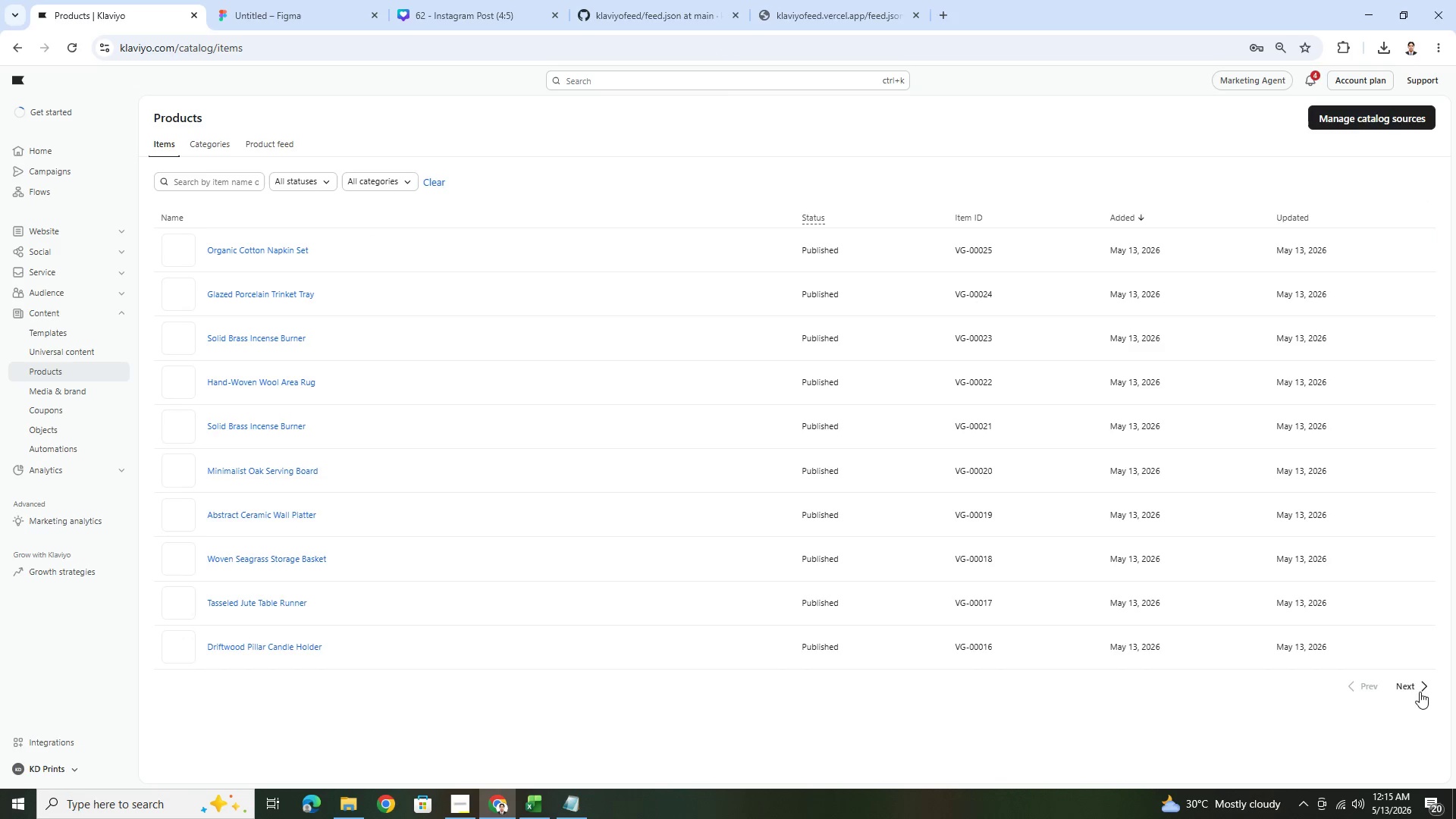 
left_click([1398, 686])
 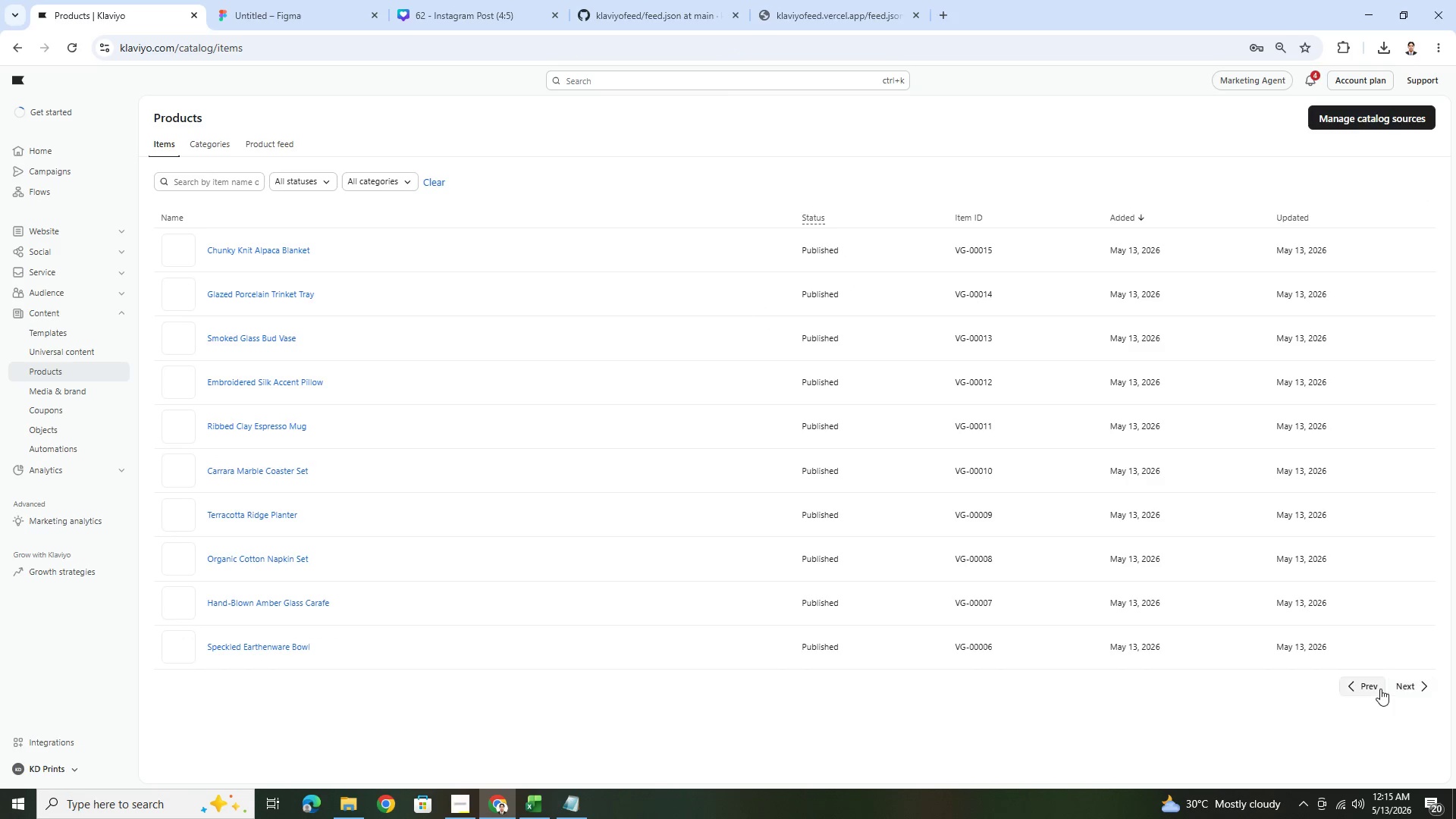 
left_click([1380, 689])
 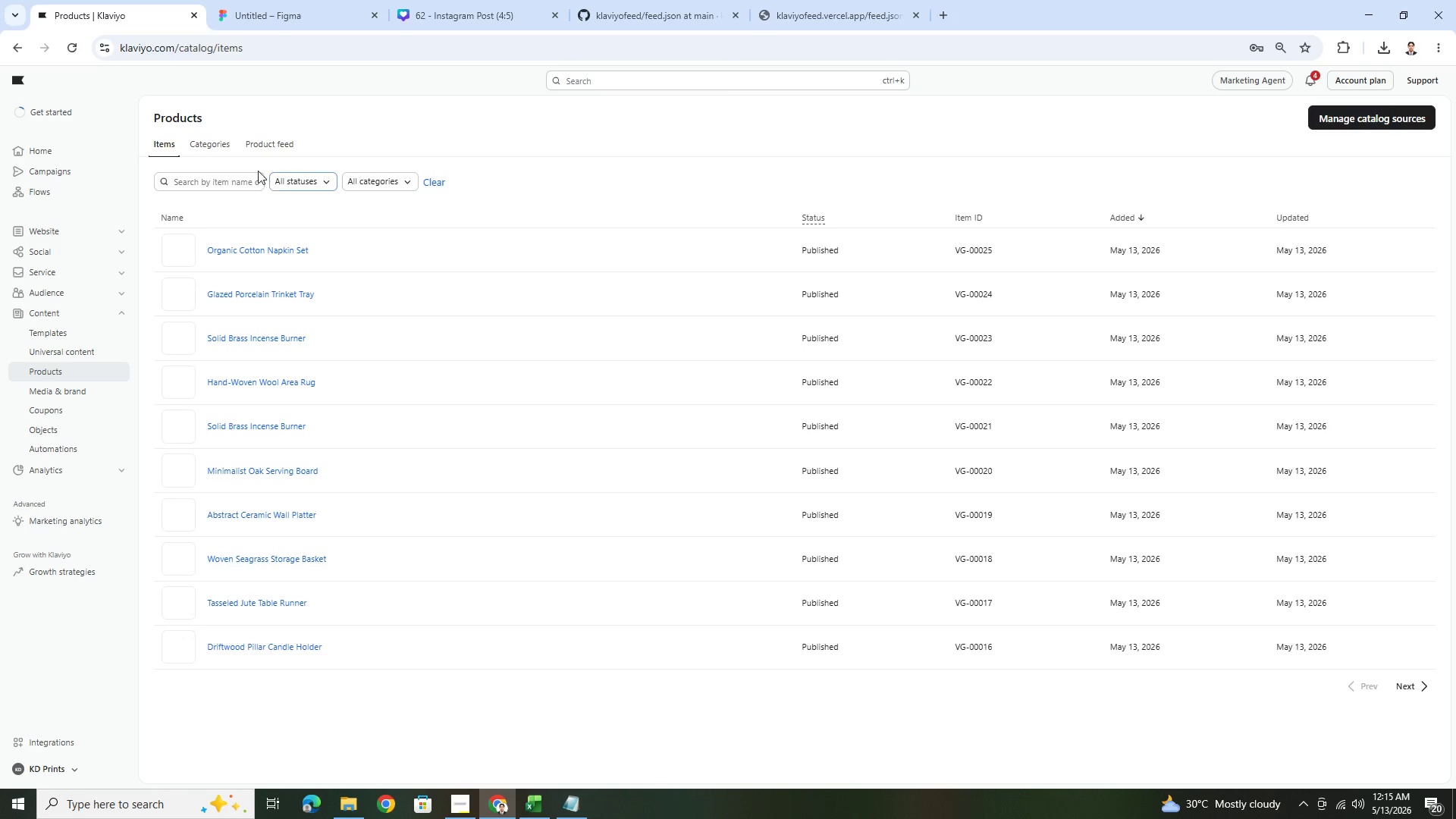 
left_click([265, 147])
 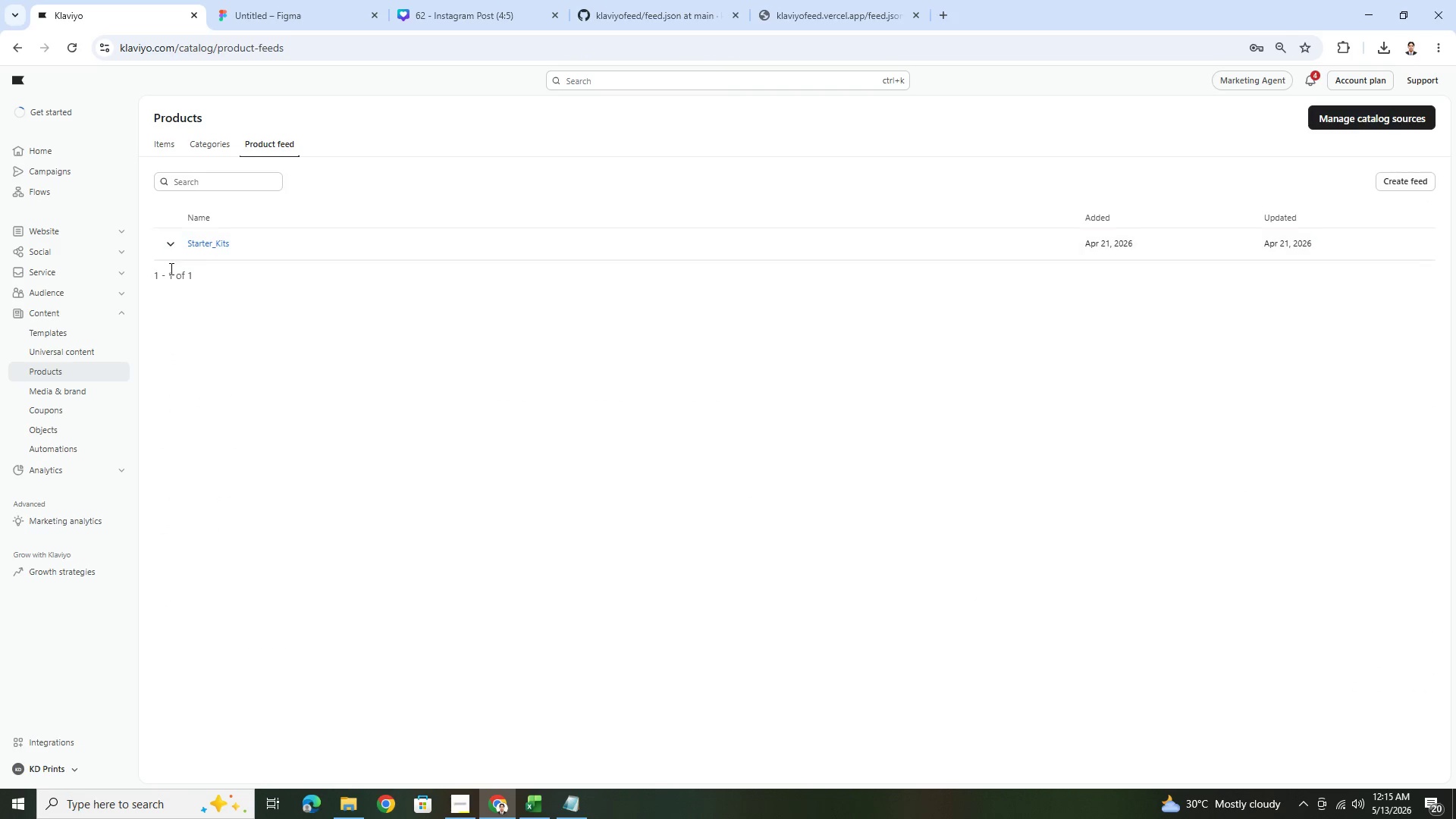 
left_click([170, 240])
 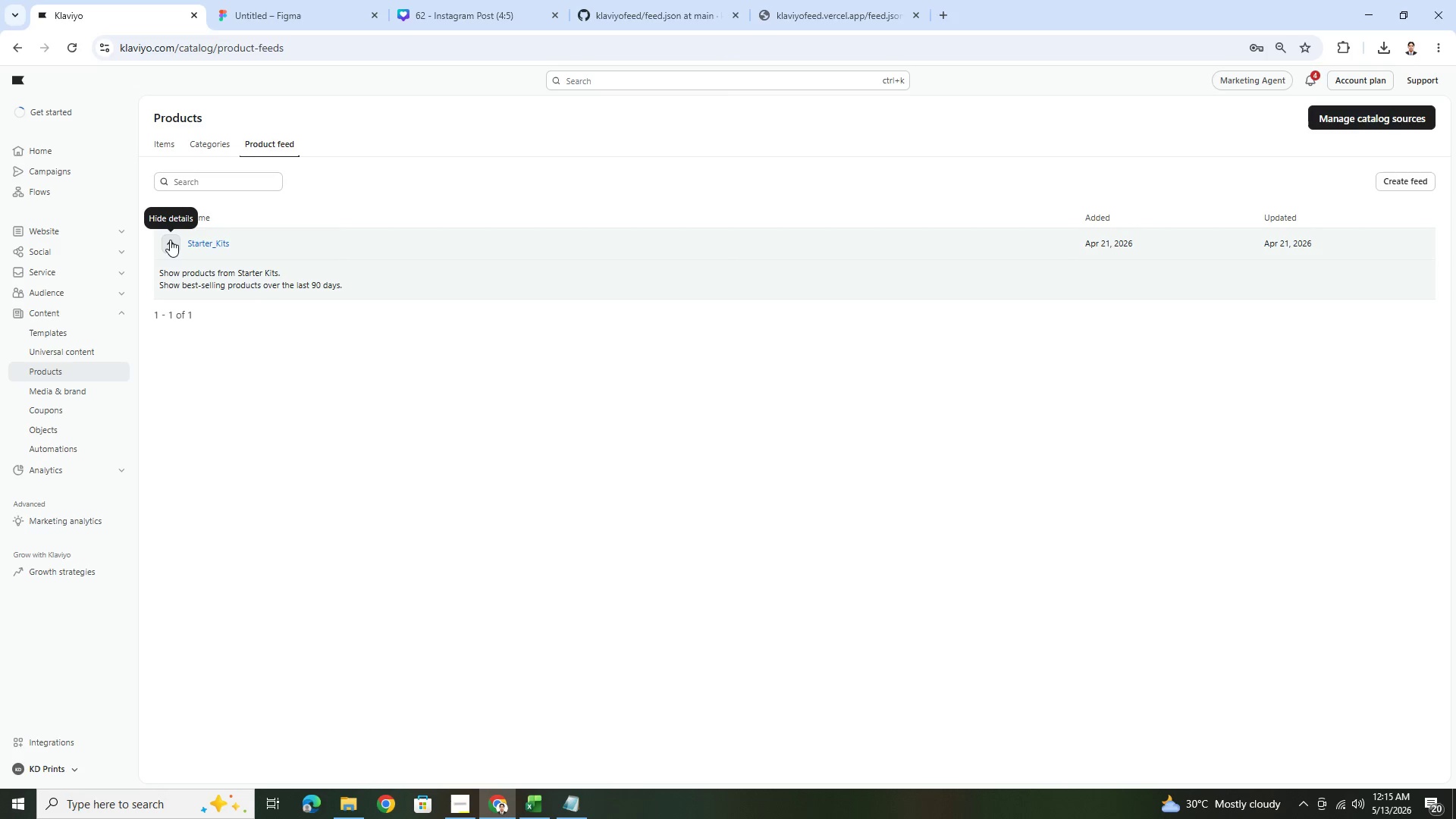 
left_click([170, 240])
 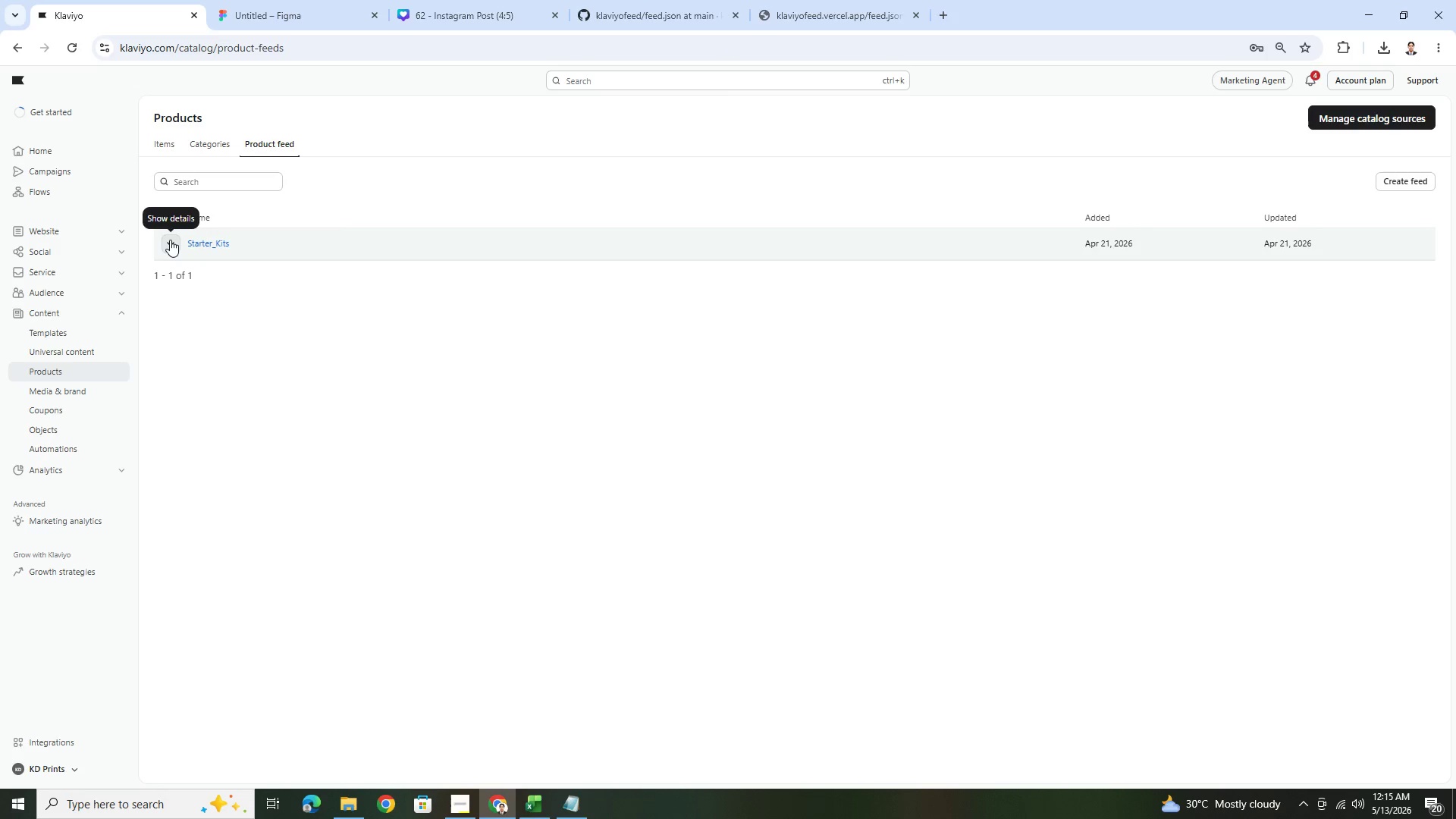 
left_click([170, 240])
 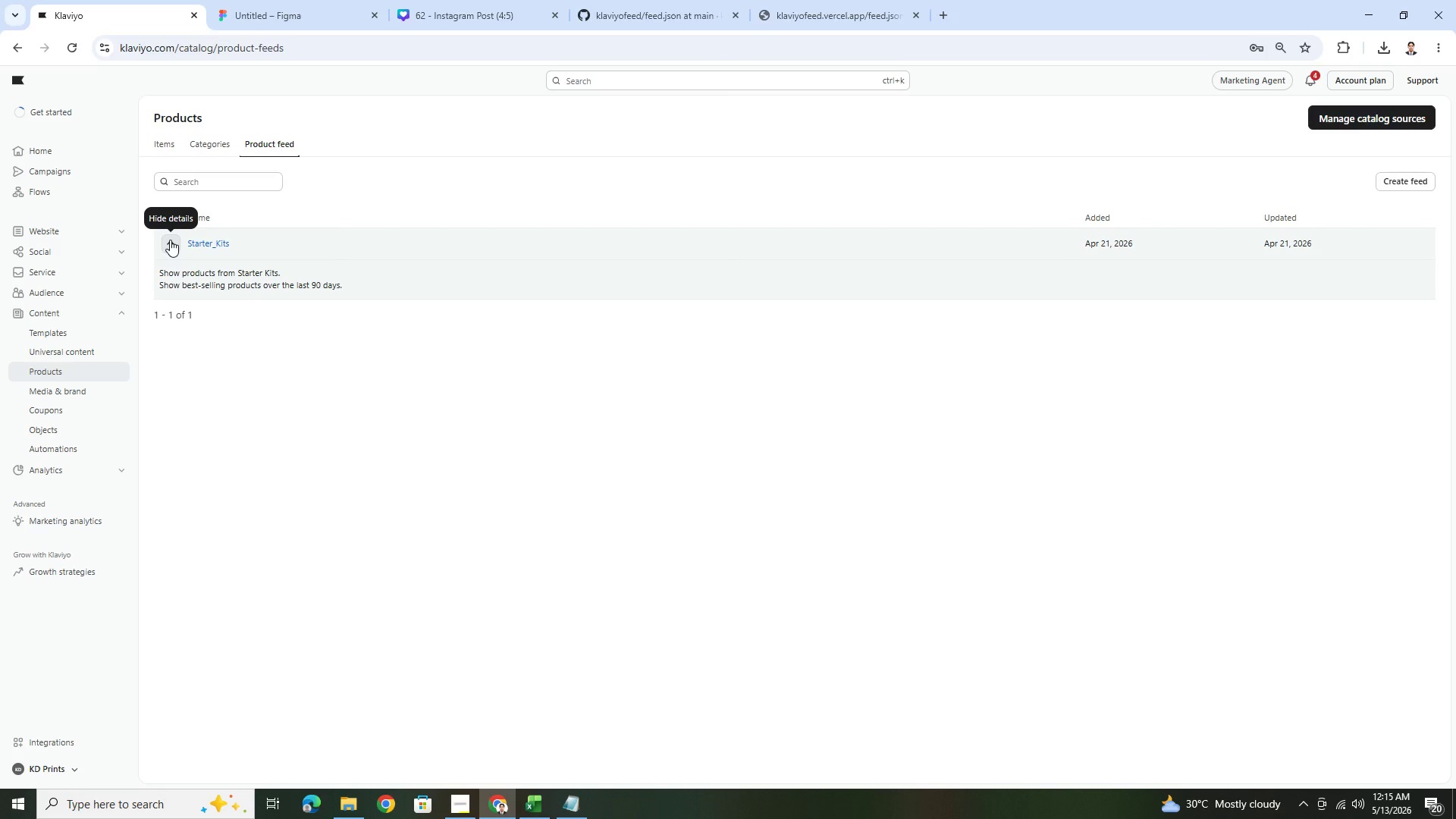 
left_click([170, 240])
 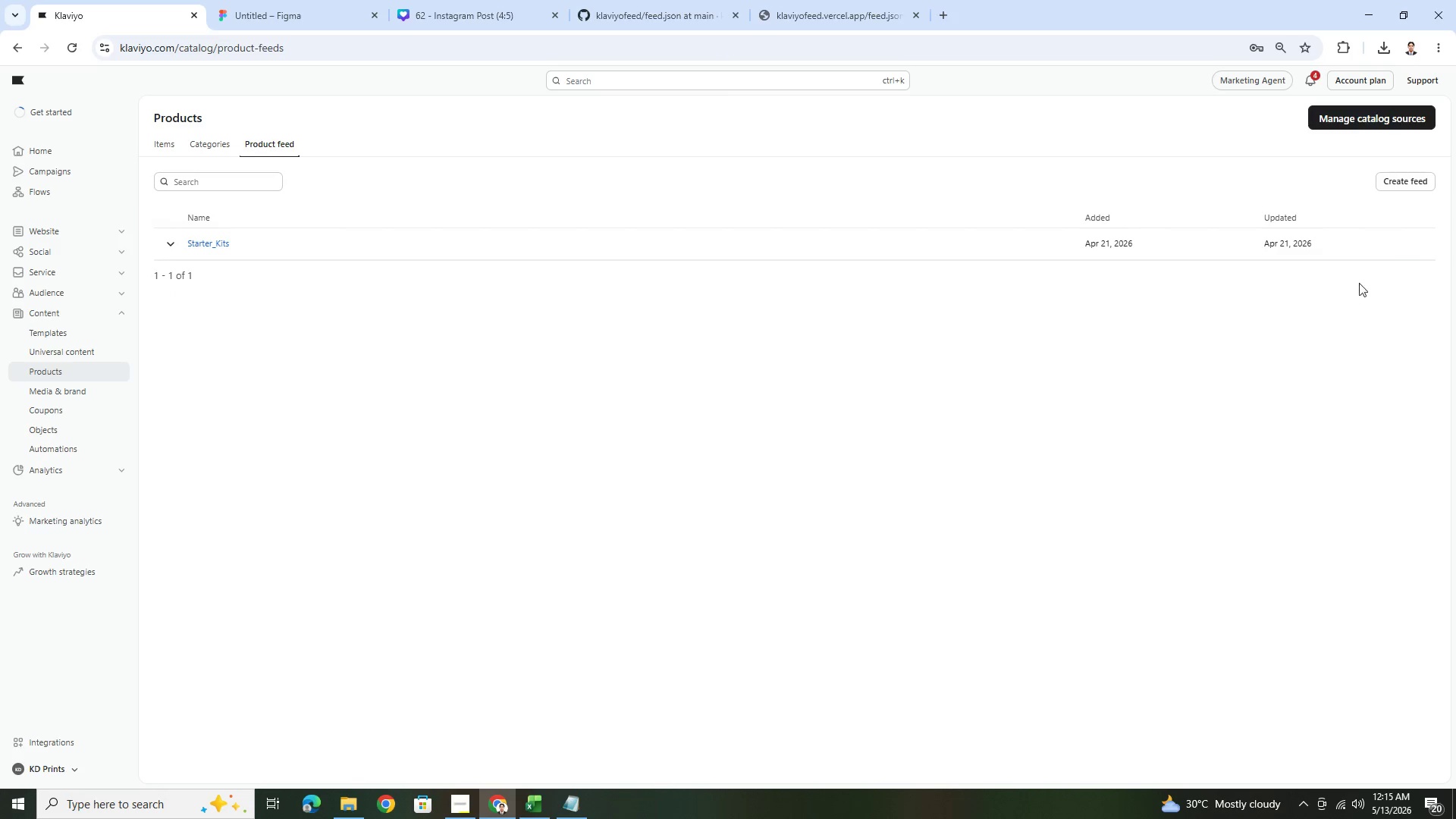 
left_click([1412, 183])
 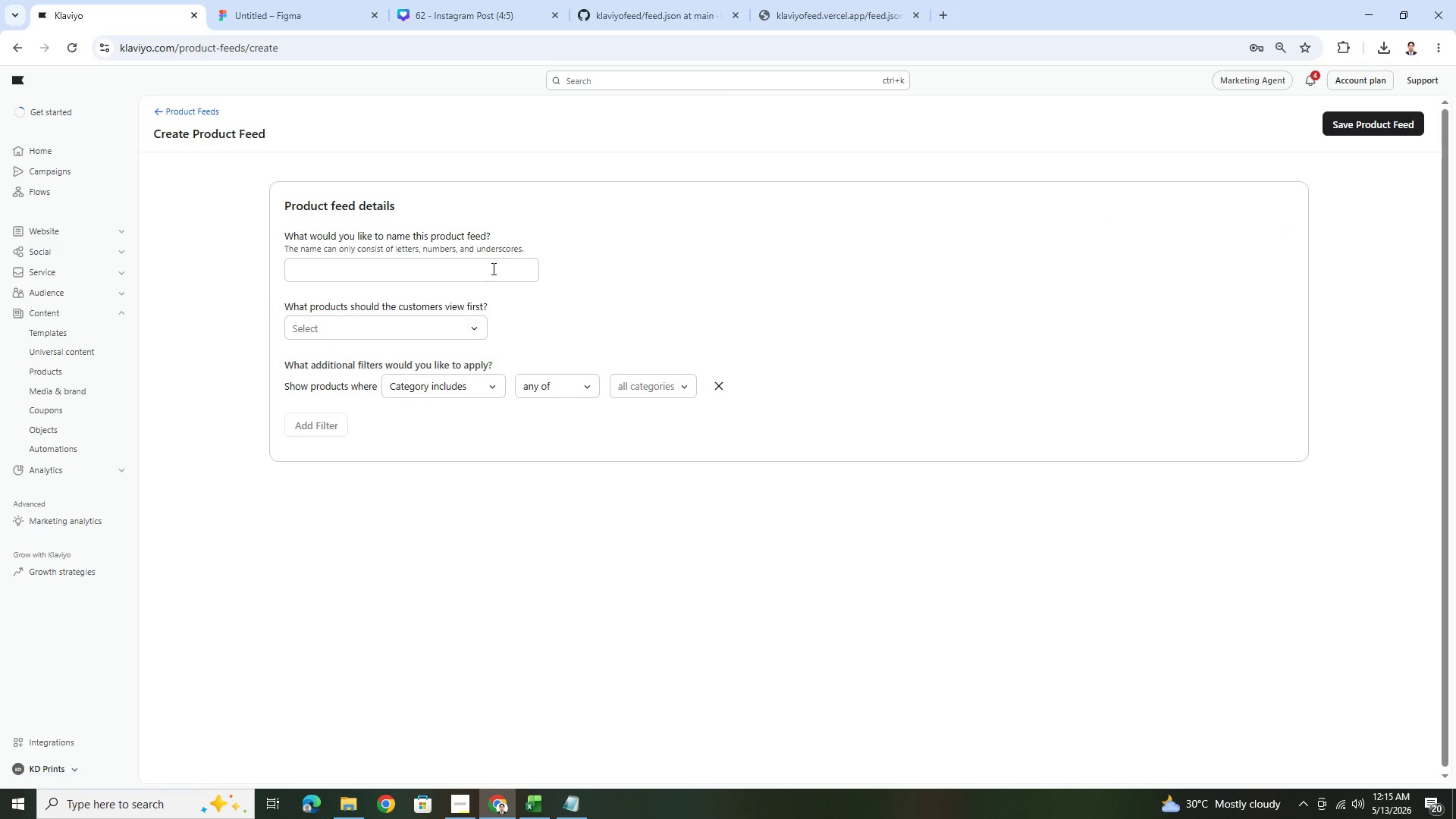 
left_click([441, 276])
 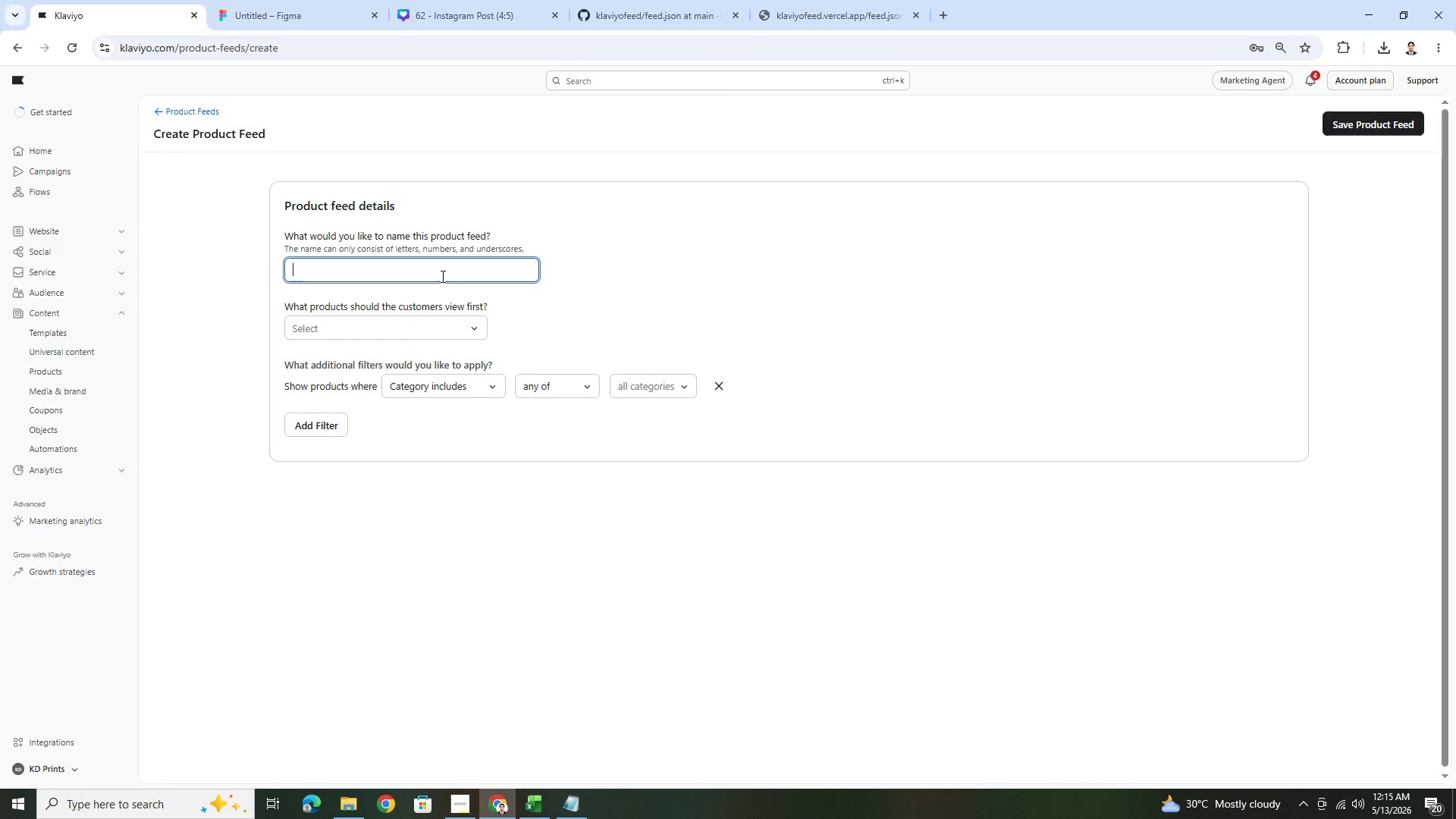 
key(Control+V)
 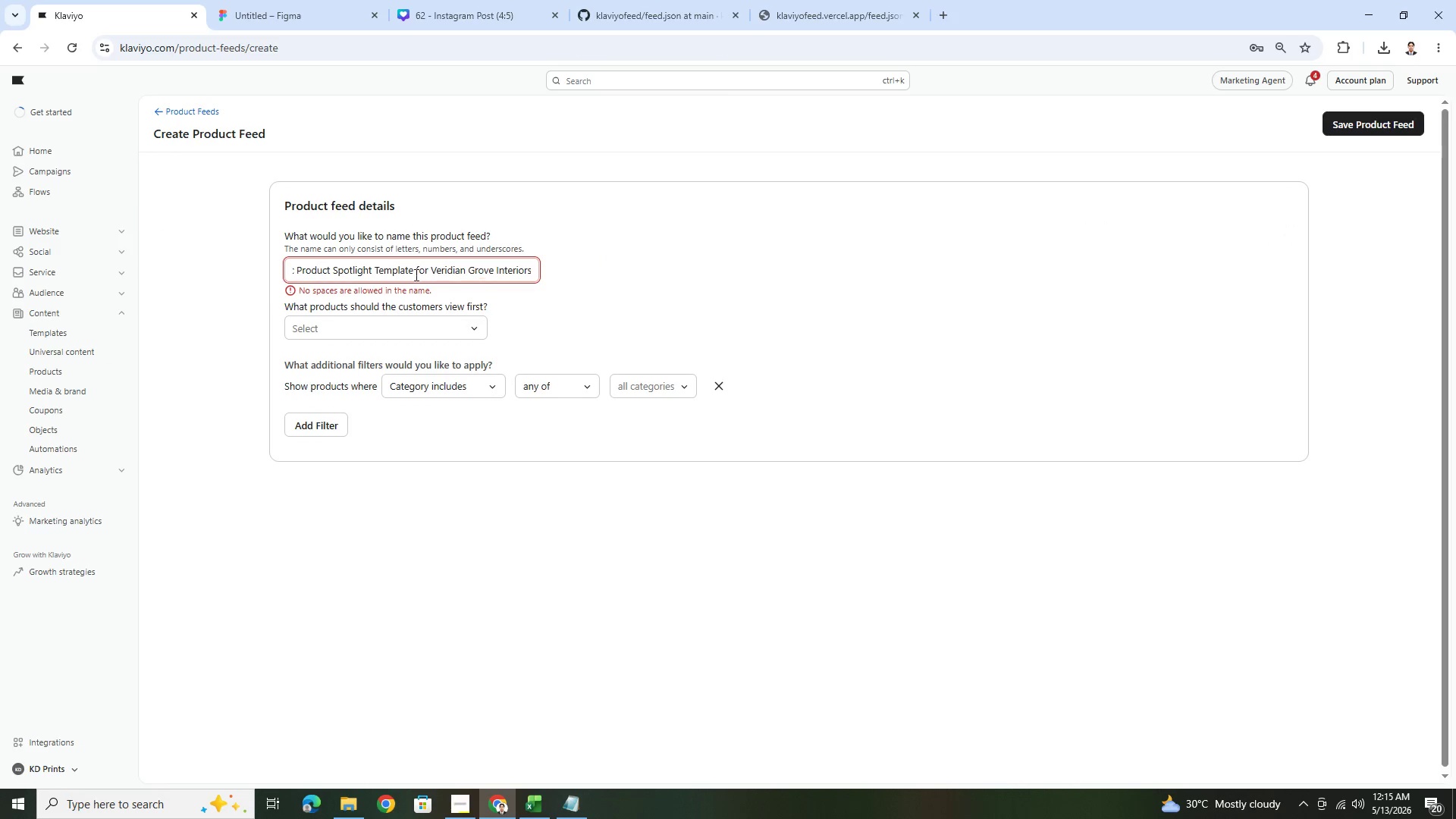 
left_click([400, 275])
 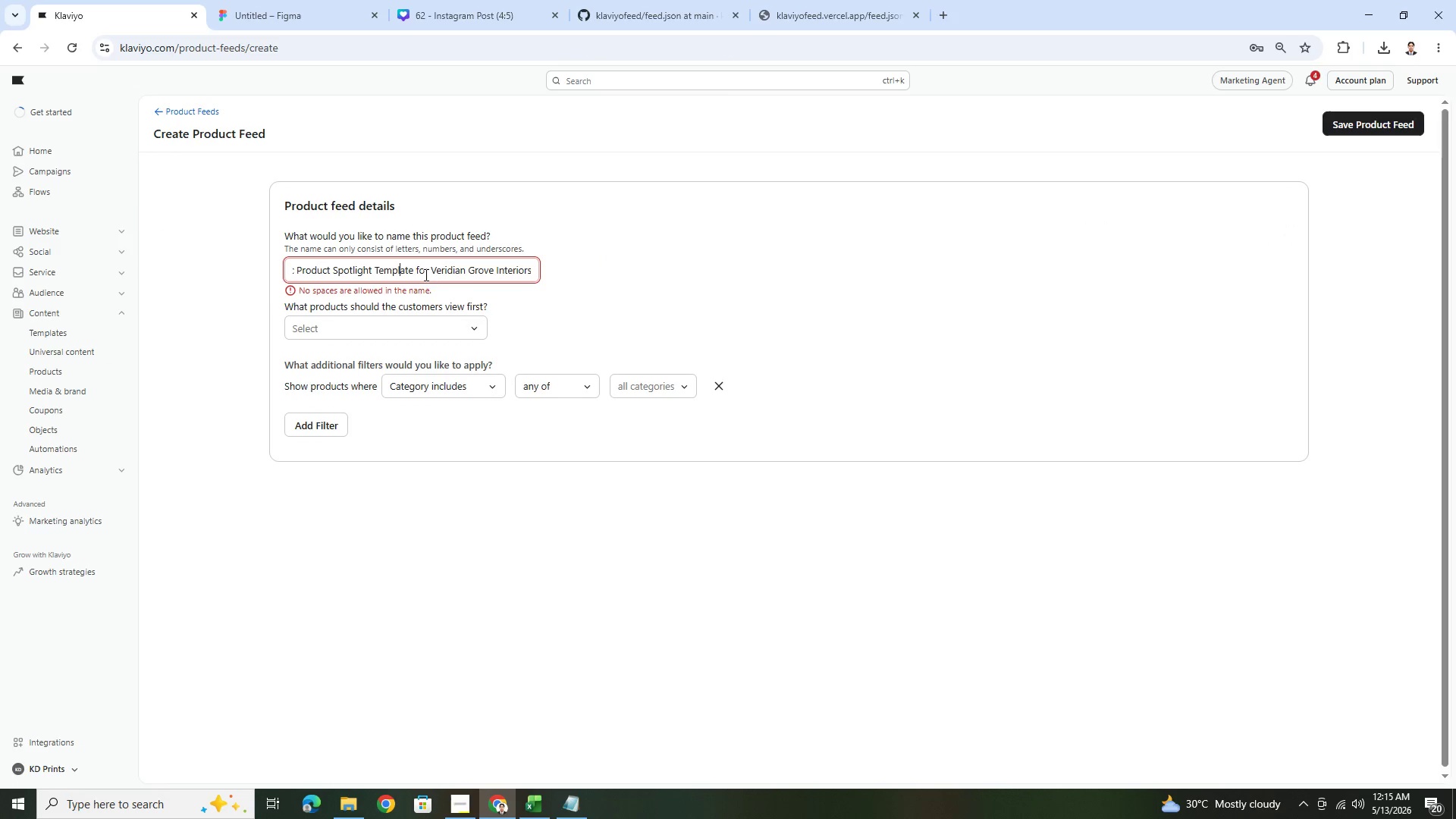 
left_click_drag(start_coordinate=[413, 273], to_coordinate=[378, 275])
 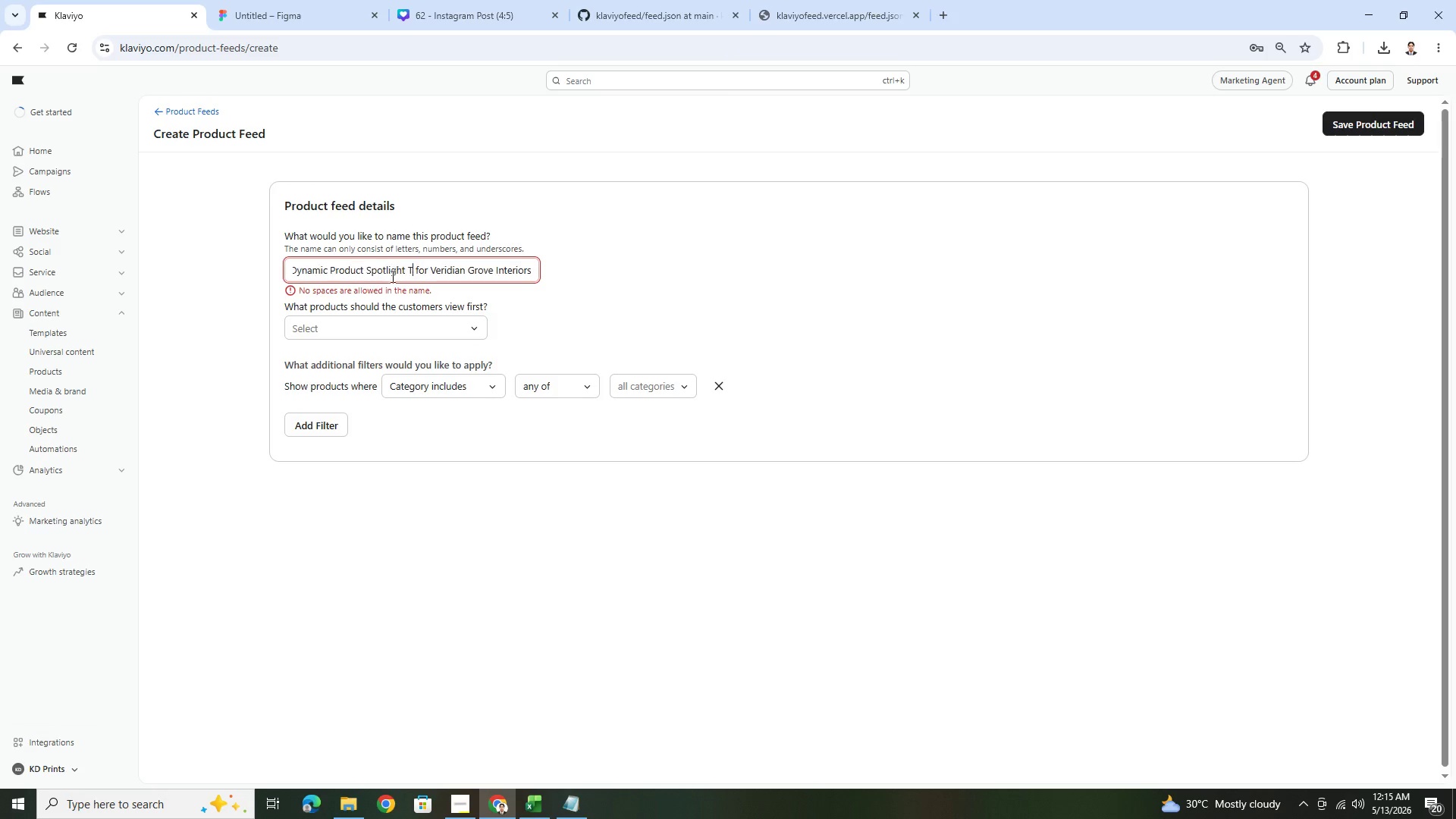 
key(Backspace)
 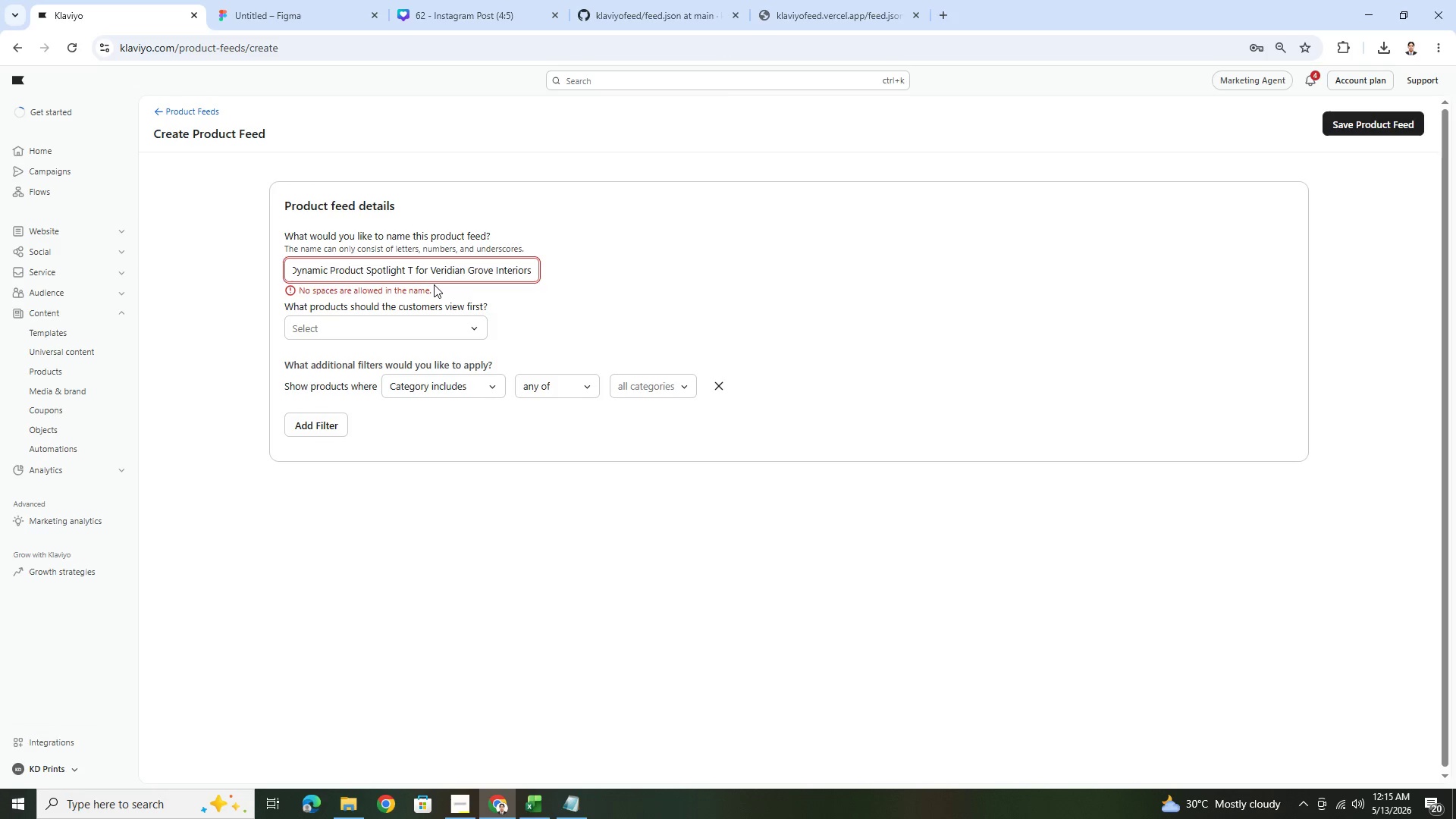 
key(Backspace)
 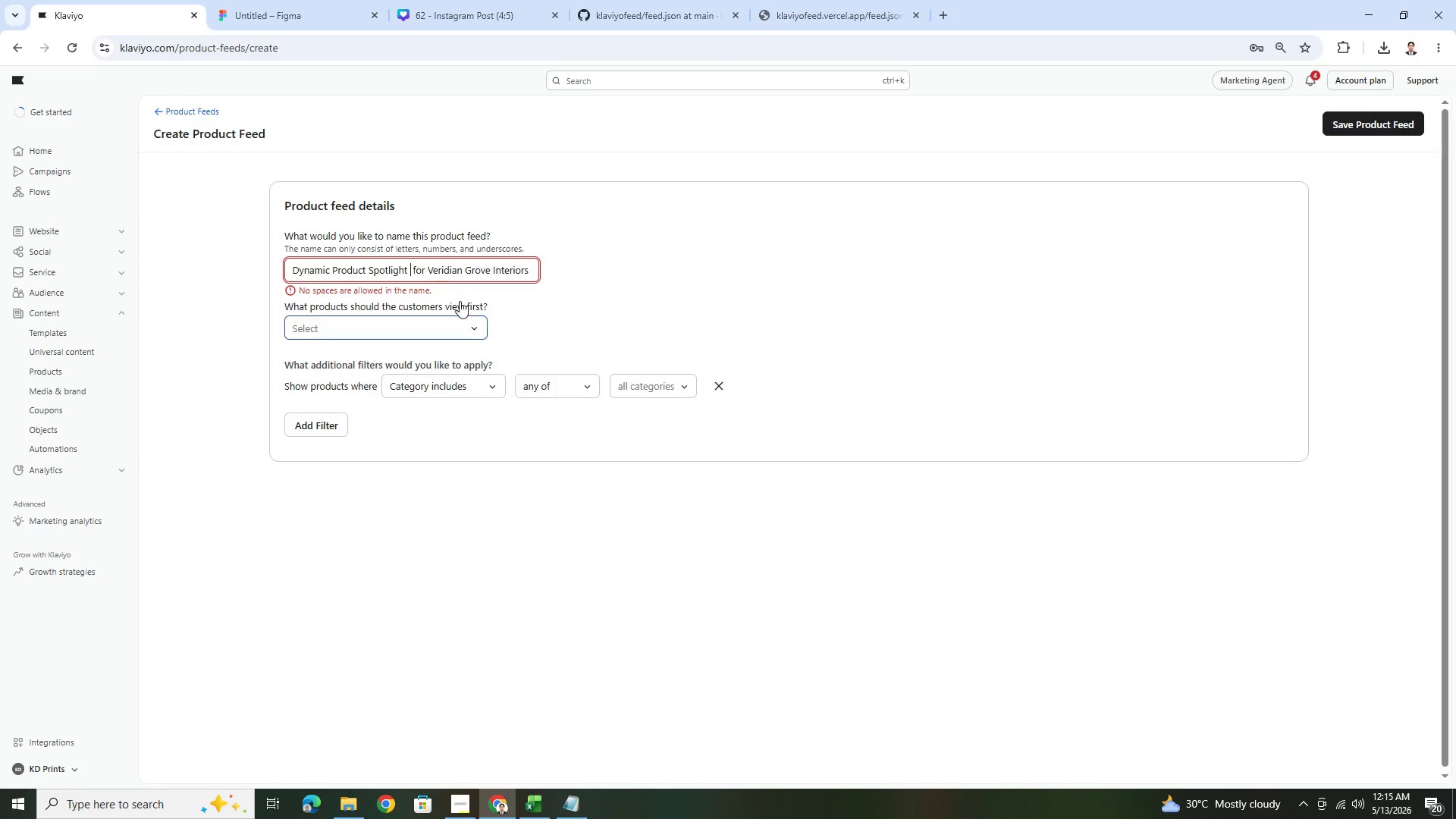 
key(Backspace)
 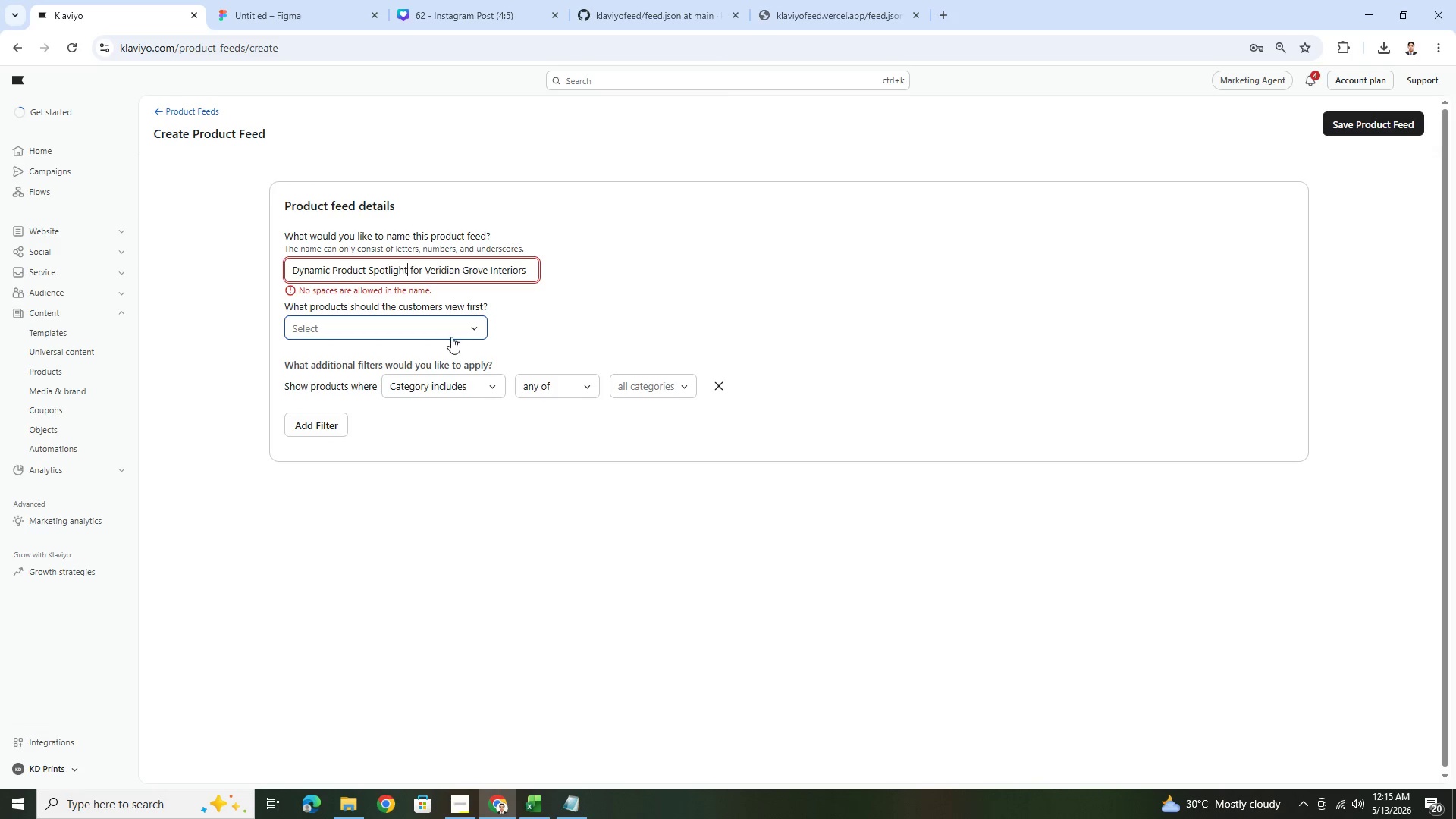 
left_click([448, 335])
 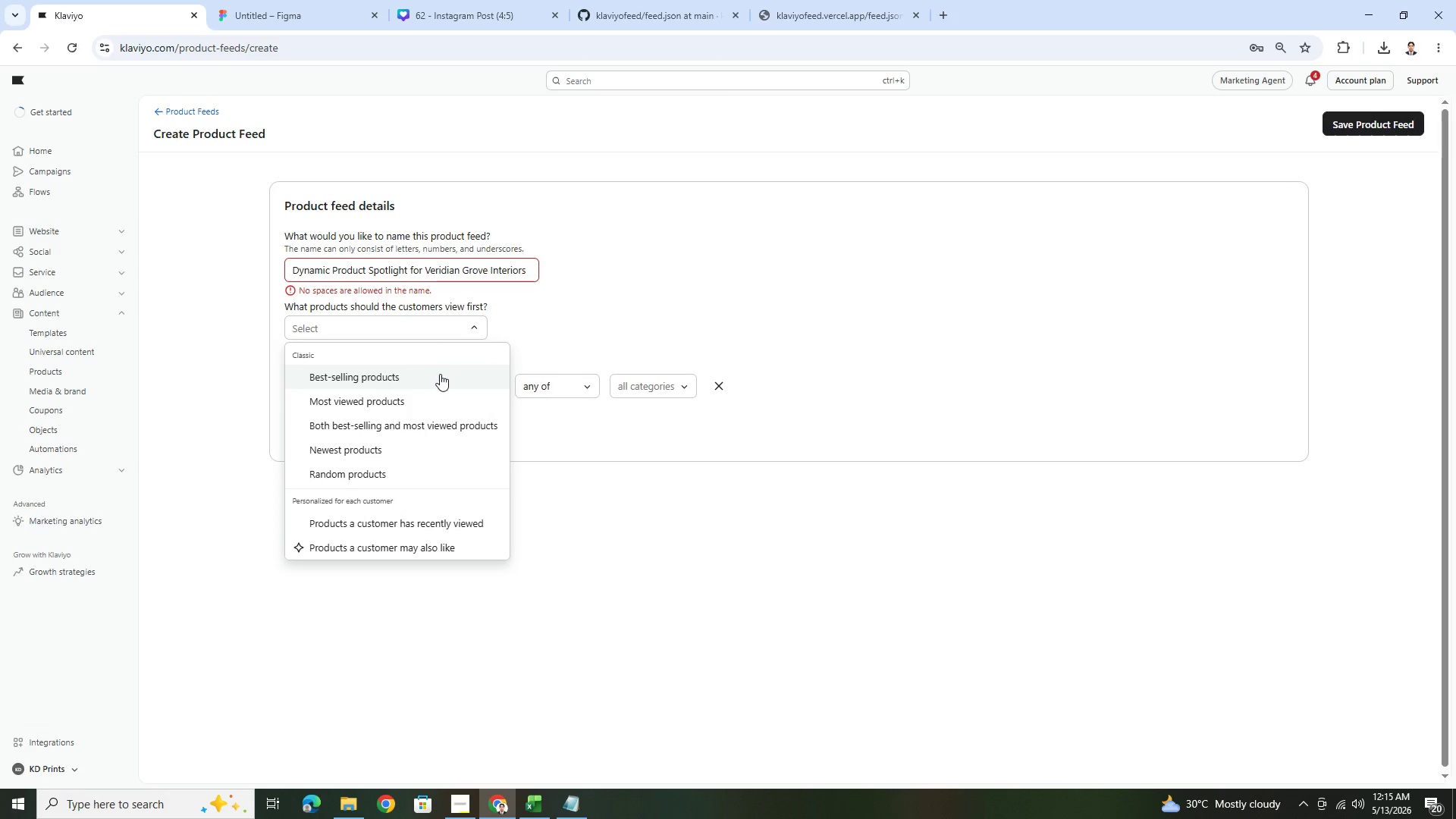 
left_click([441, 378])
 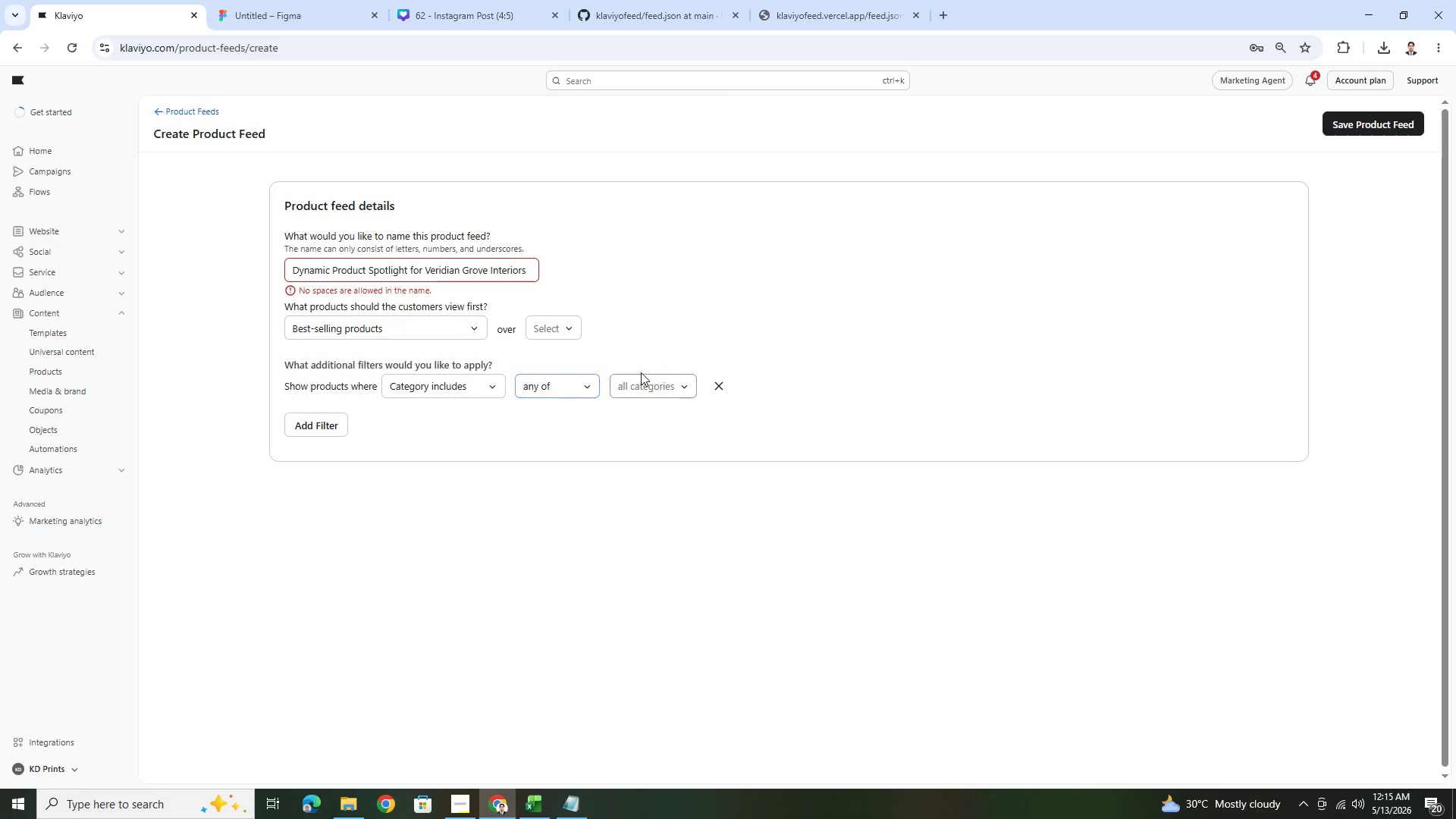 
left_click([666, 391])
 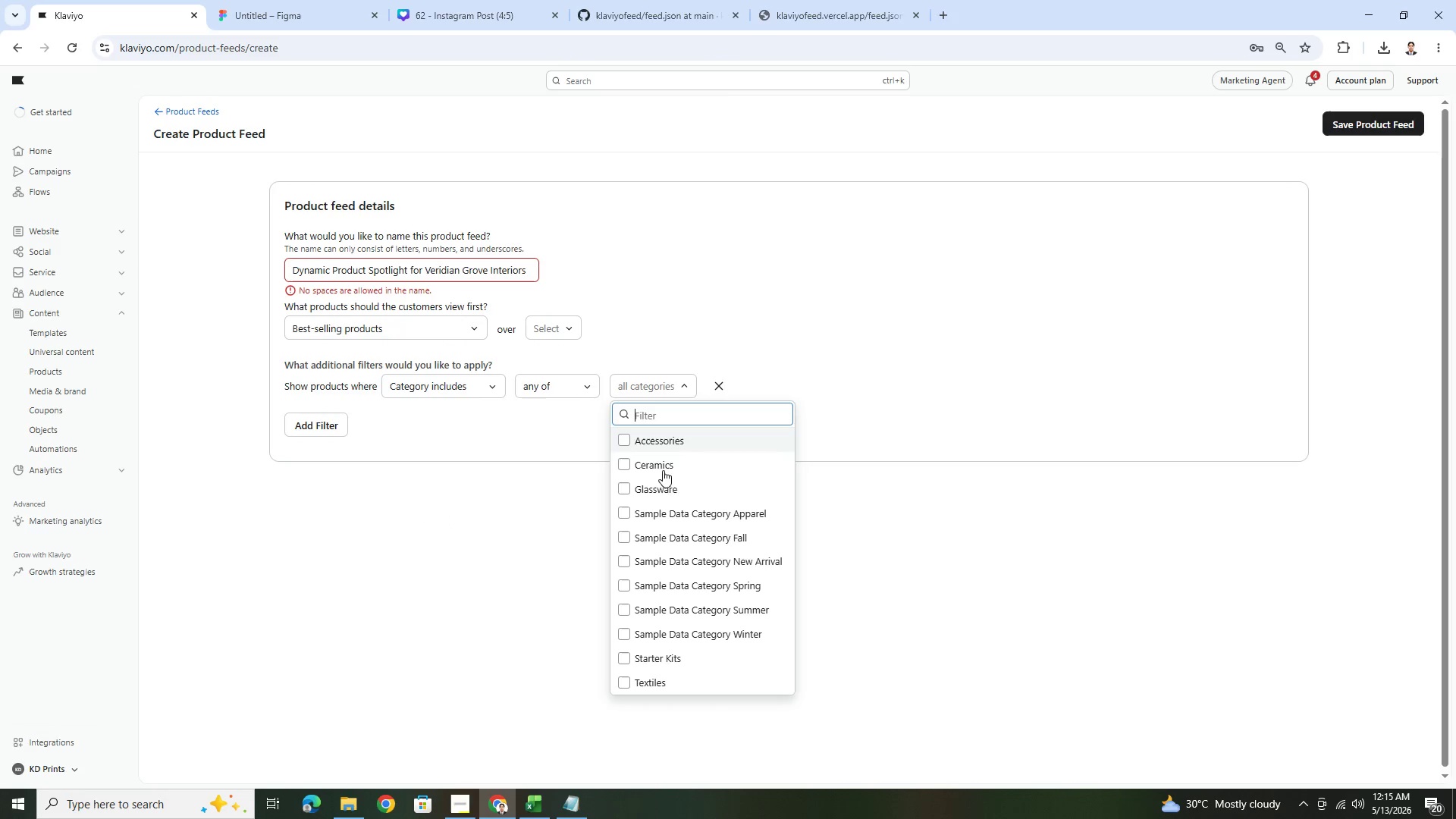 
scroll: coordinate [675, 485], scroll_direction: down, amount: 2.0
 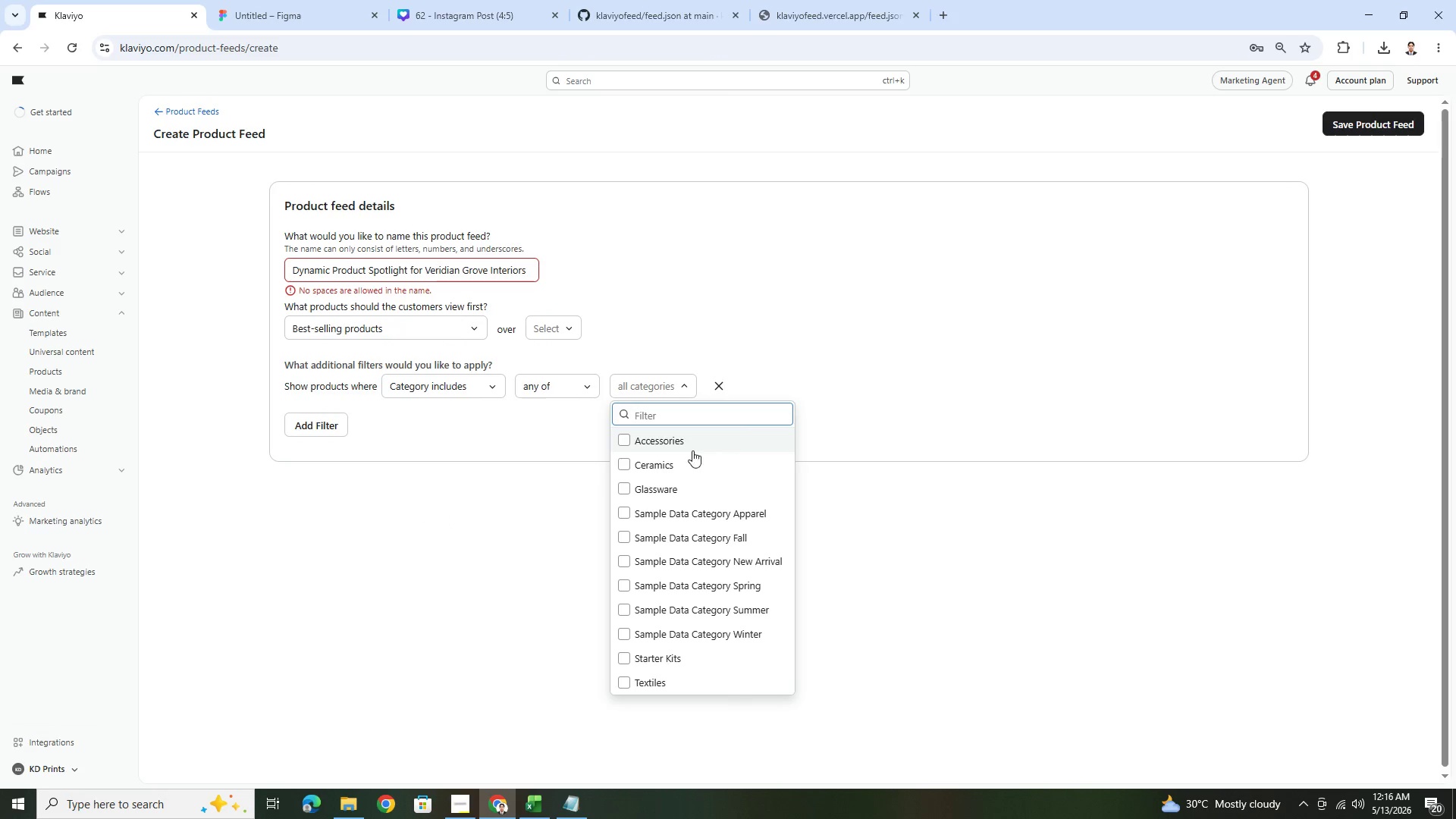 
left_click([629, 442])
 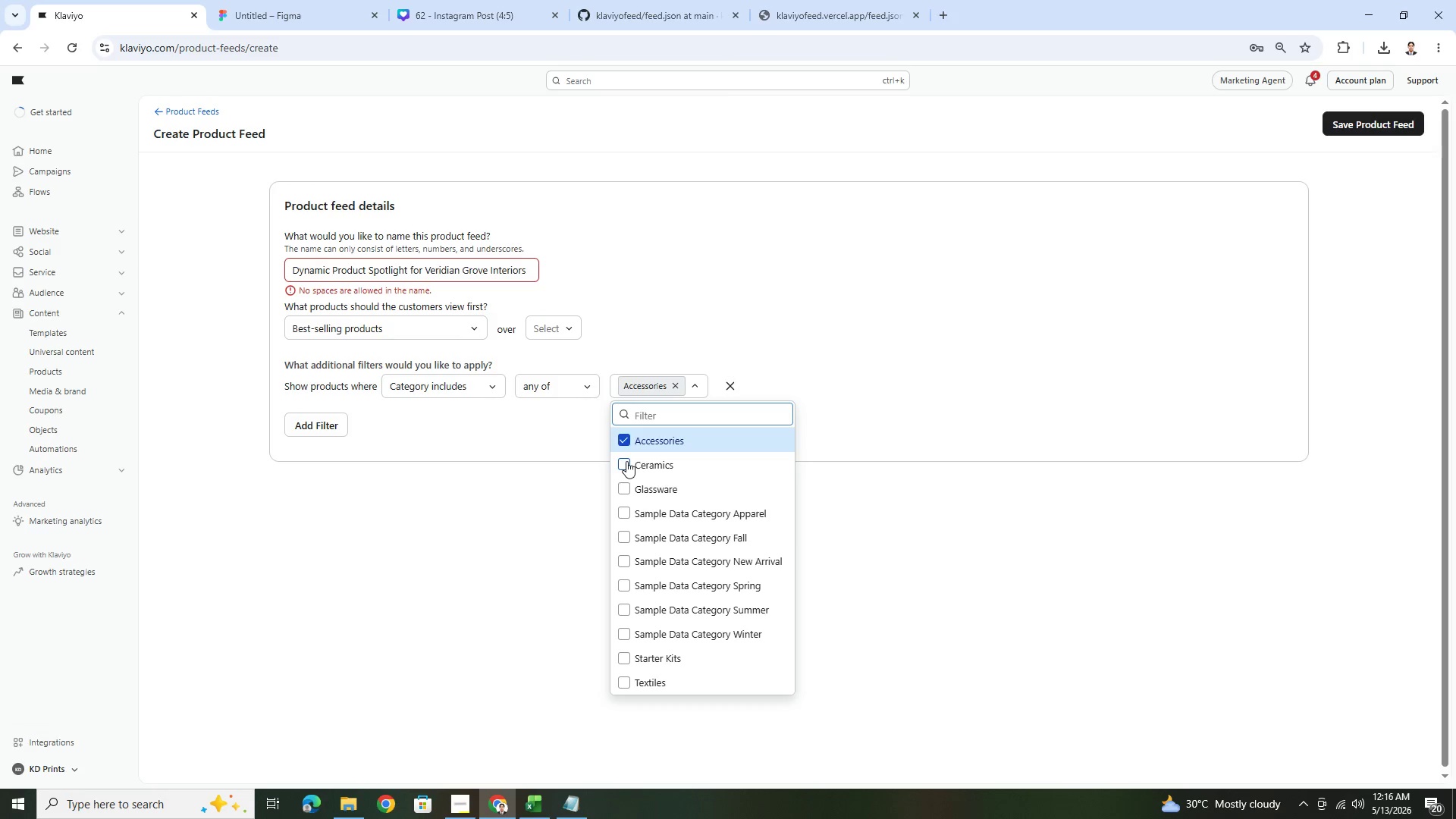 
left_click([626, 465])
 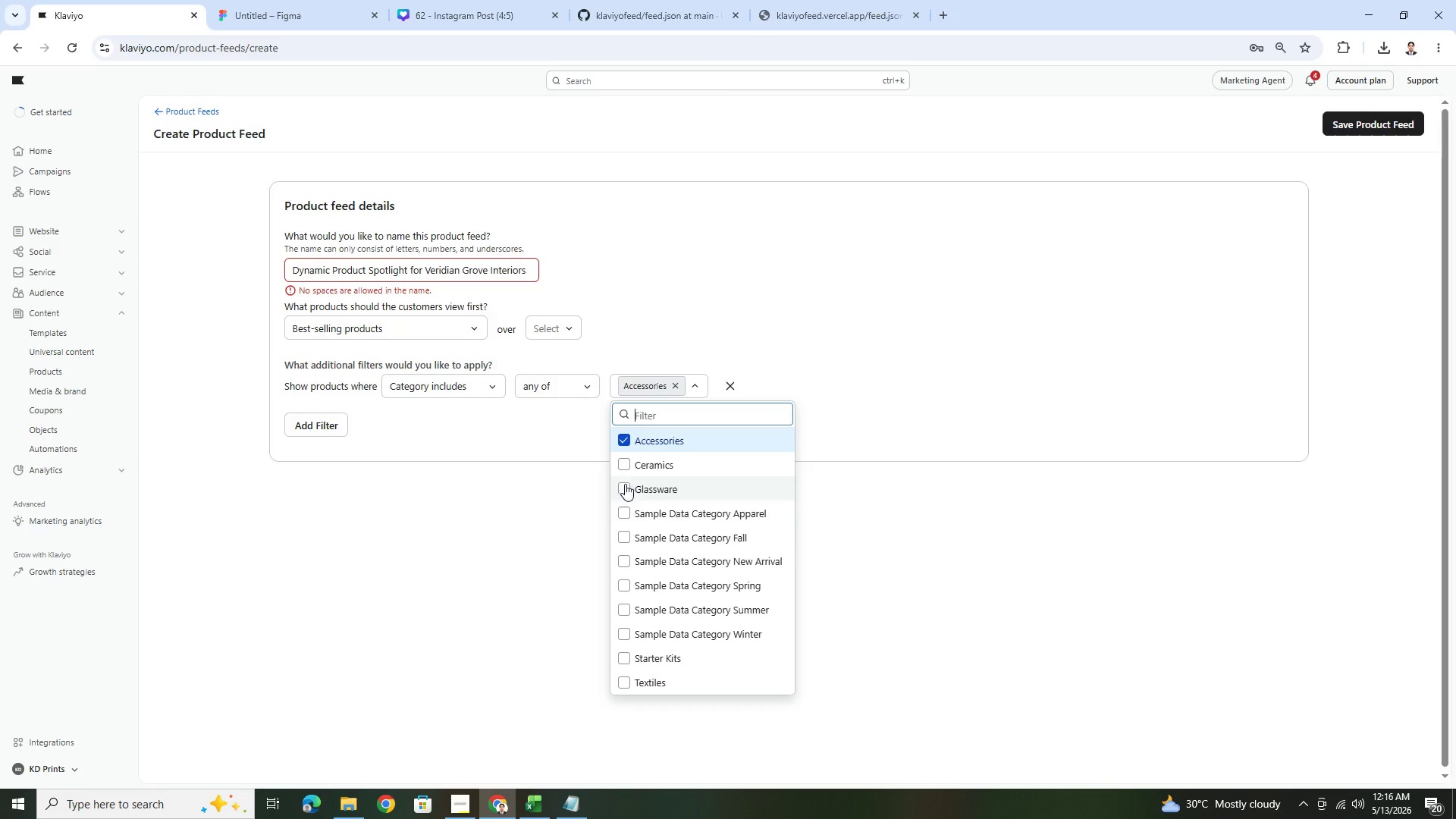 
left_click([625, 488])
 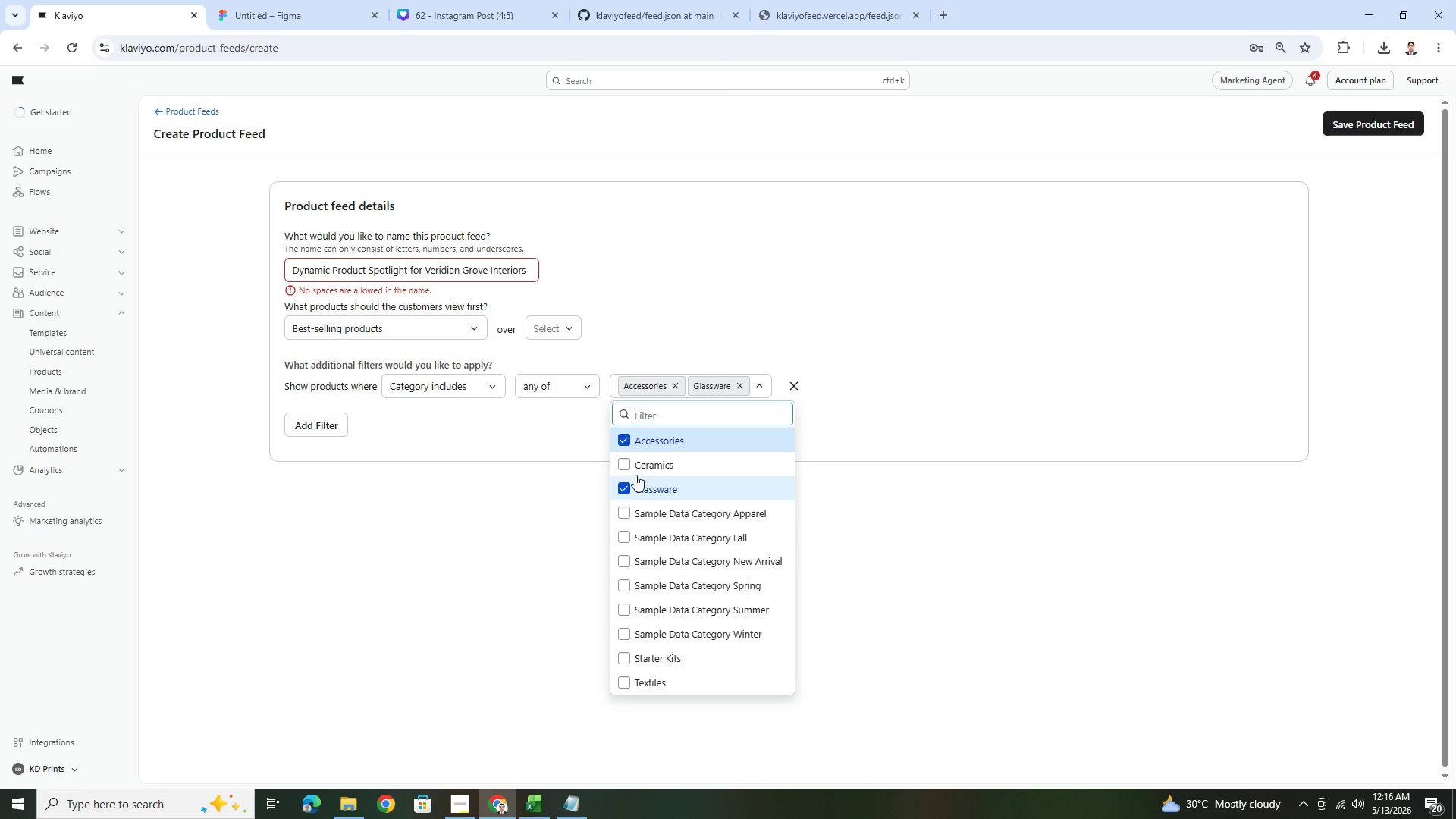 
left_click([625, 467])
 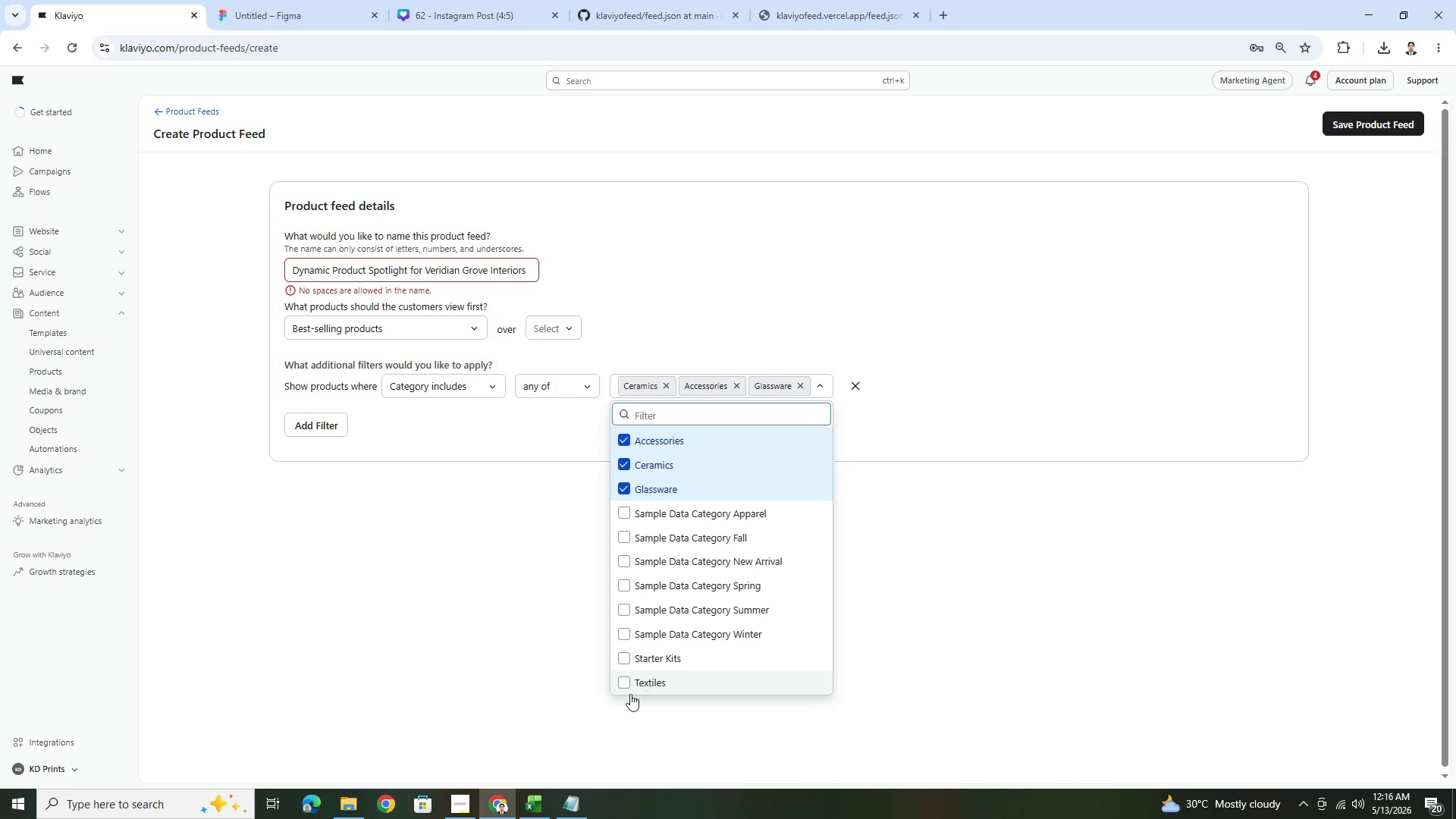 
left_click([626, 680])
 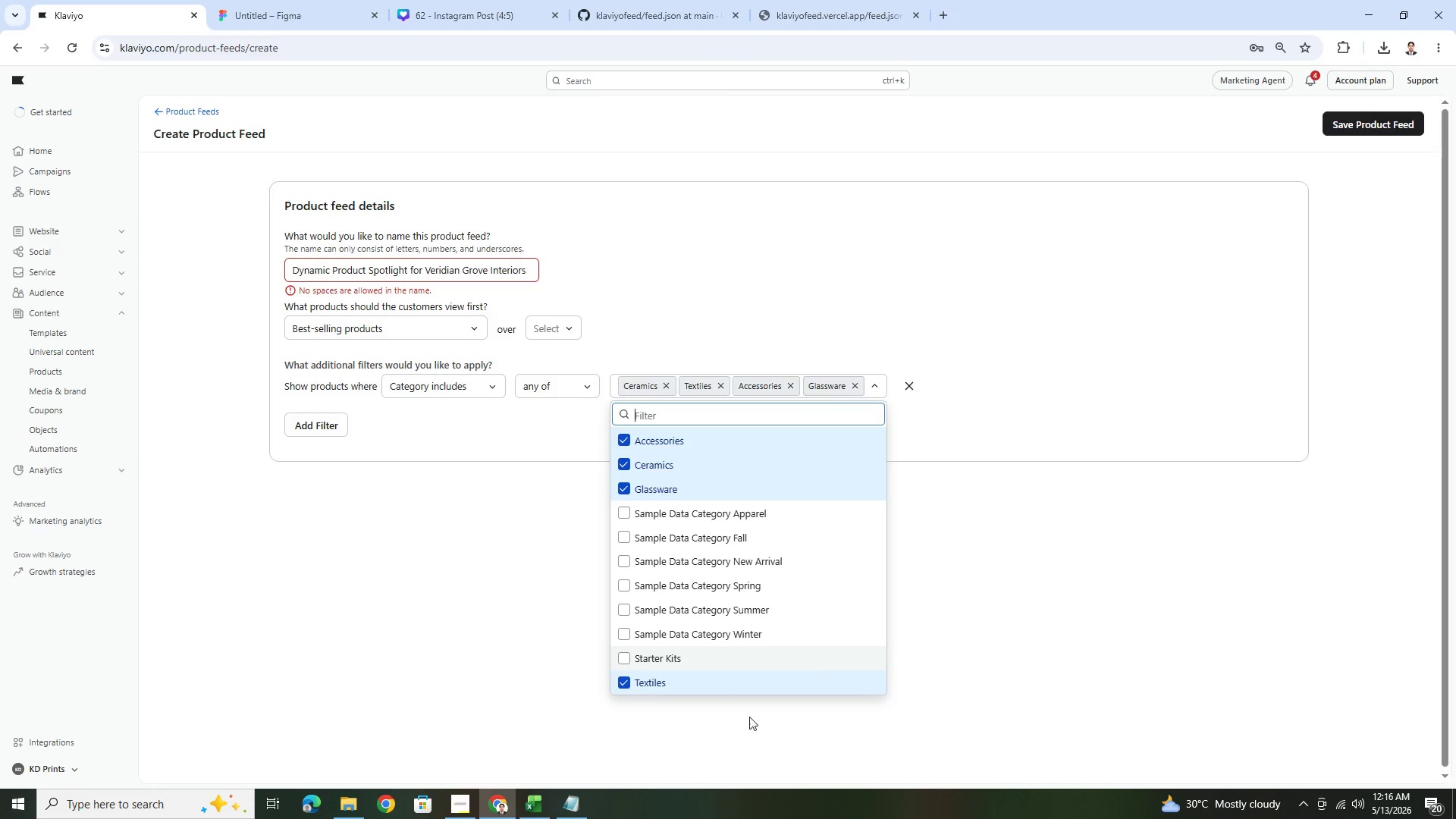 
left_click([538, 802])
 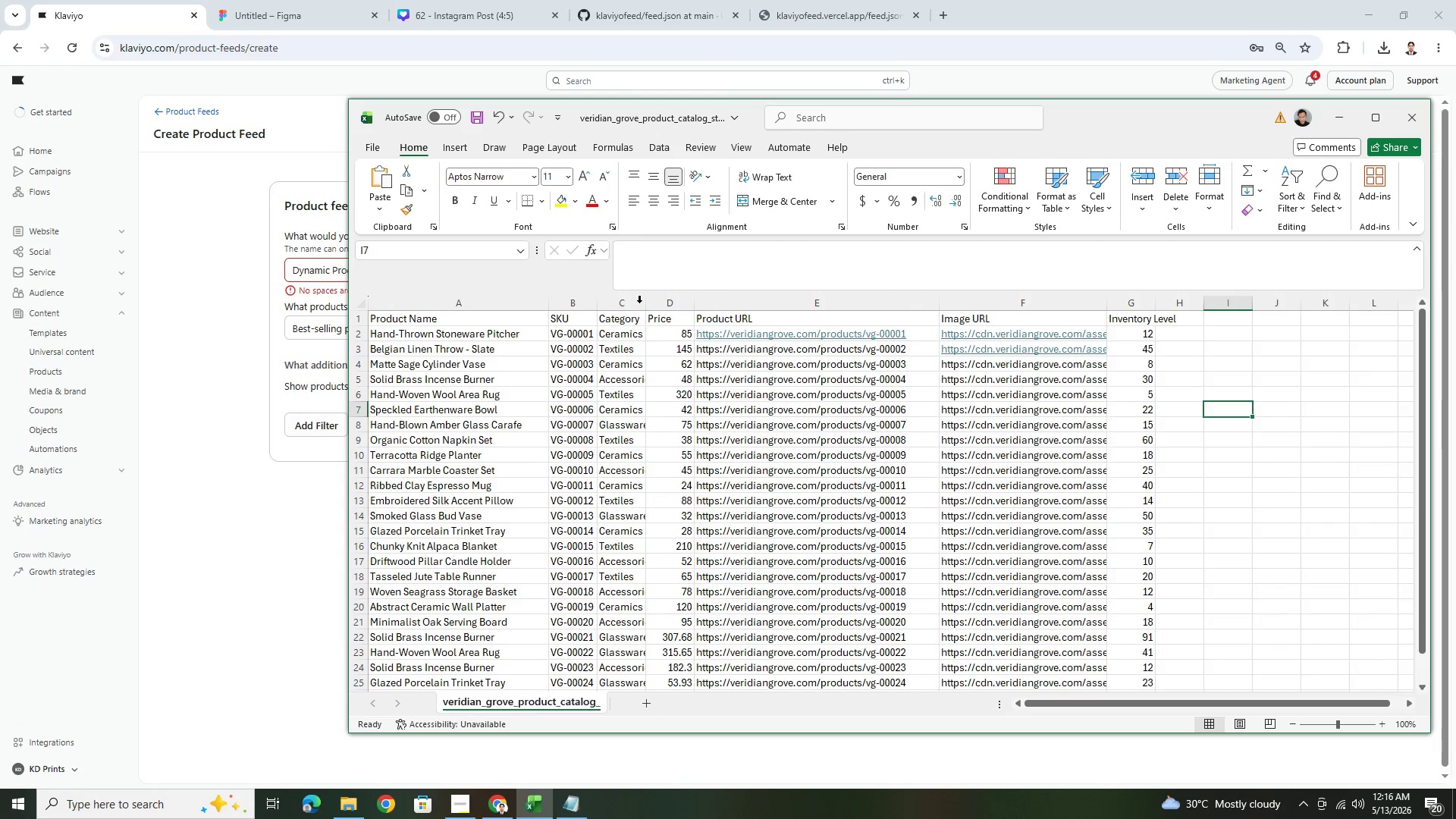 
left_click_drag(start_coordinate=[641, 300], to_coordinate=[673, 299])
 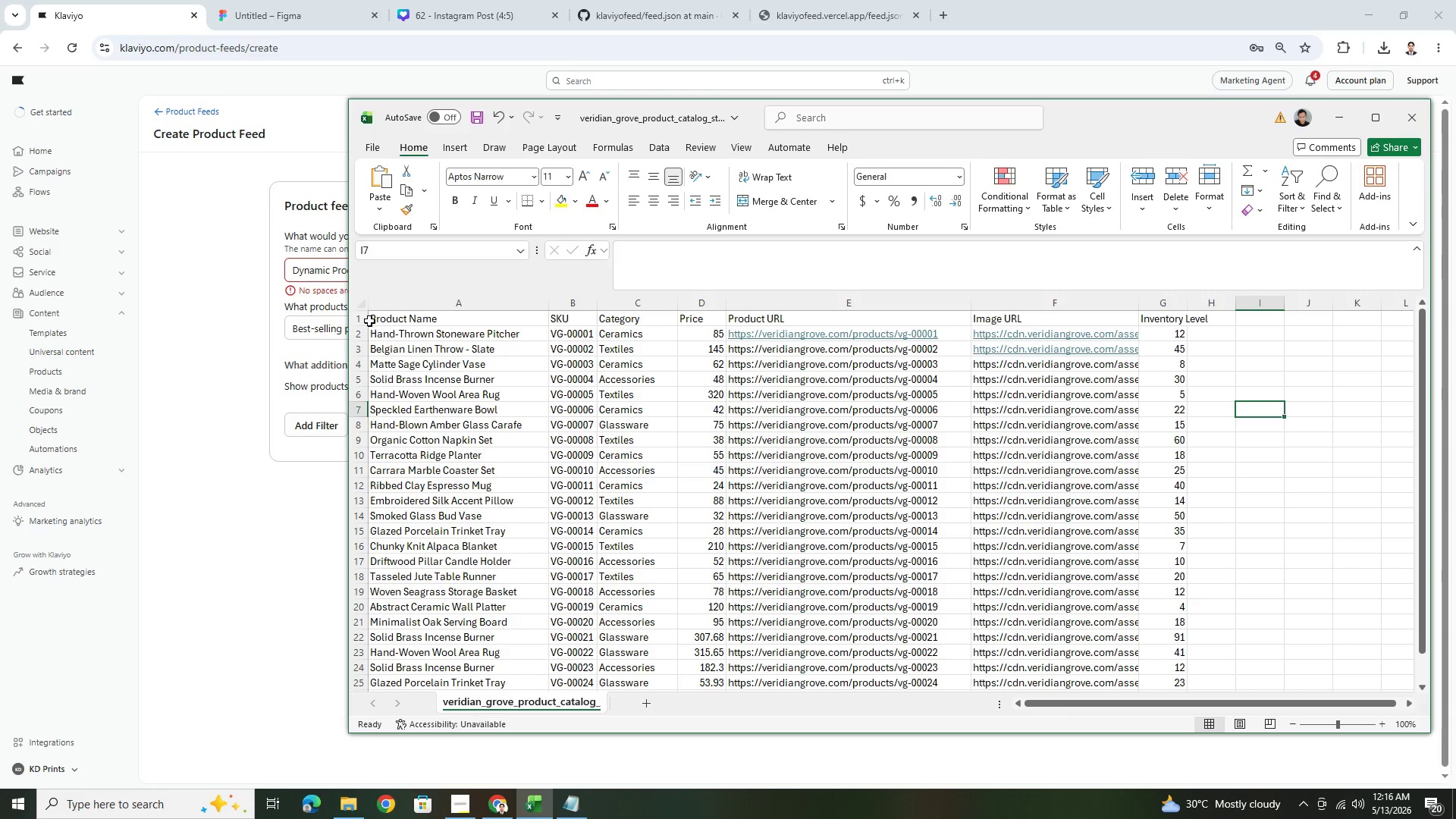 
left_click([363, 314])
 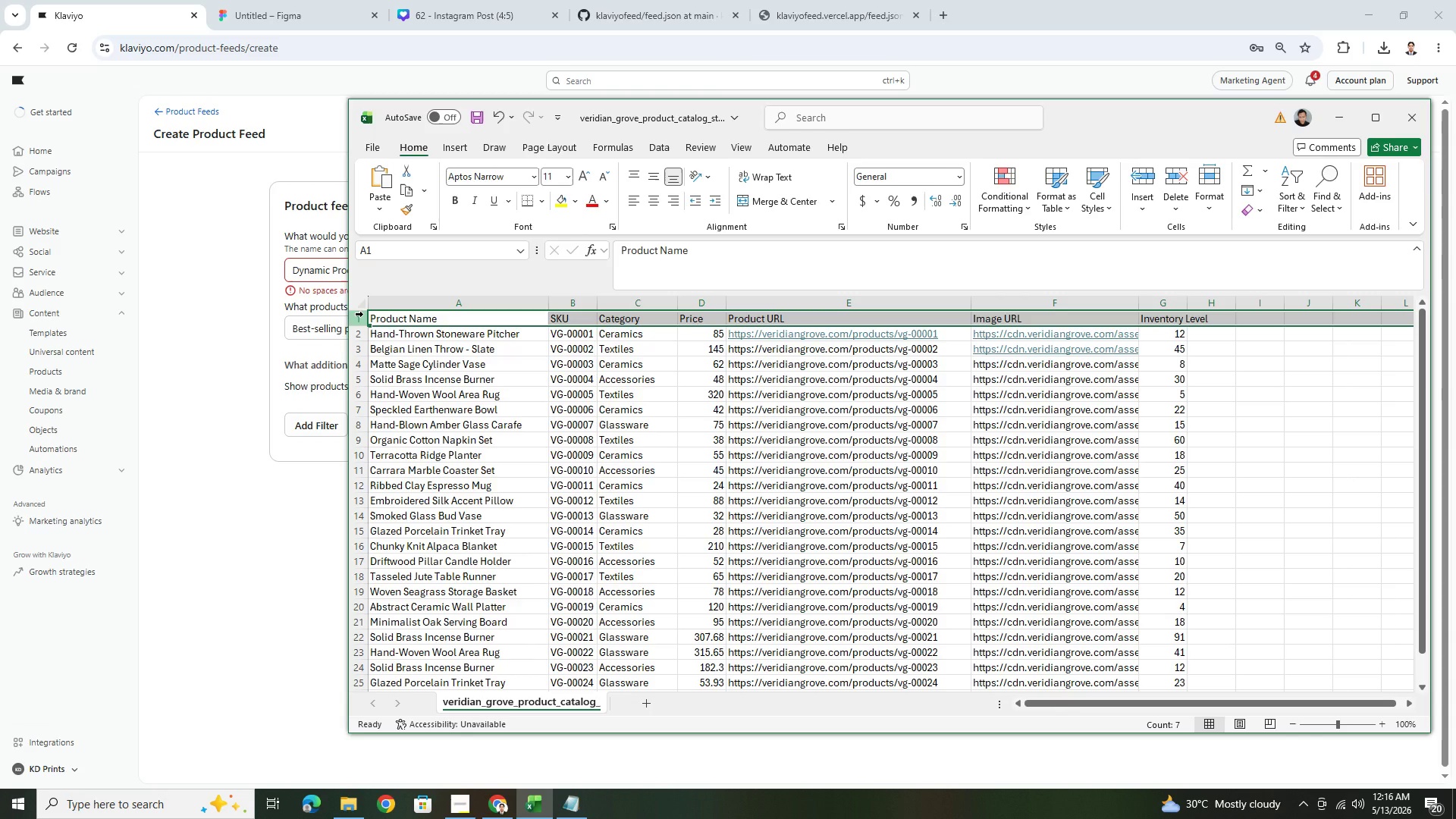 
key(Control+Shift+L)
 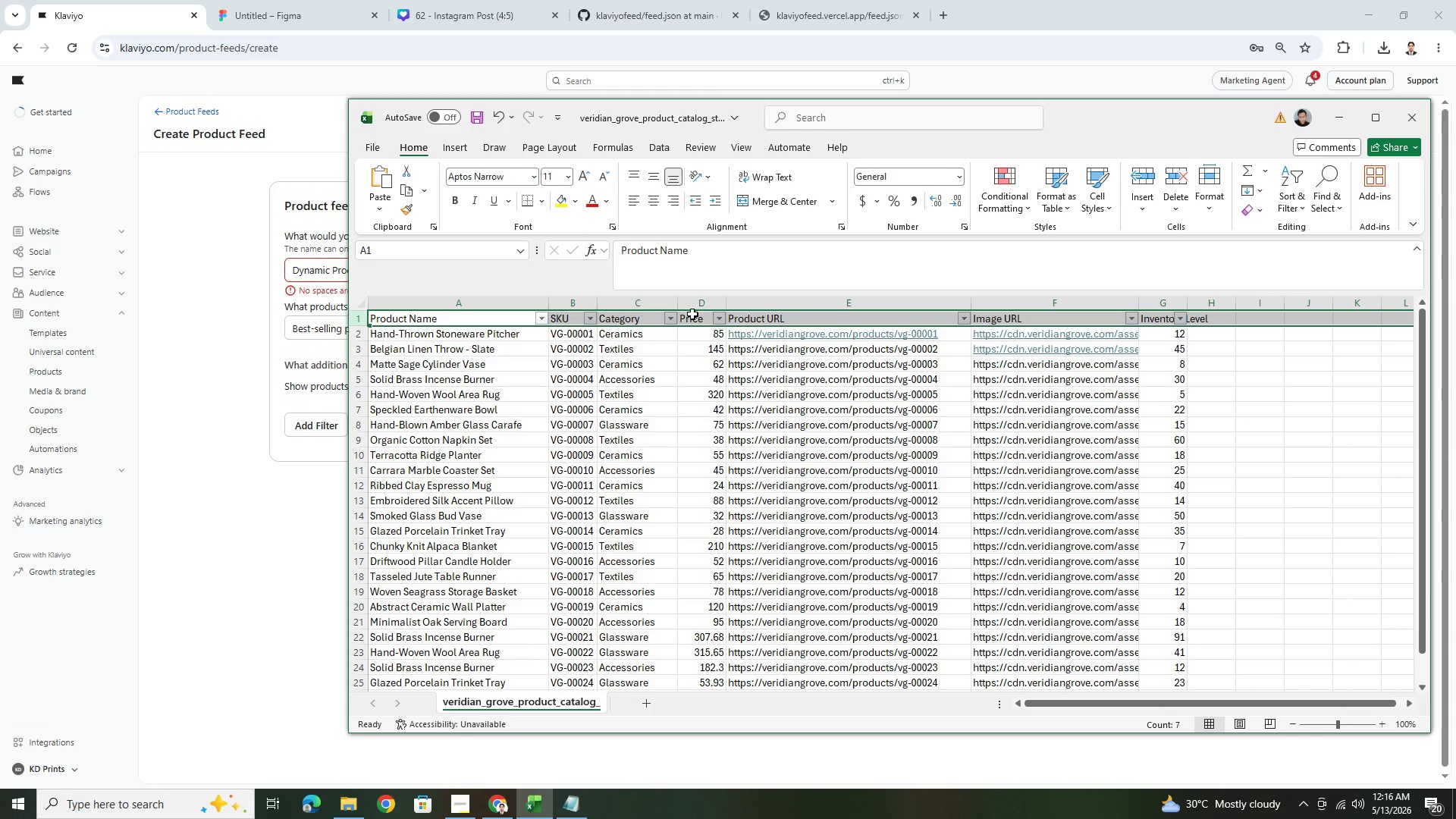 
left_click([673, 318])
 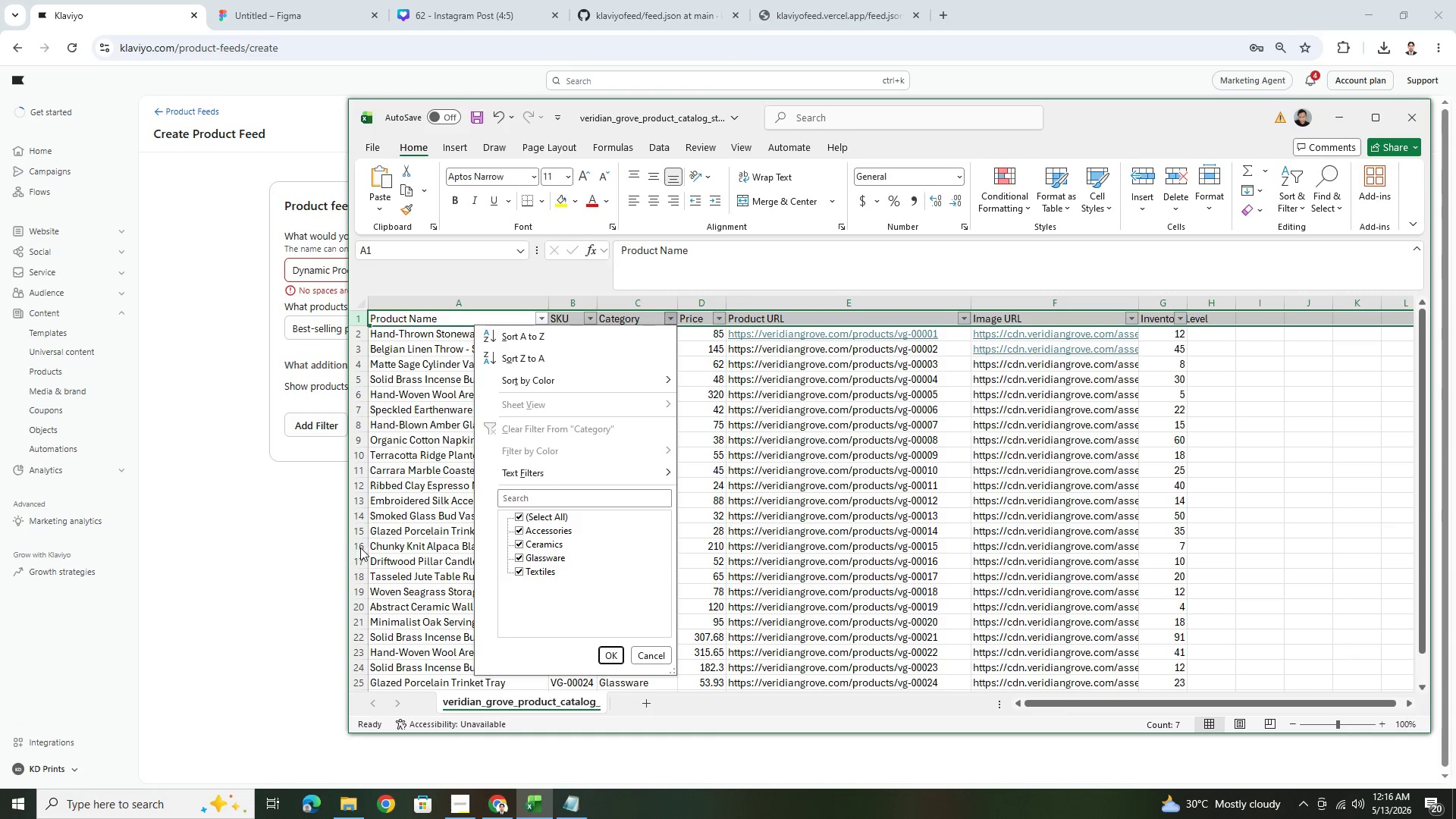 
left_click([617, 657])
 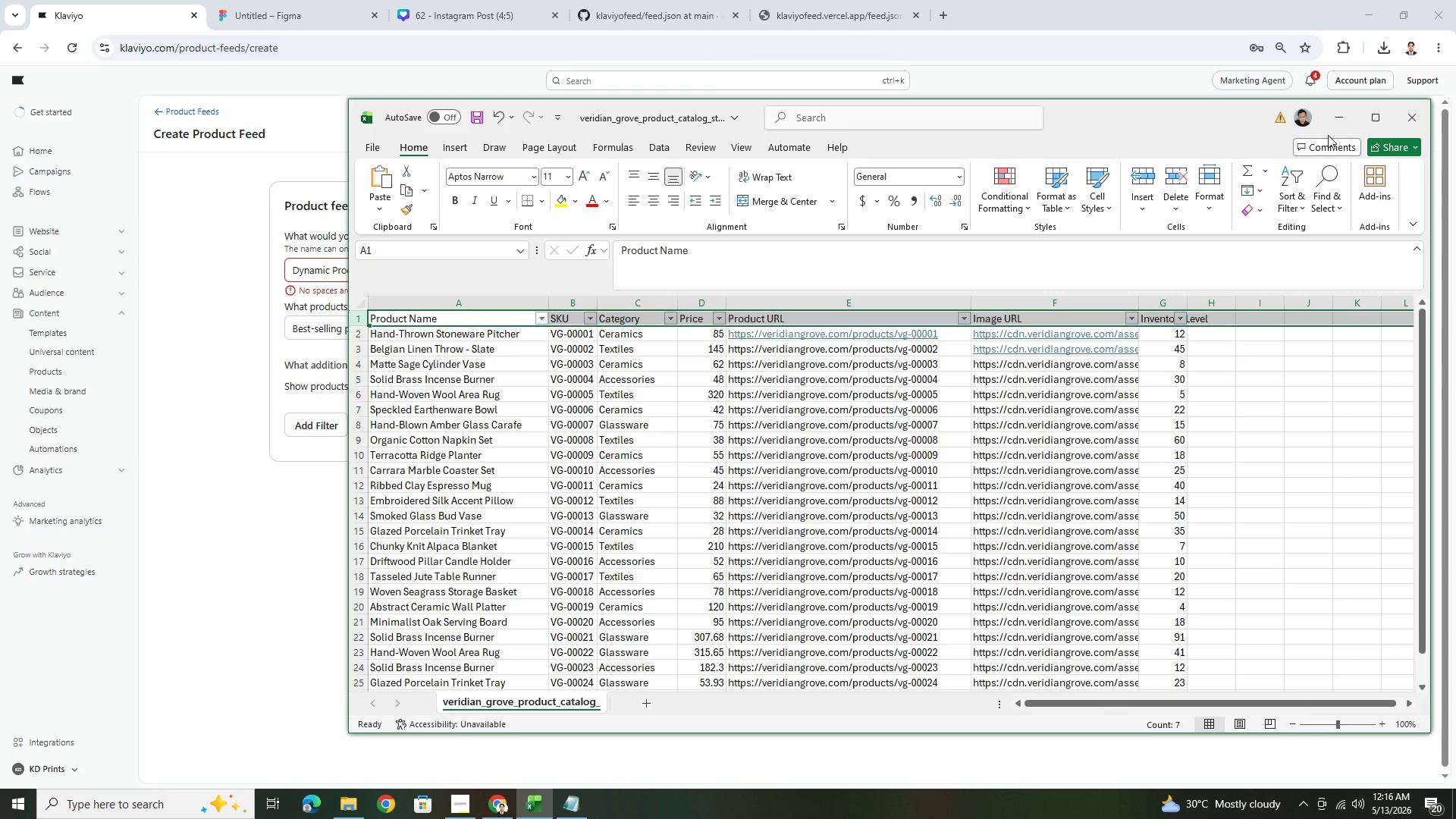 
left_click([1338, 122])
 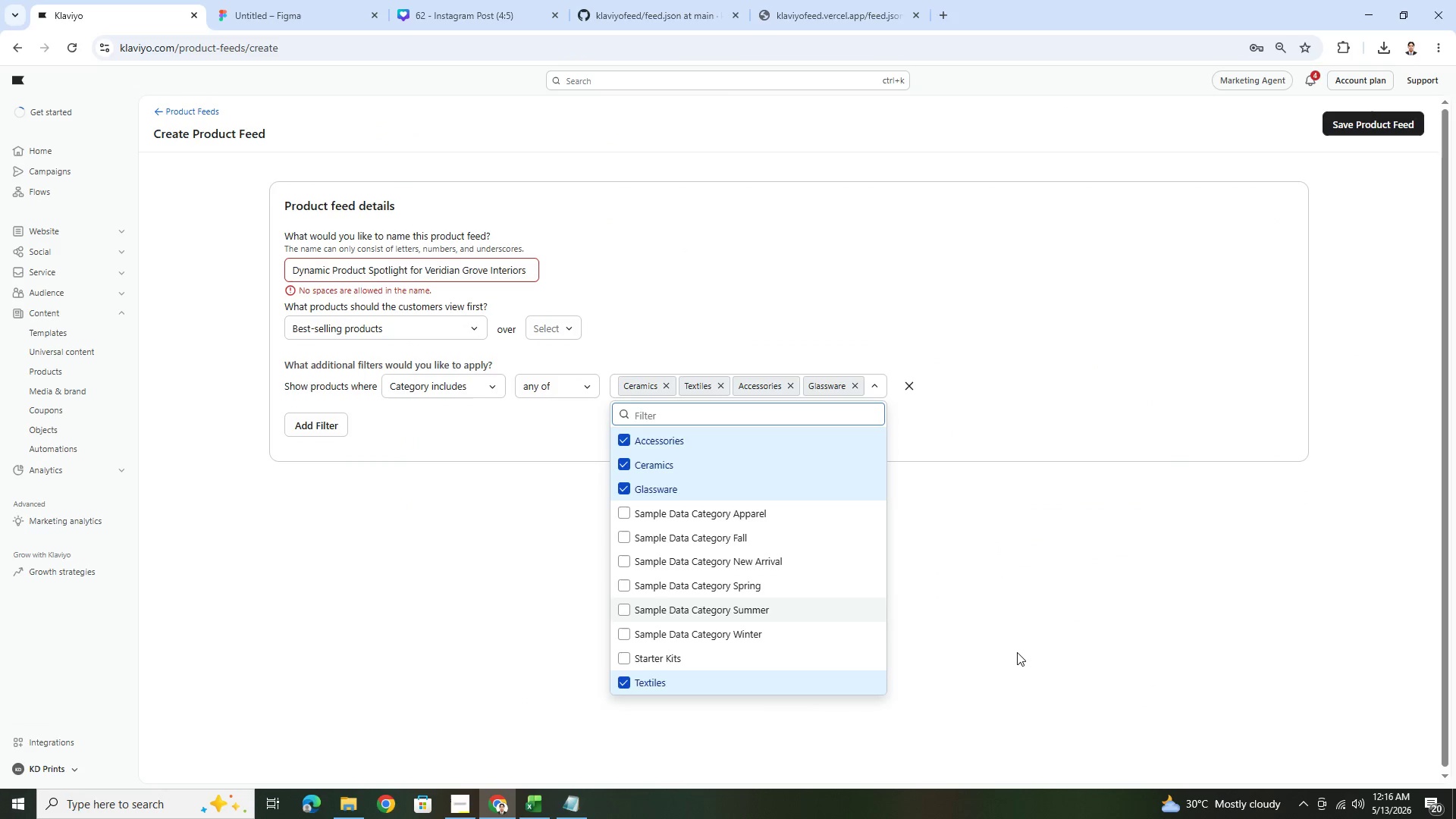 
left_click([1015, 642])
 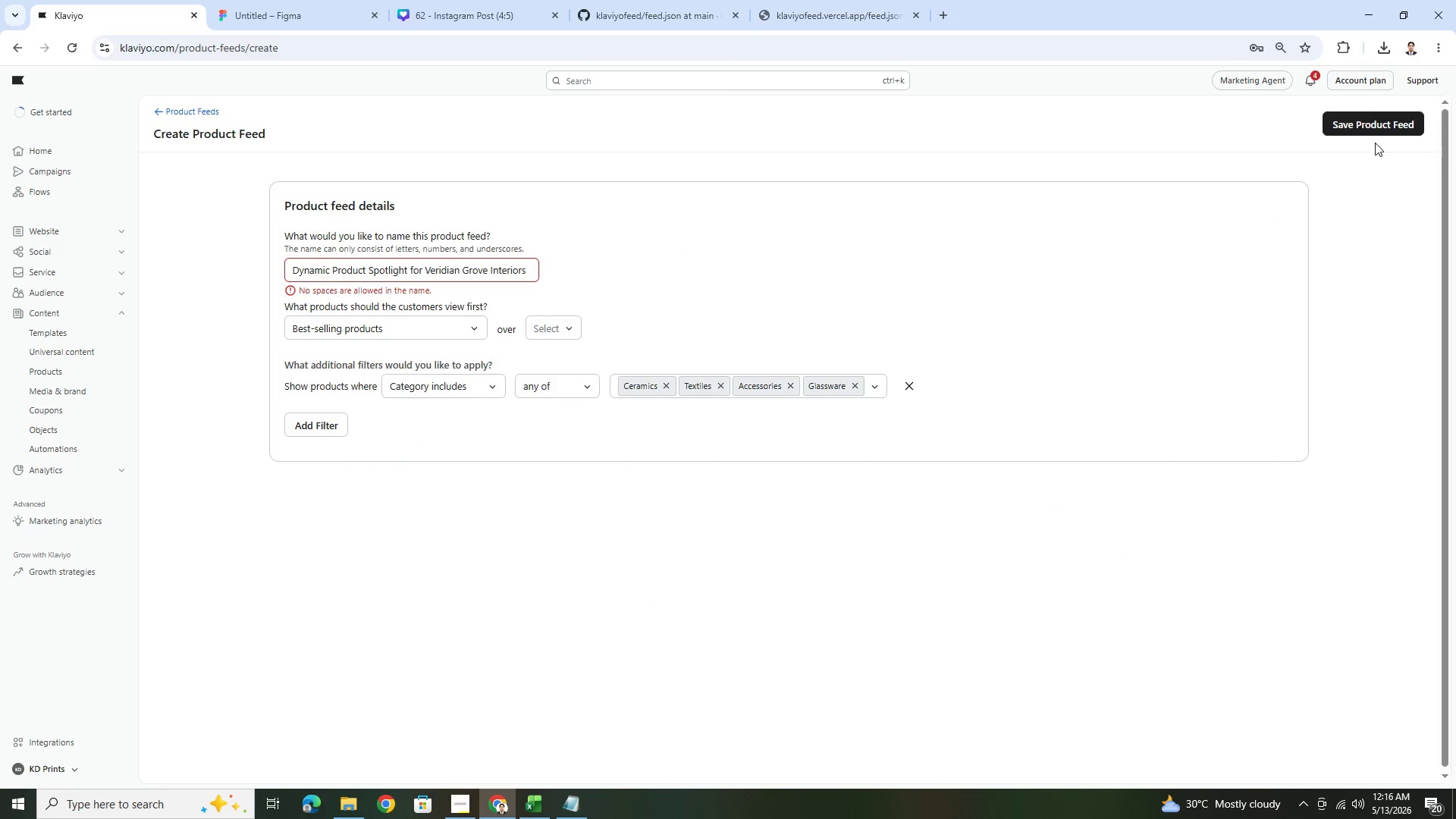 
left_click([1373, 130])
 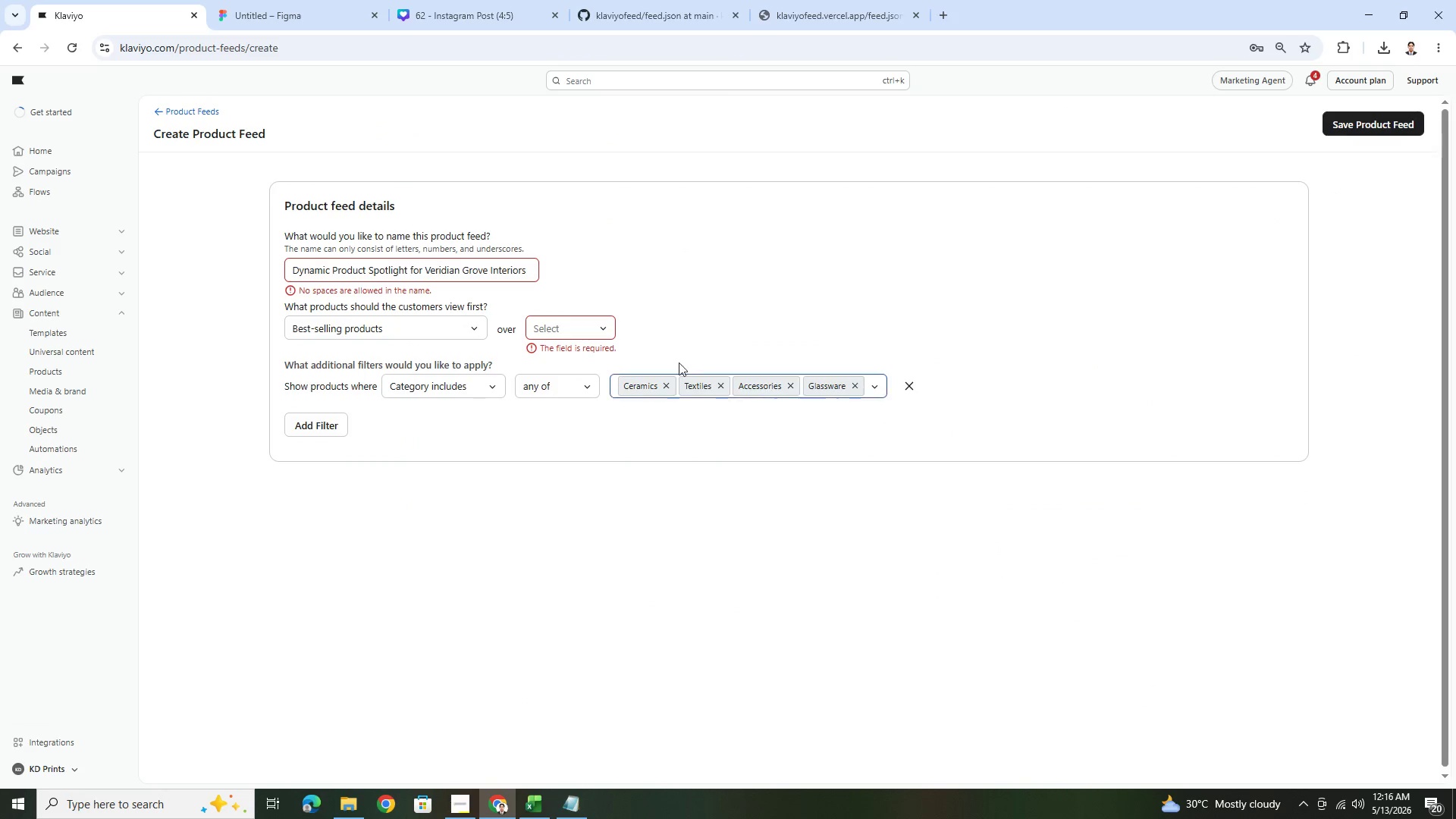 
left_click([596, 323])
 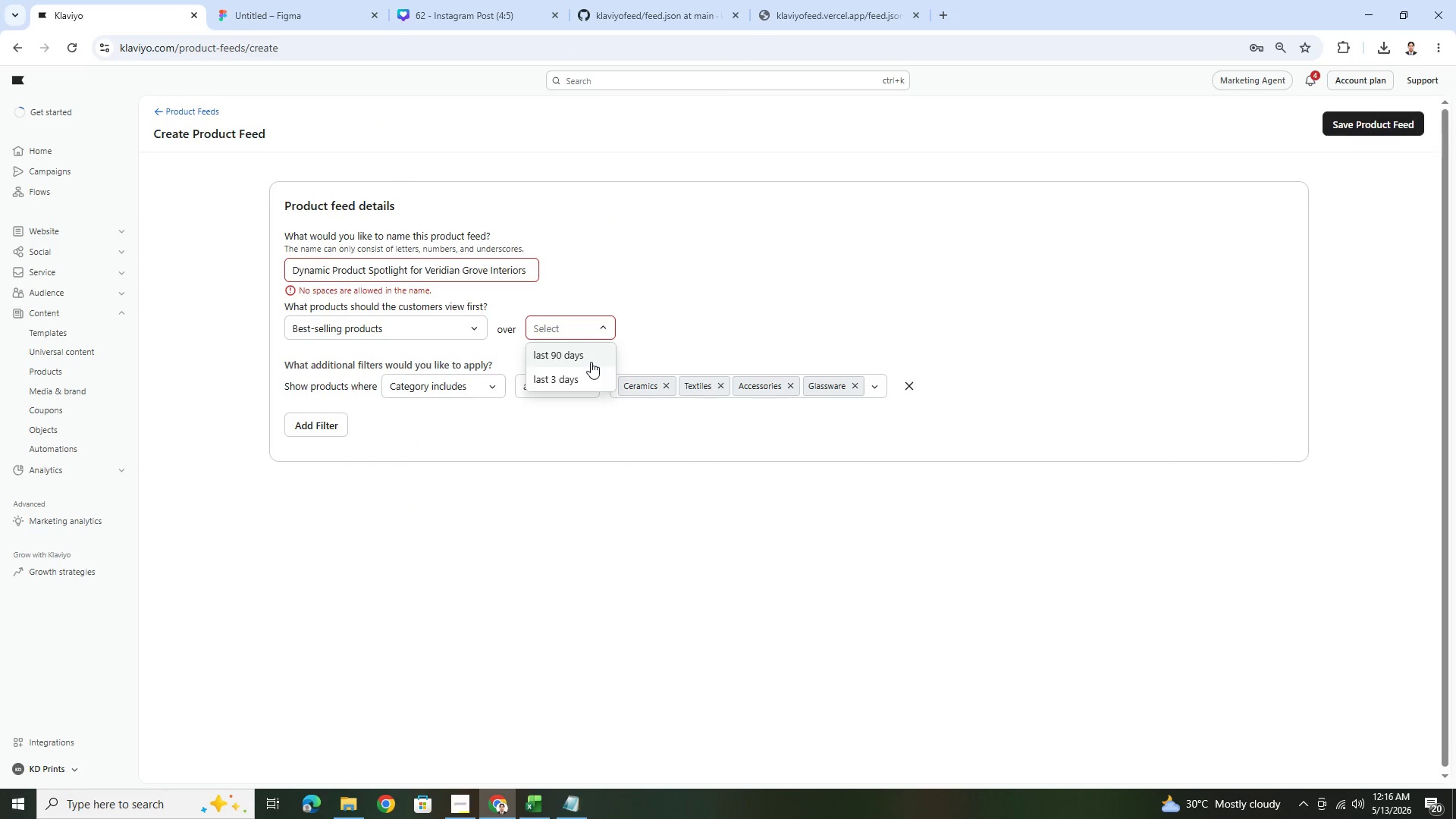 
left_click([598, 372])
 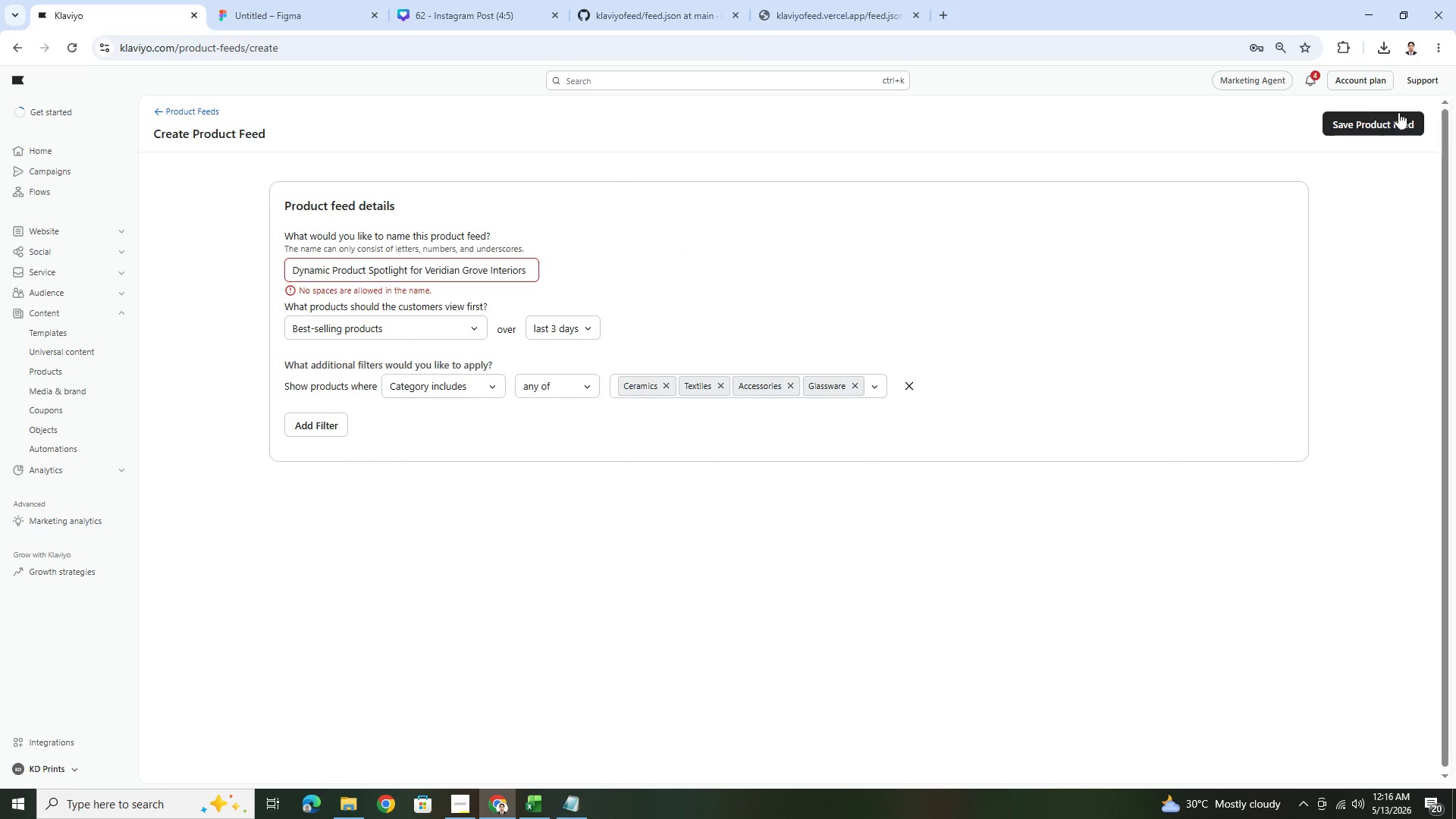 
left_click([1391, 124])
 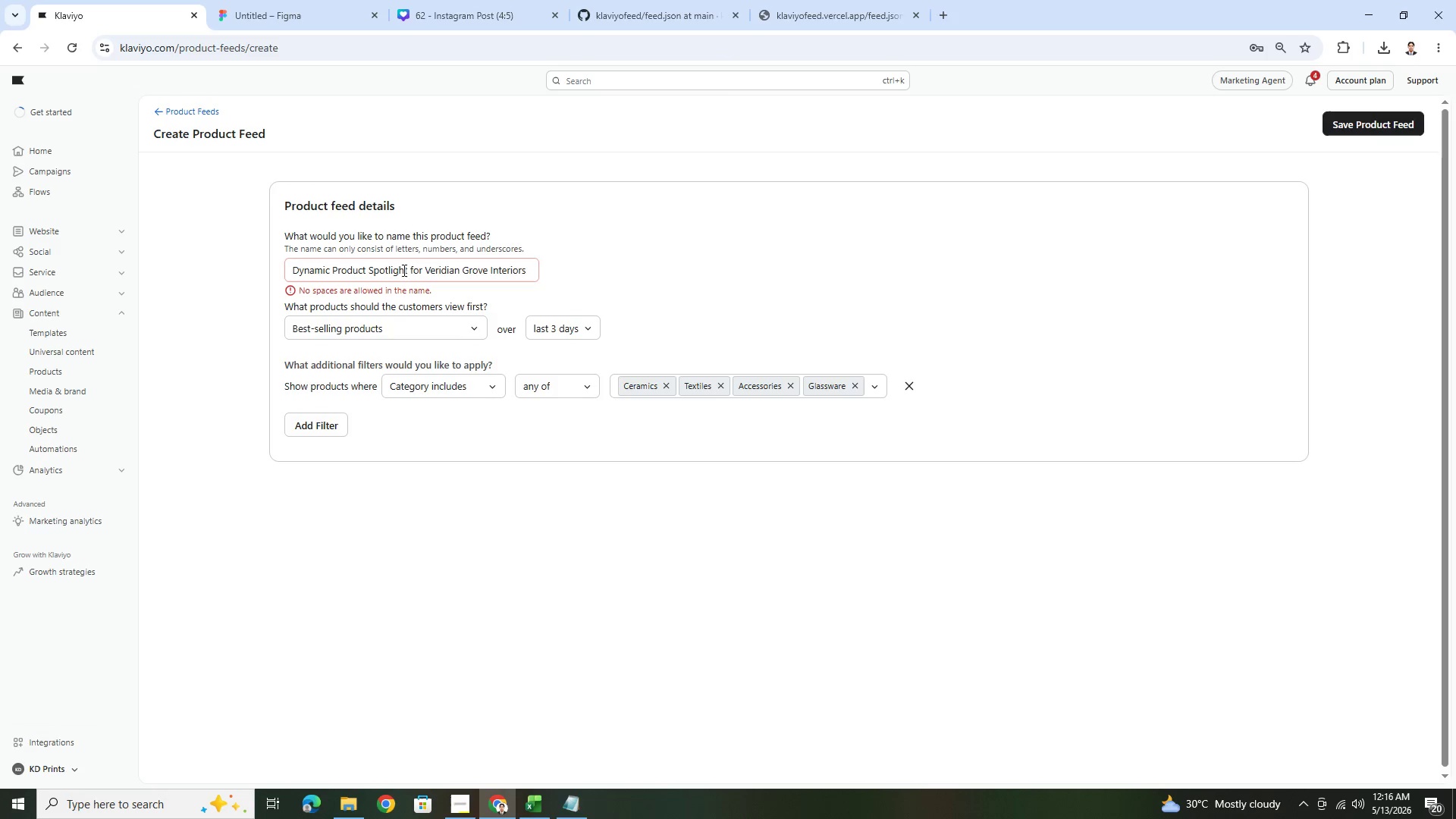 
wait(15.97)
 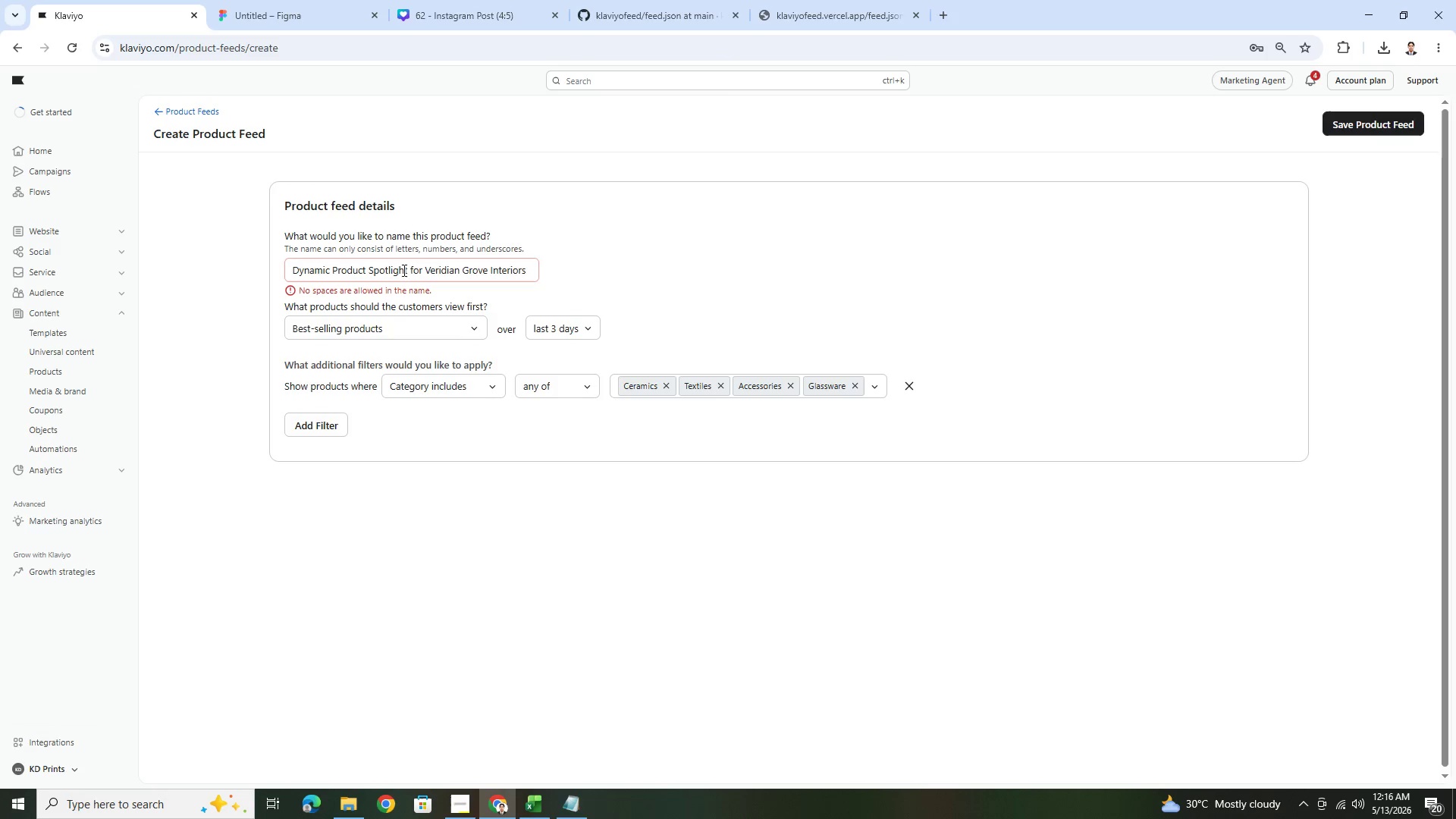 
left_click([333, 275])
 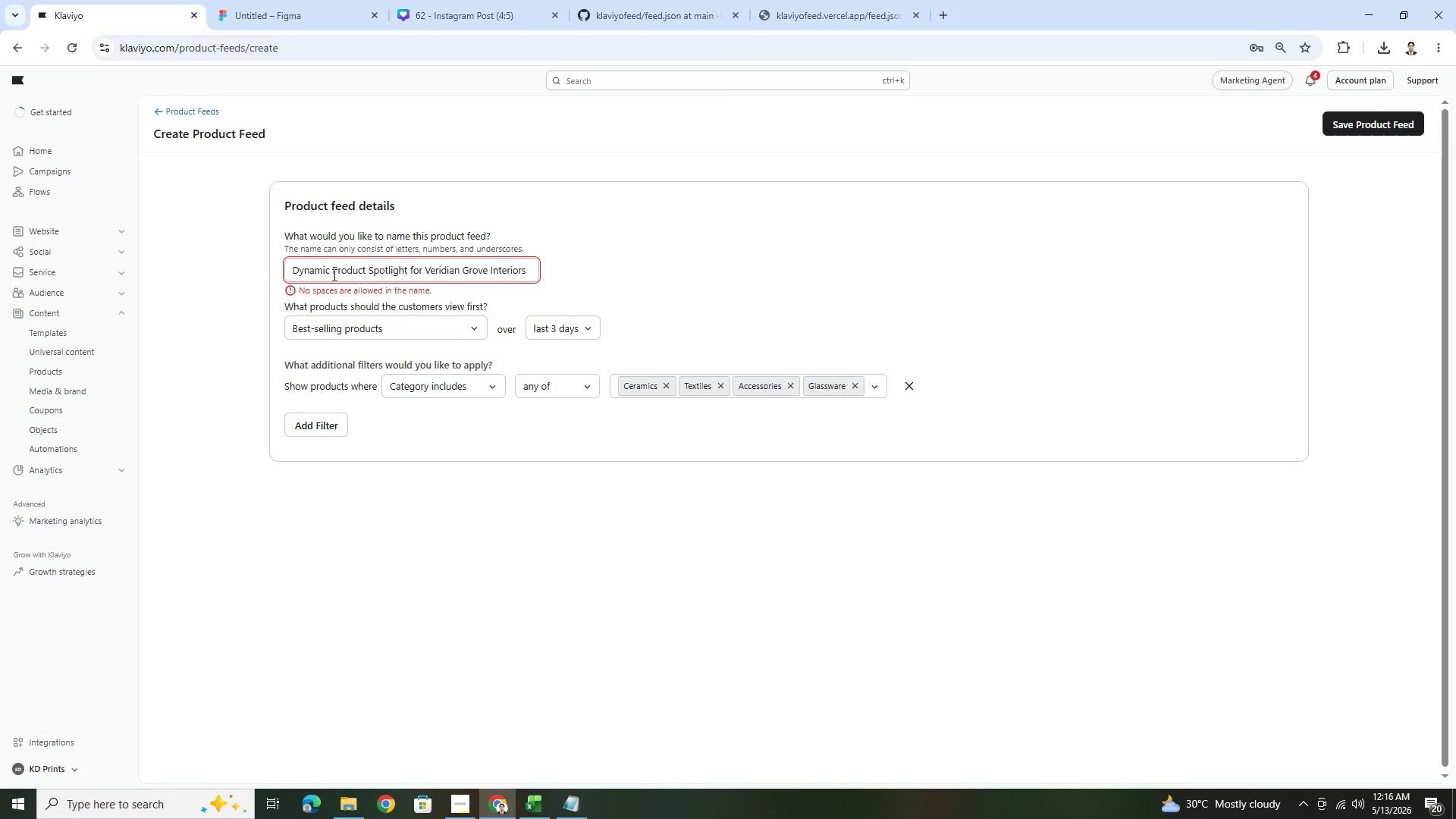 
left_click([333, 275])
 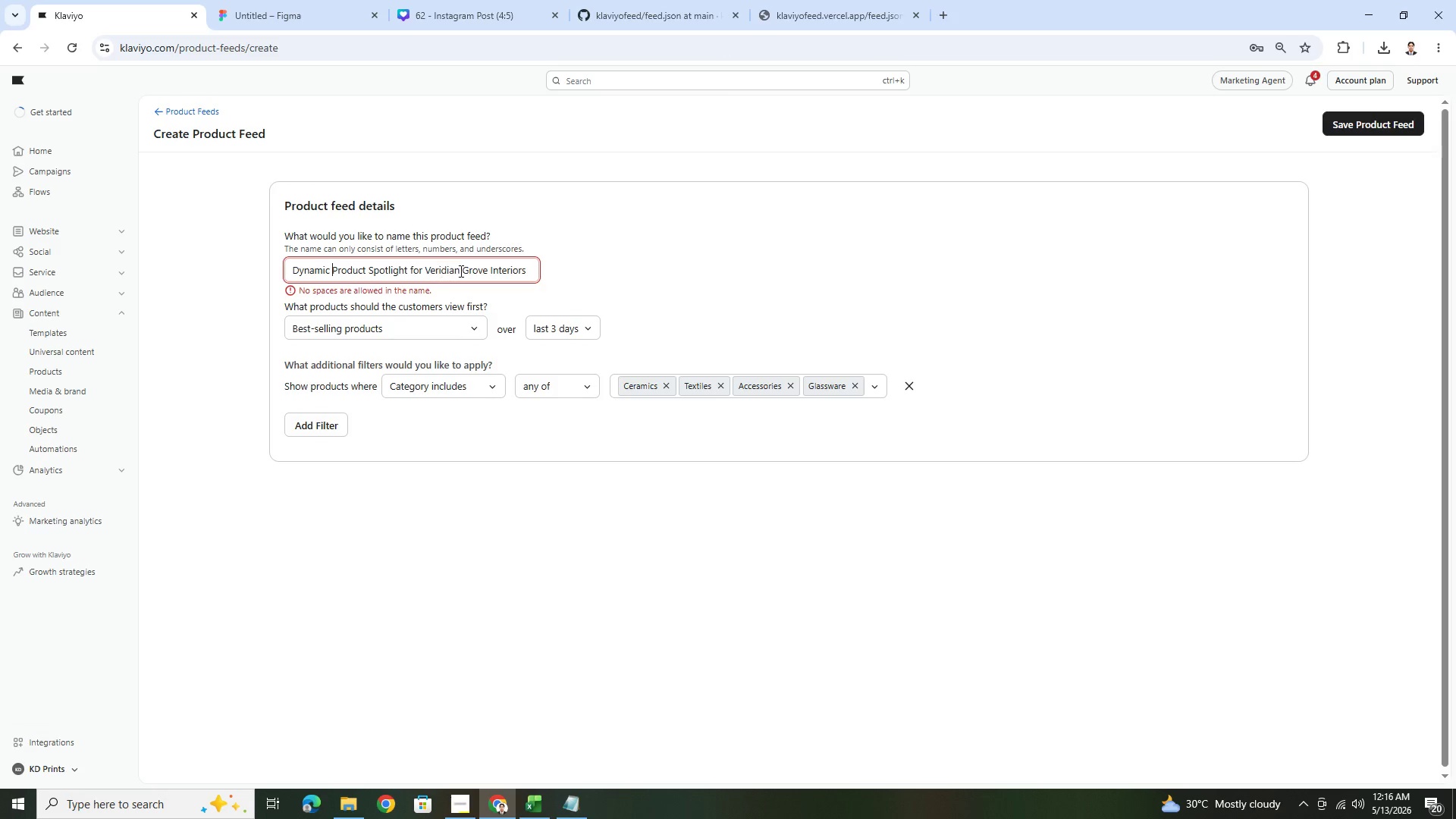 
wait(5.53)
 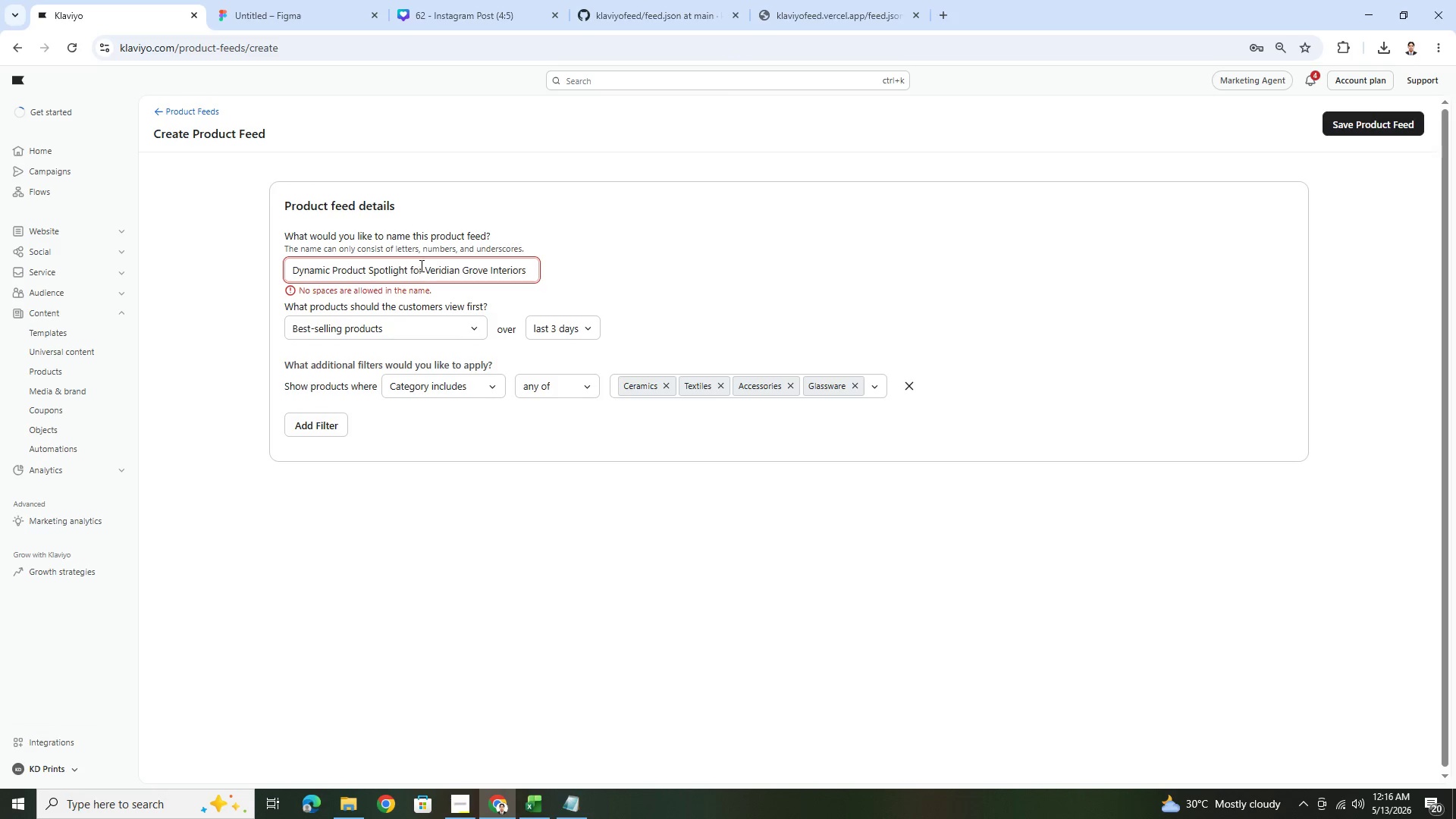 
left_click_drag(start_coordinate=[424, 271], to_coordinate=[406, 274])
 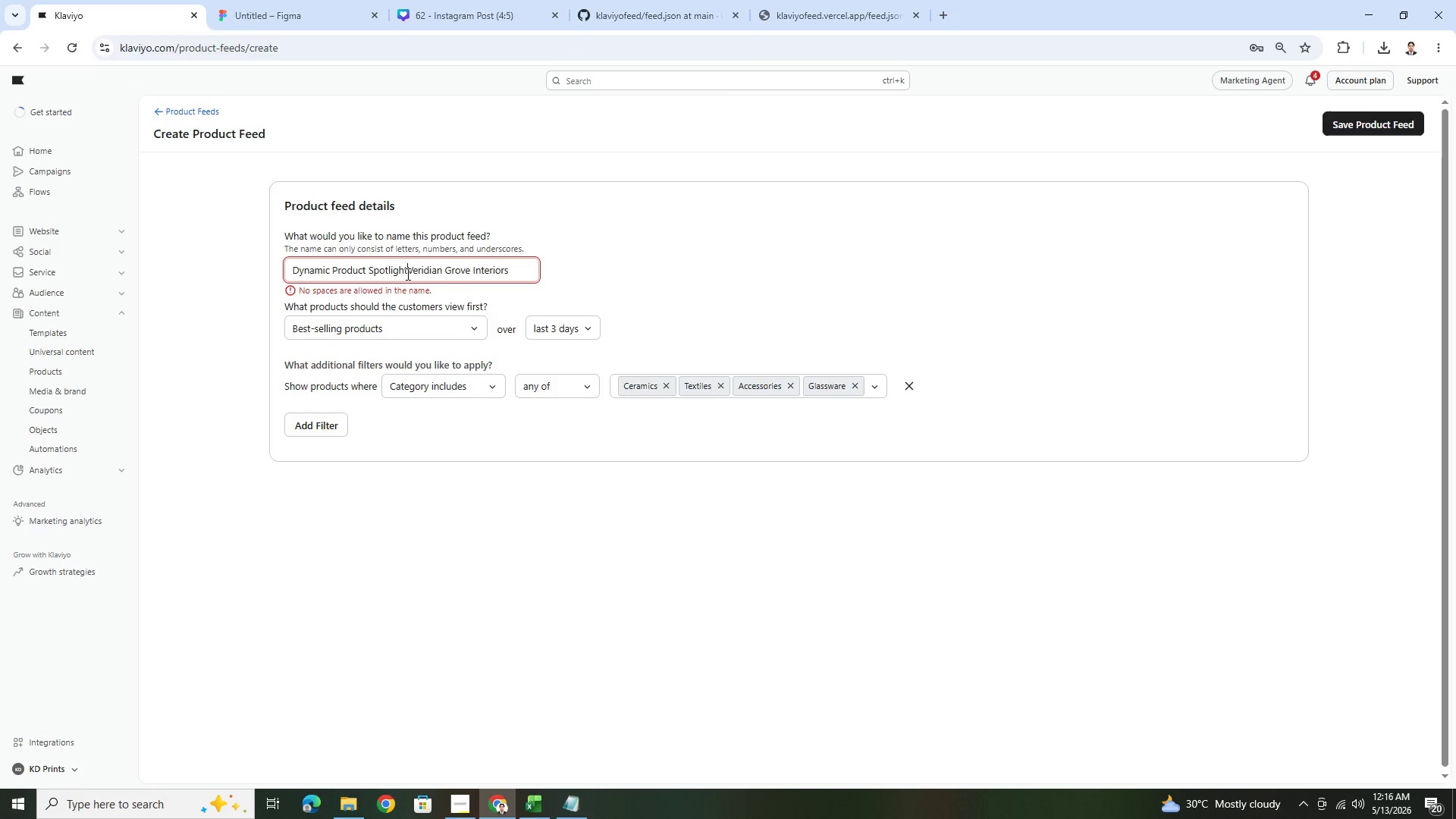 
key(Backspace)
 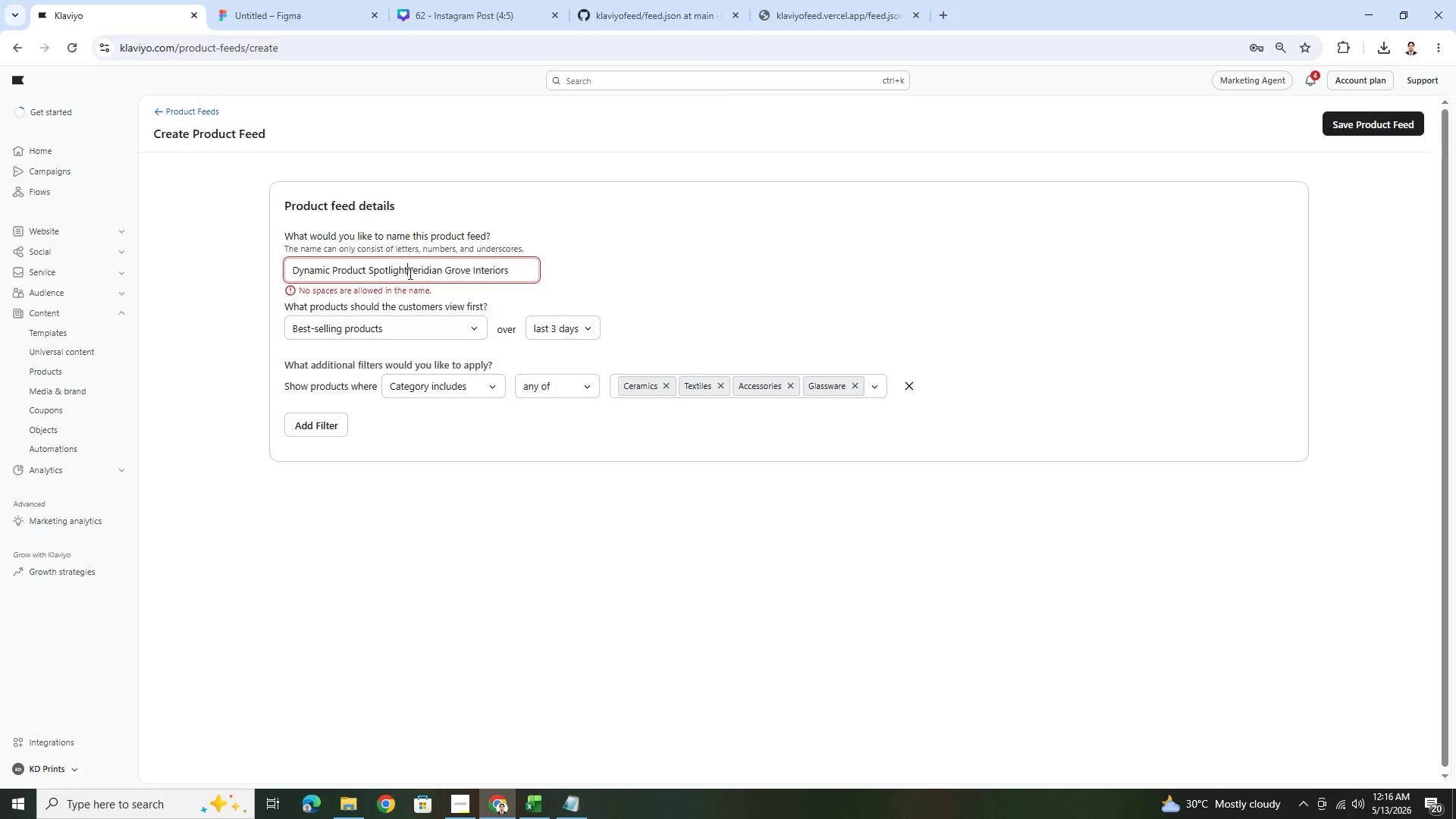 
left_click_drag(start_coordinate=[409, 273], to_coordinate=[332, 272])
 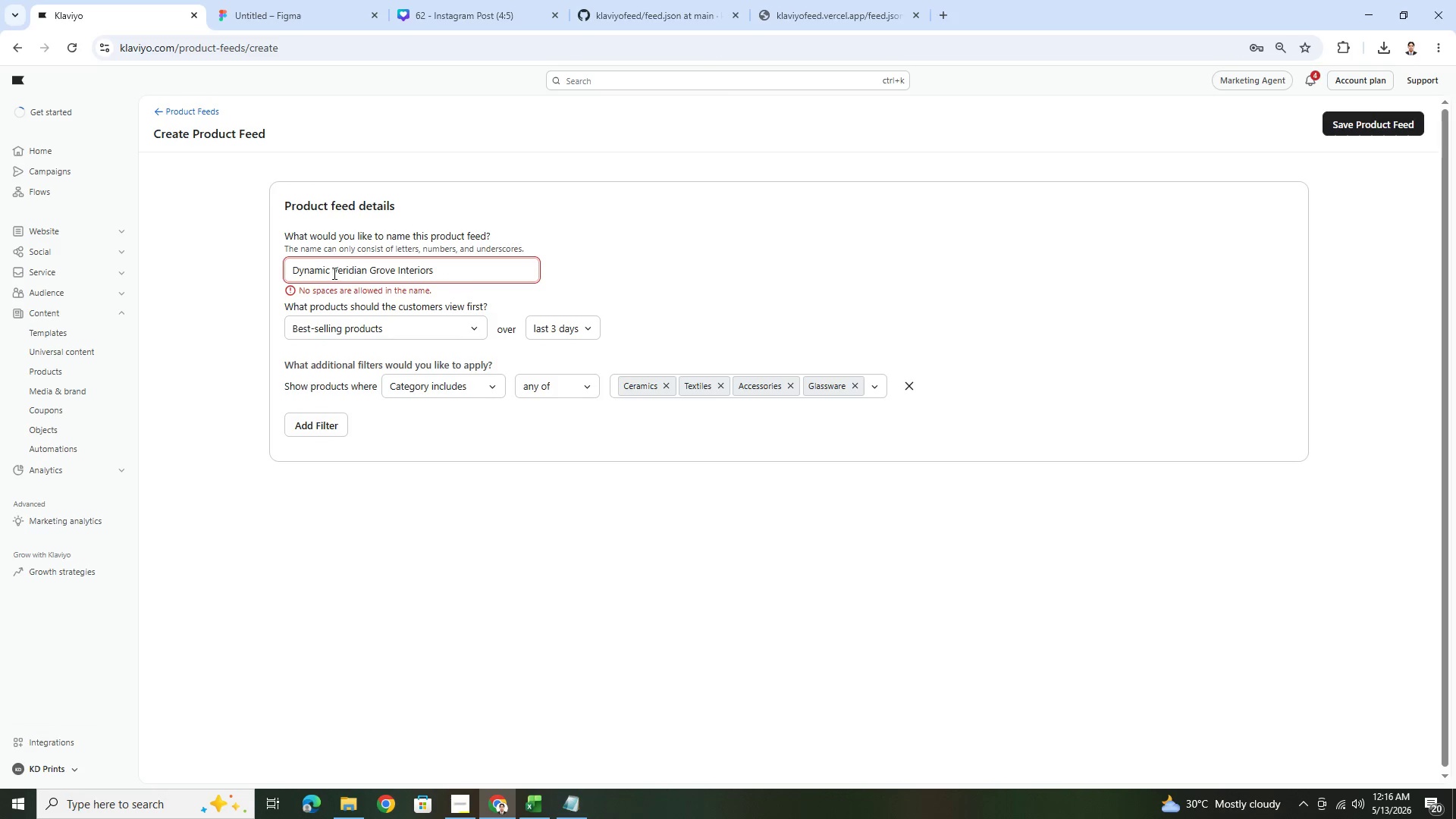 
key(Control+ControlLeft)
 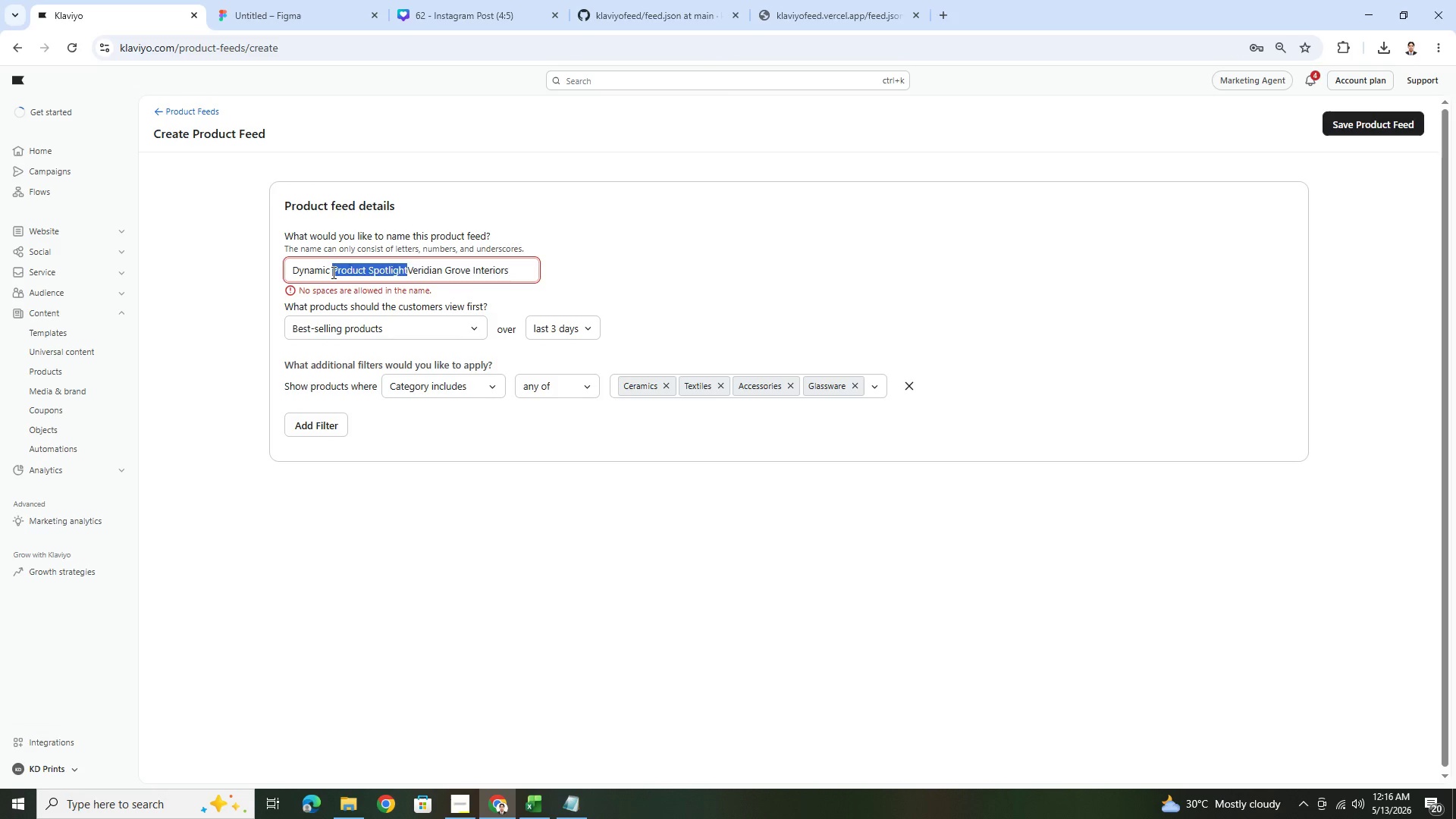 
key(Control+ControlLeft)
 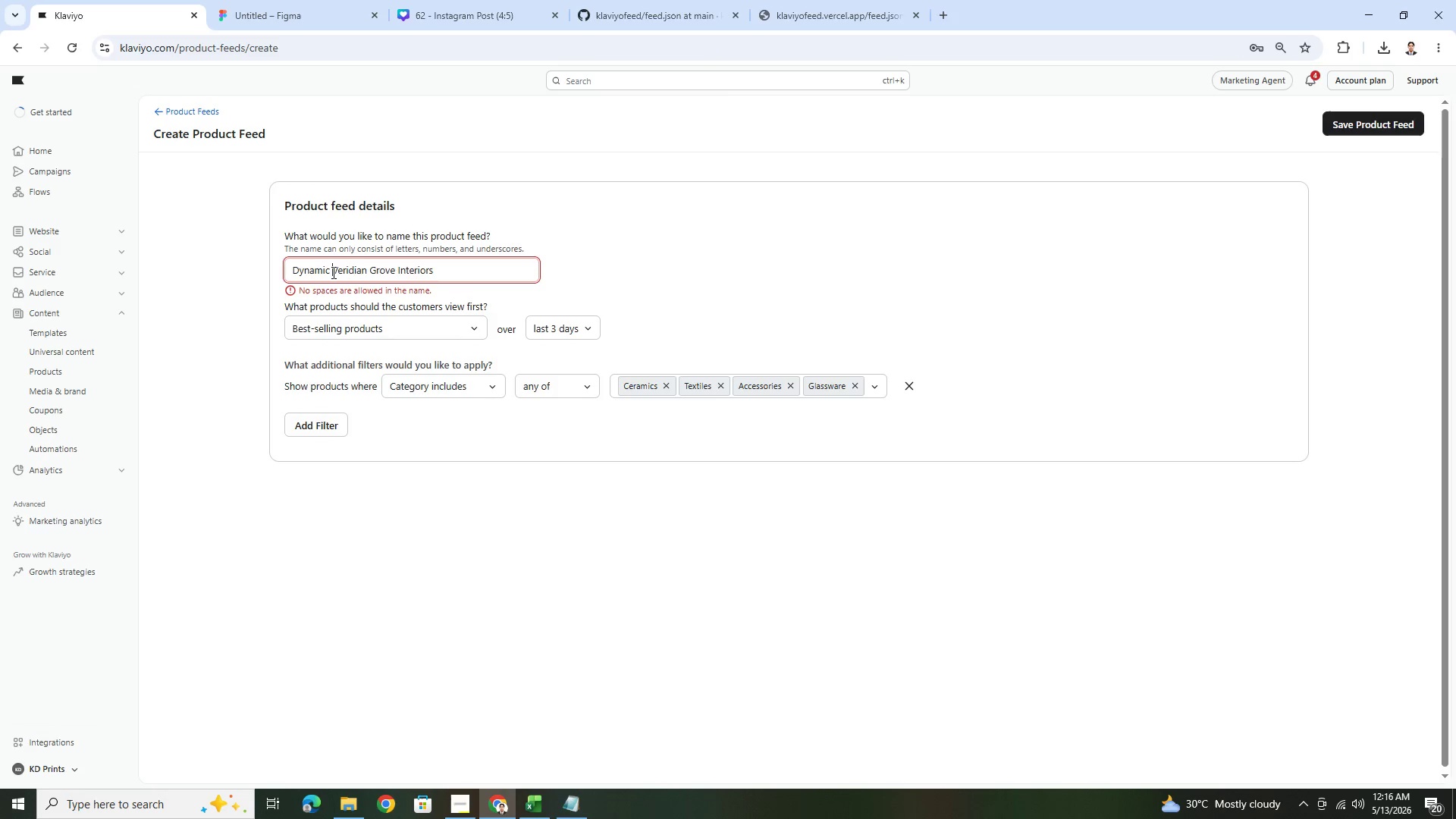 
key(Control+X)
 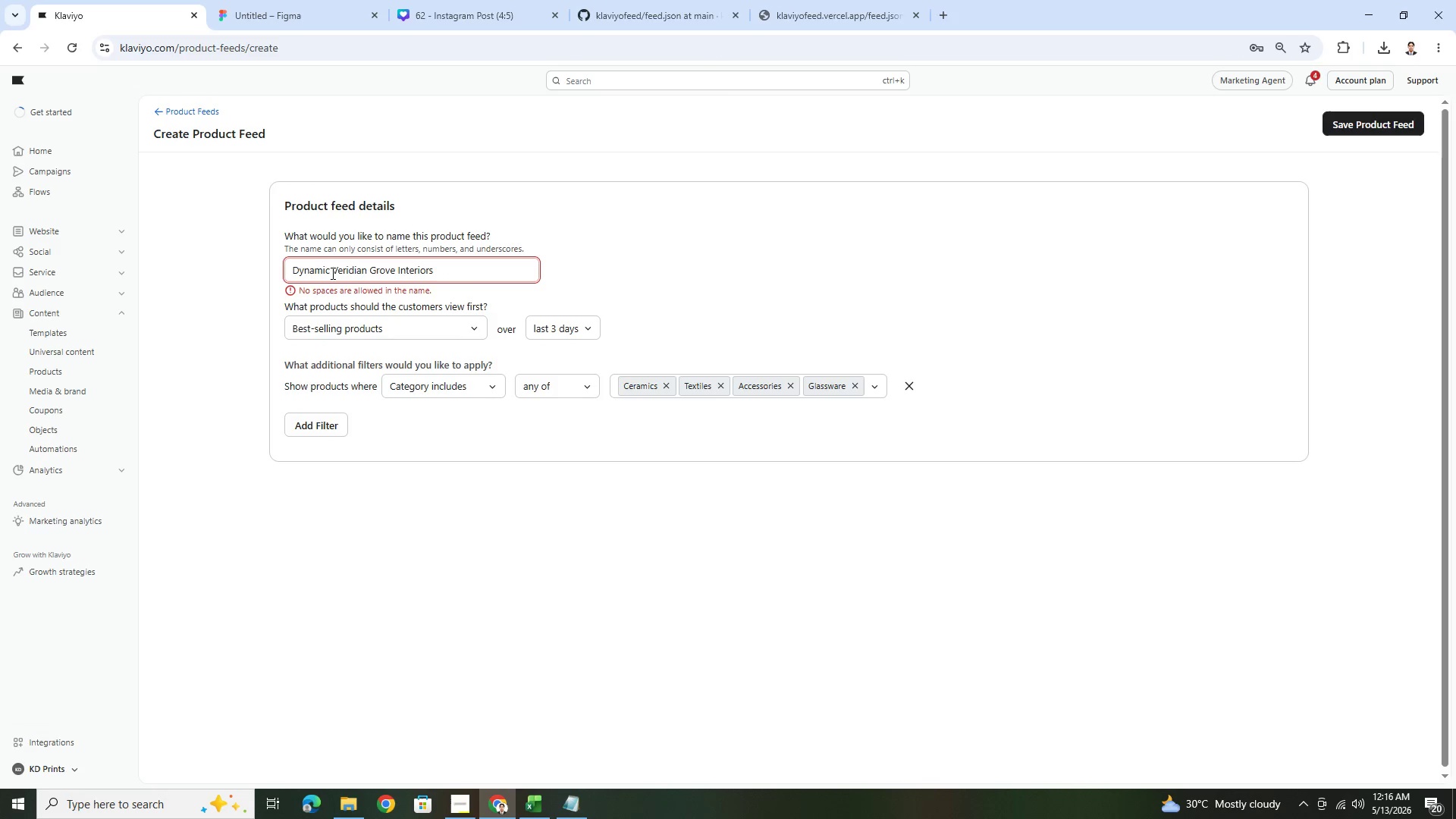 
left_click([330, 274])
 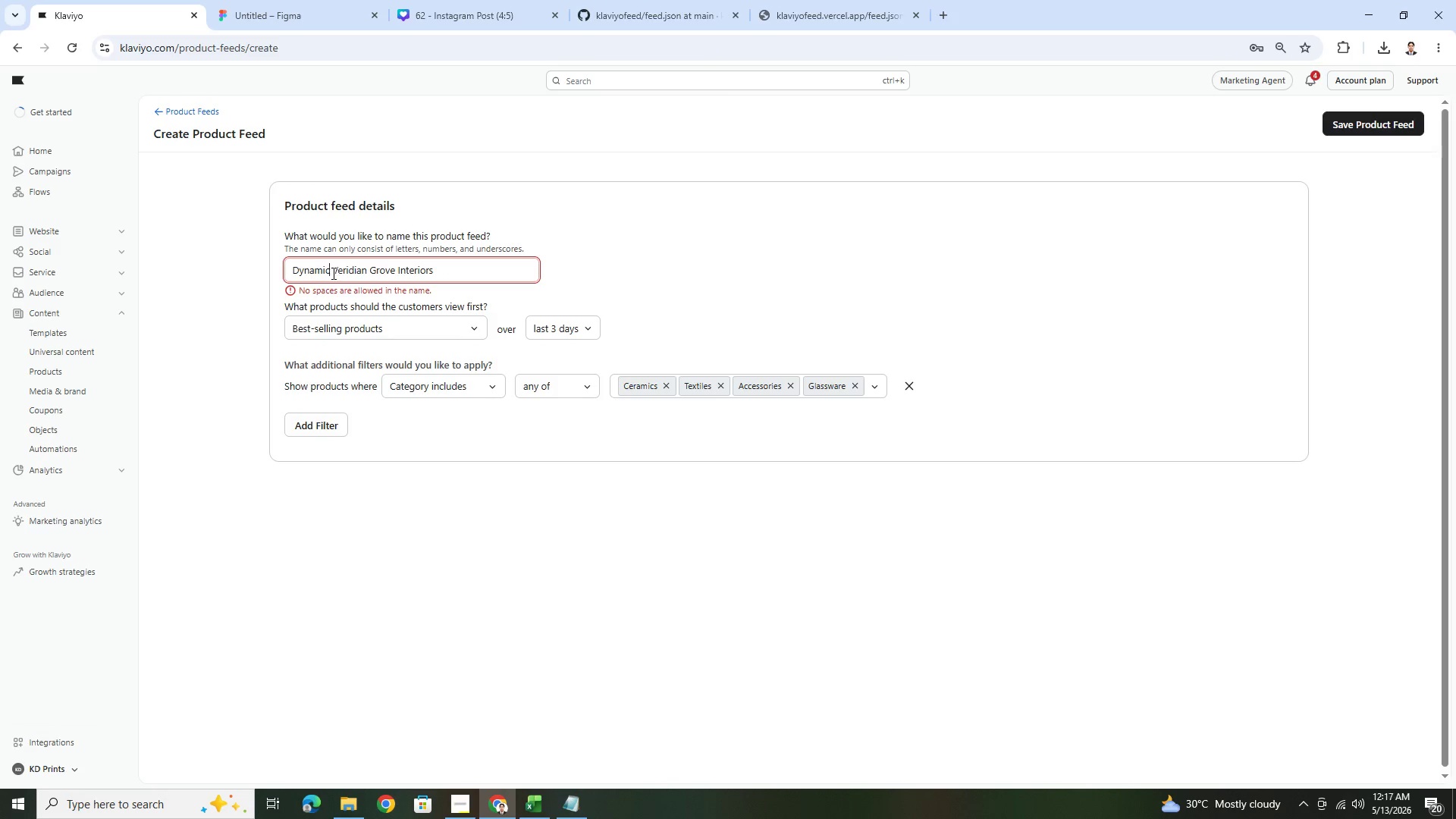 
left_click_drag(start_coordinate=[334, 272], to_coordinate=[245, 272])
 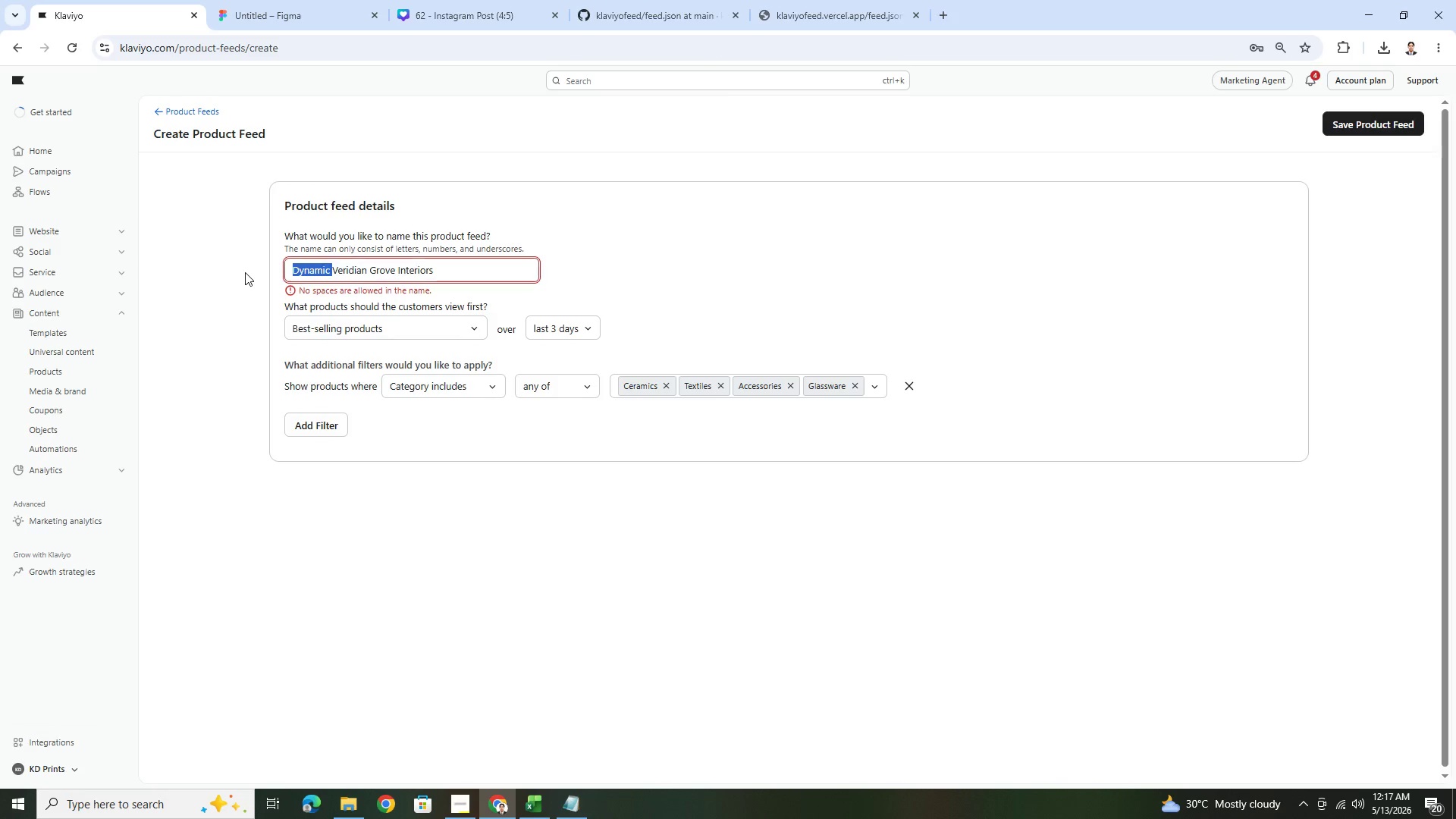 
key(Backspace)
 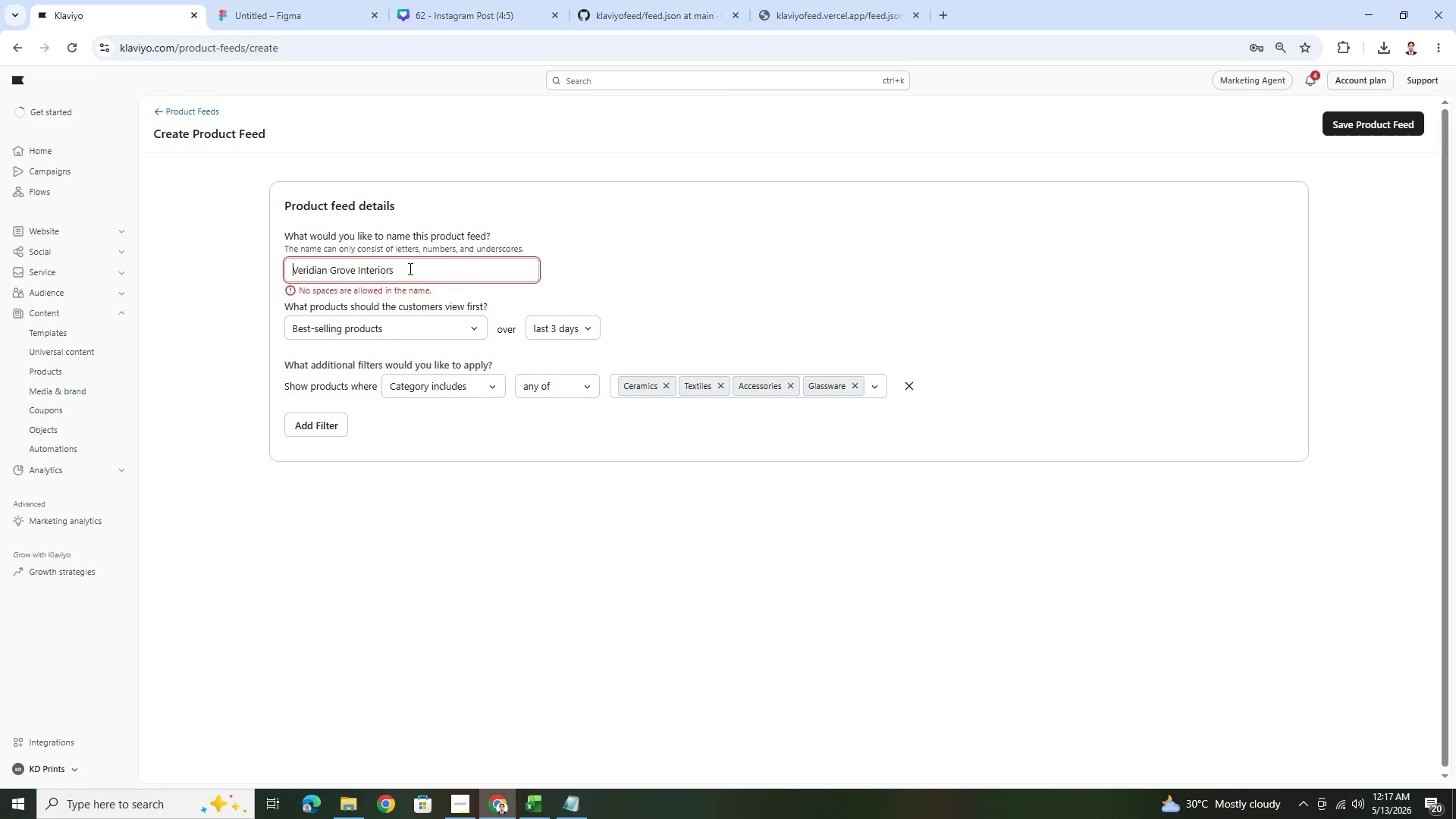 
left_click([409, 268])
 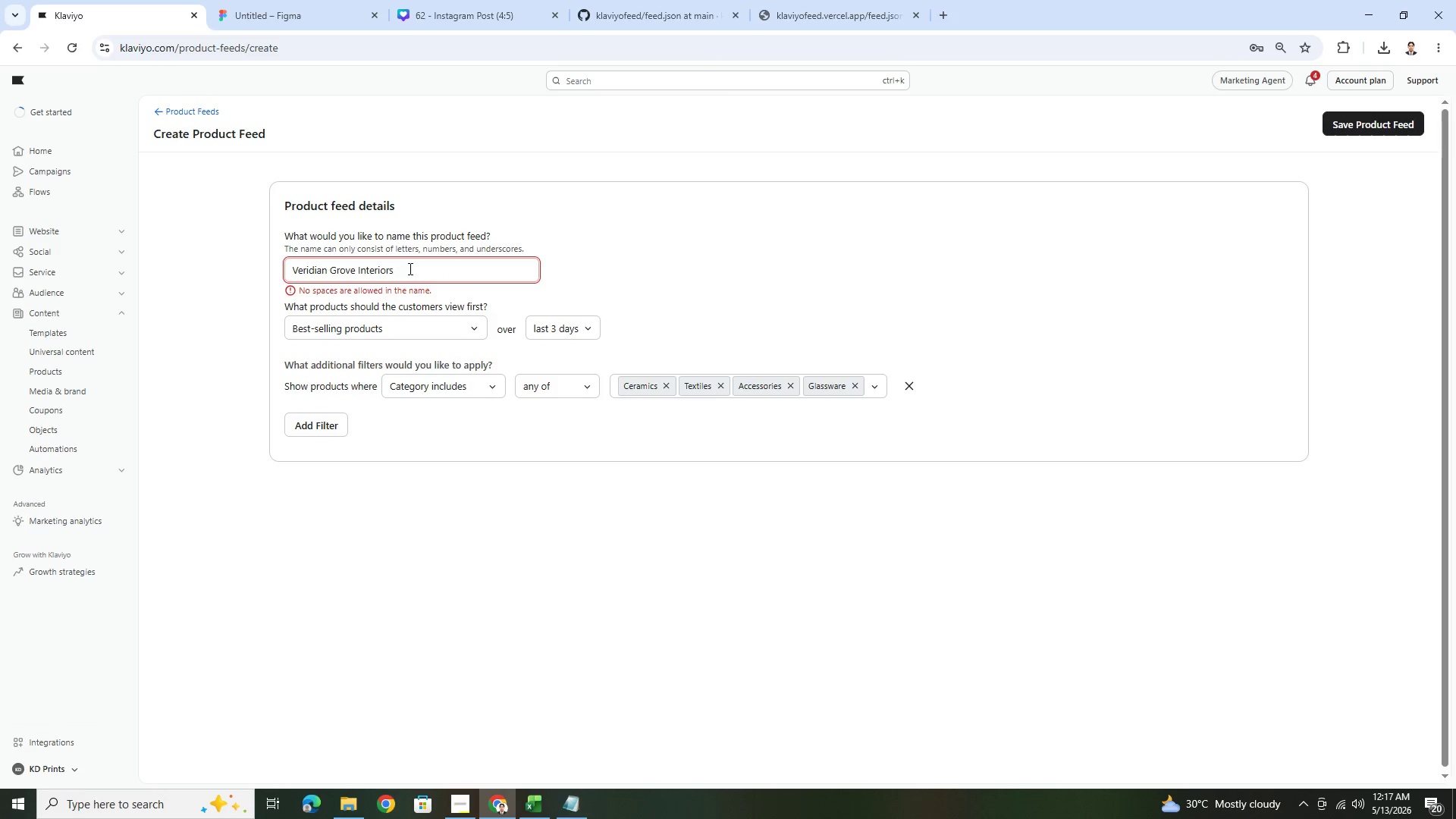 
key(Space)
 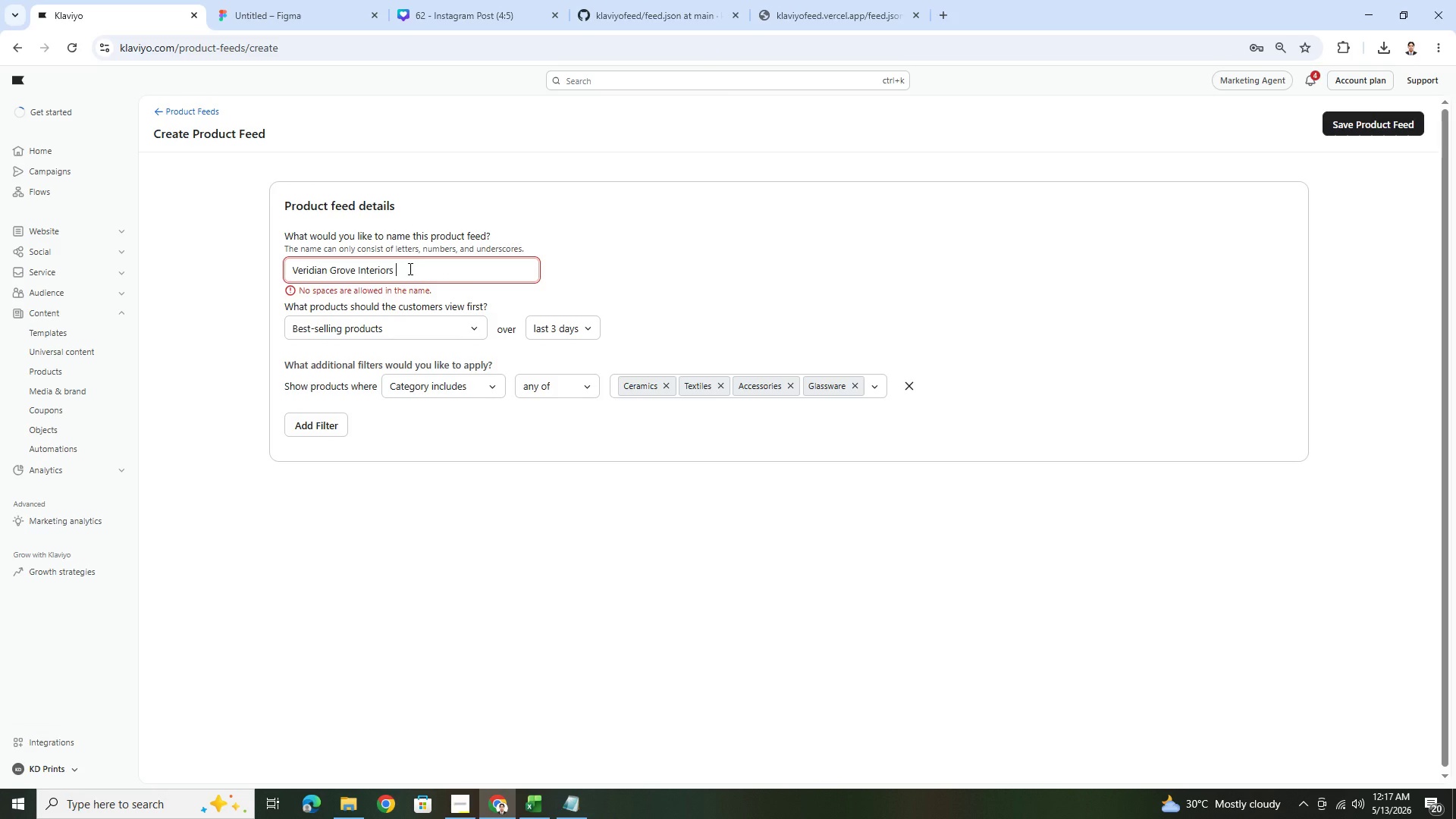 
key(Control+V)
 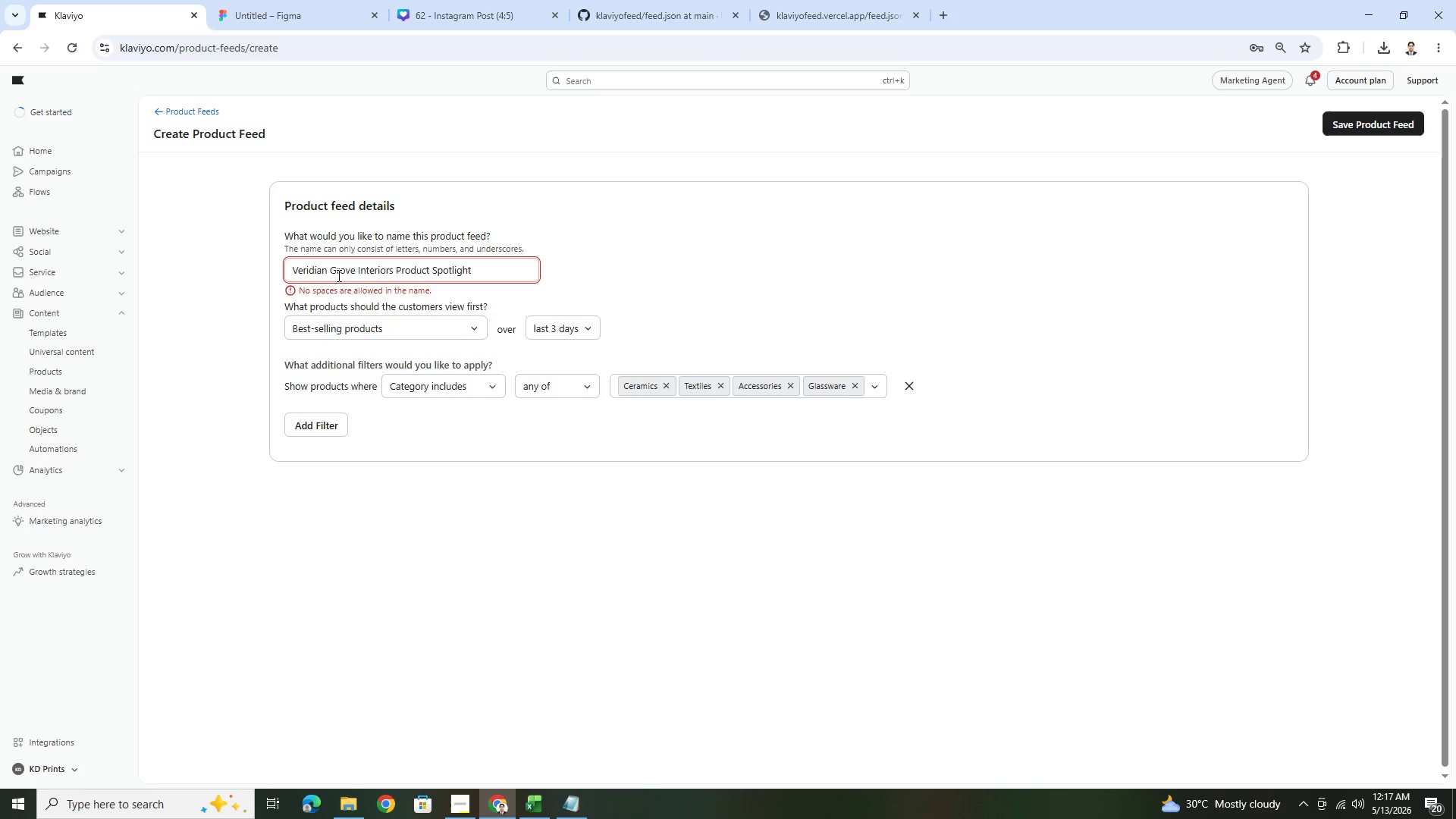 
left_click([331, 272])
 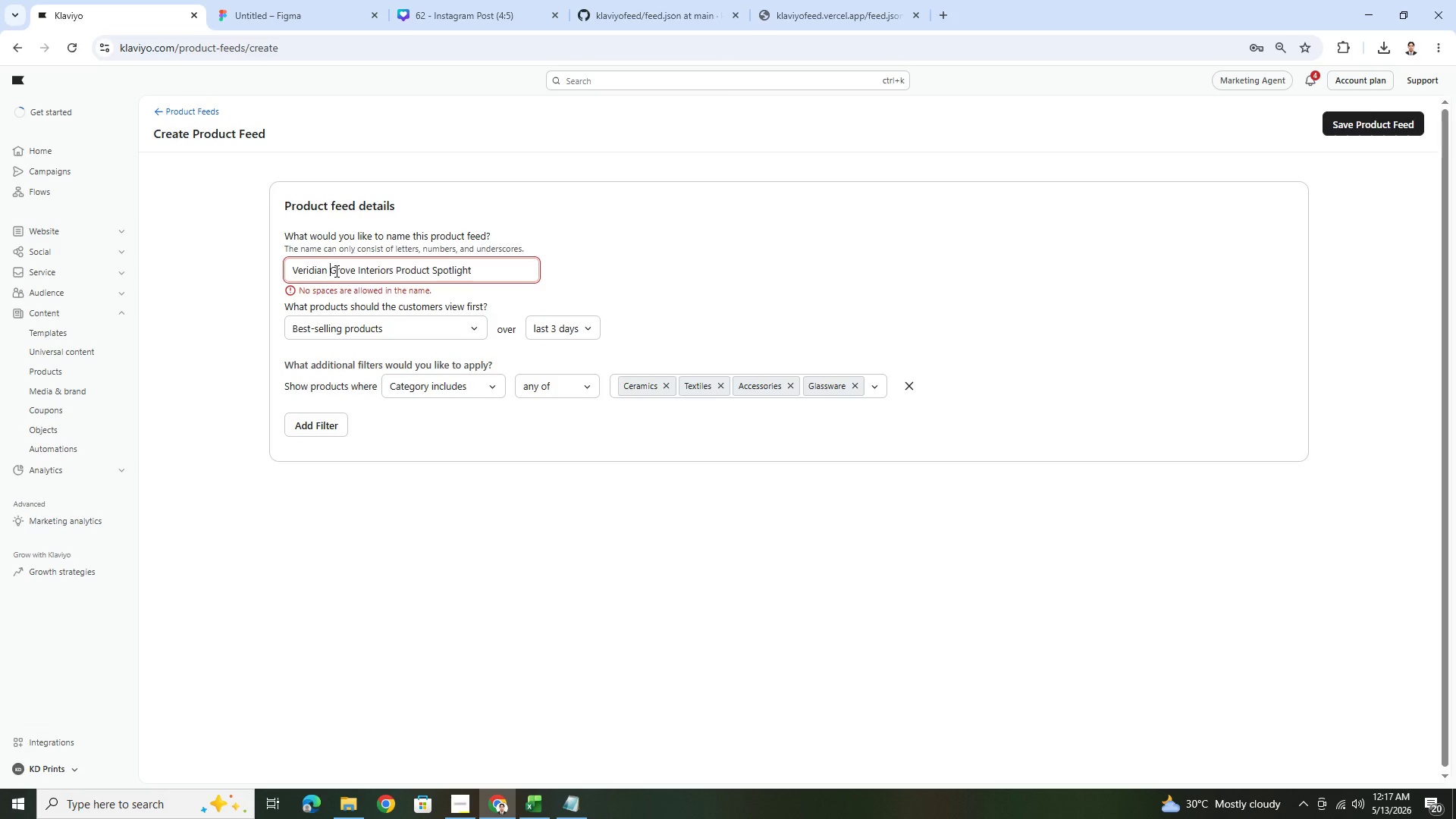 
key(Backspace)
 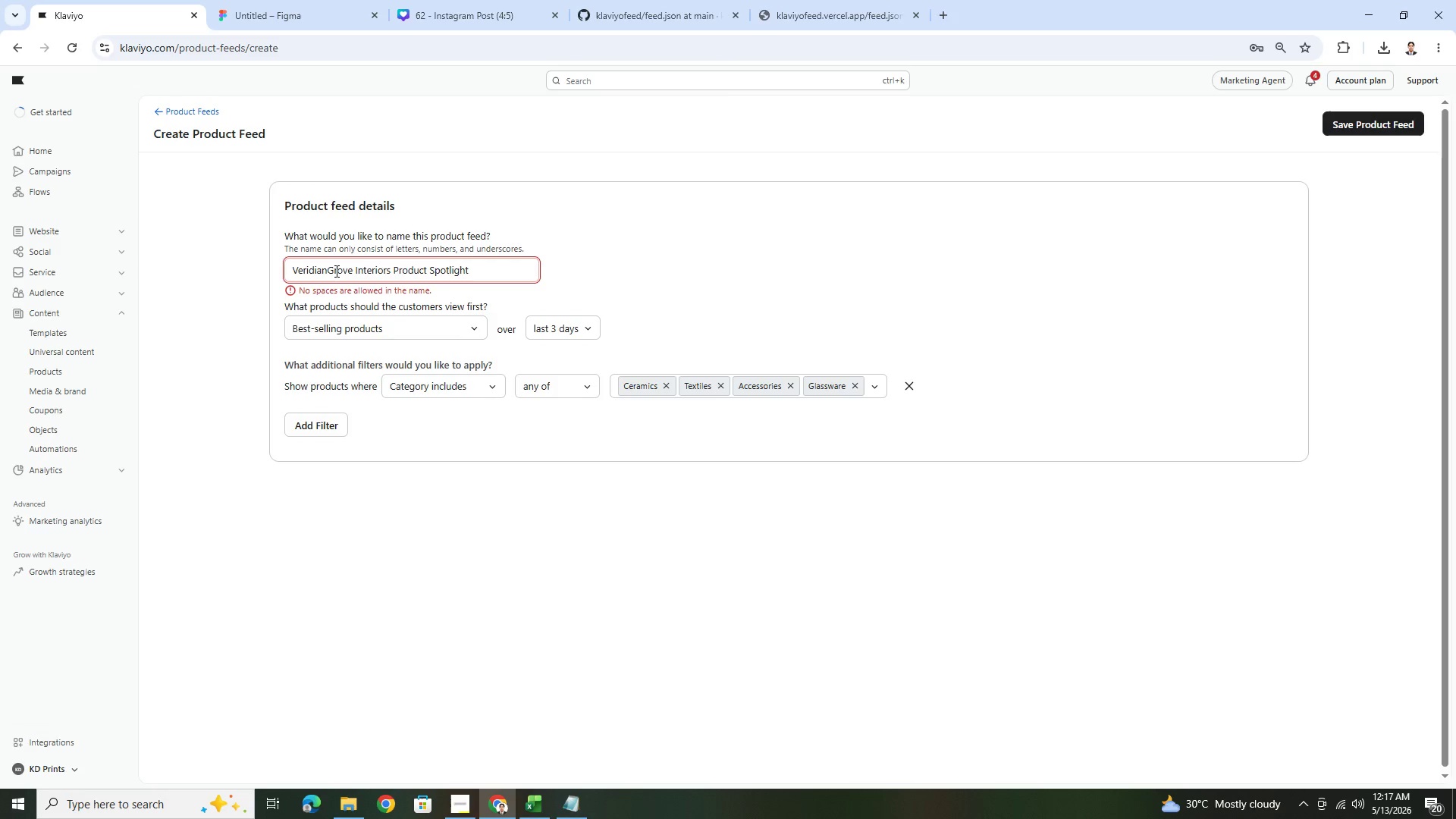 
key(Shift+ShiftRight)
 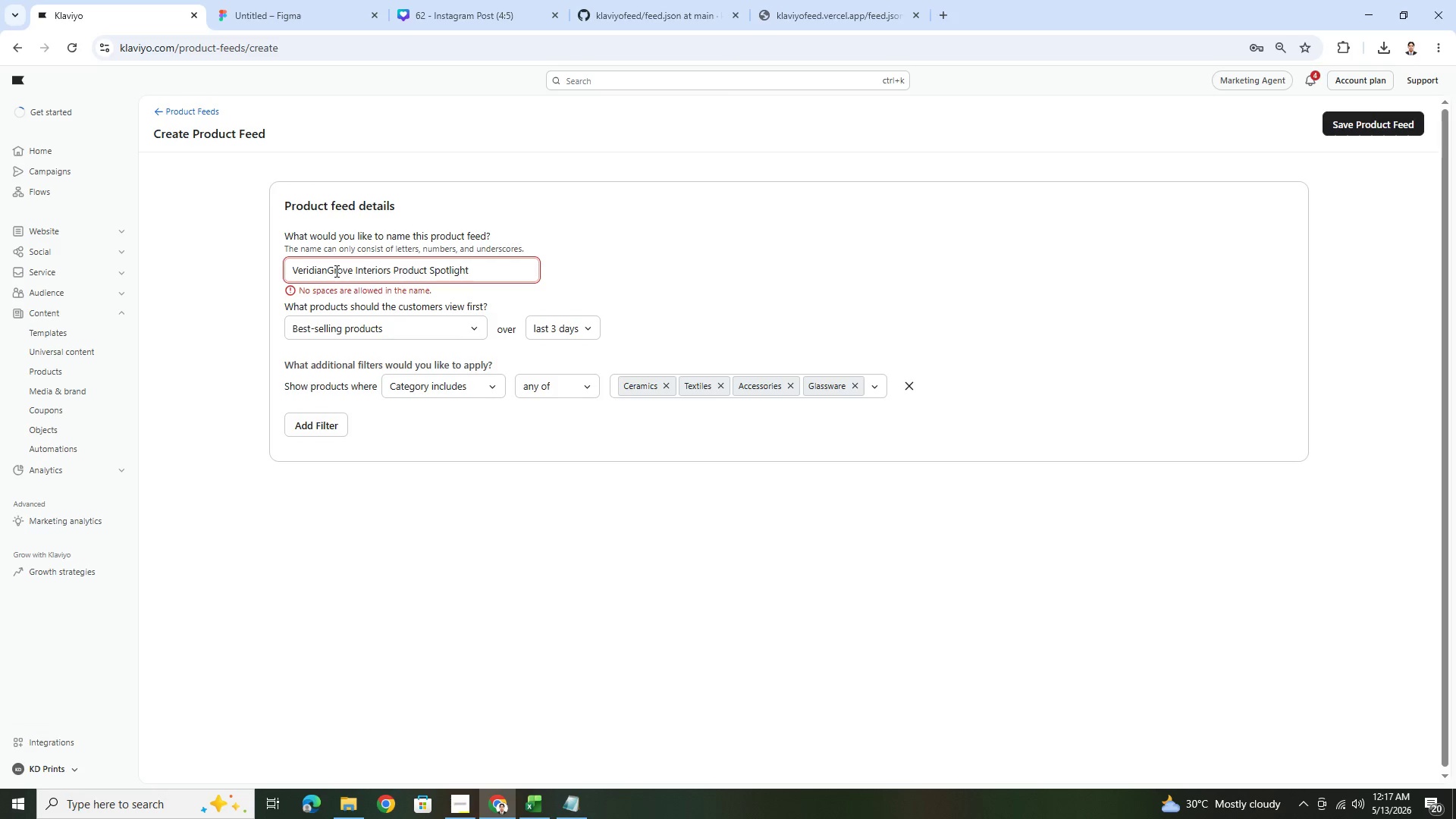 
key(Shift+Minus)
 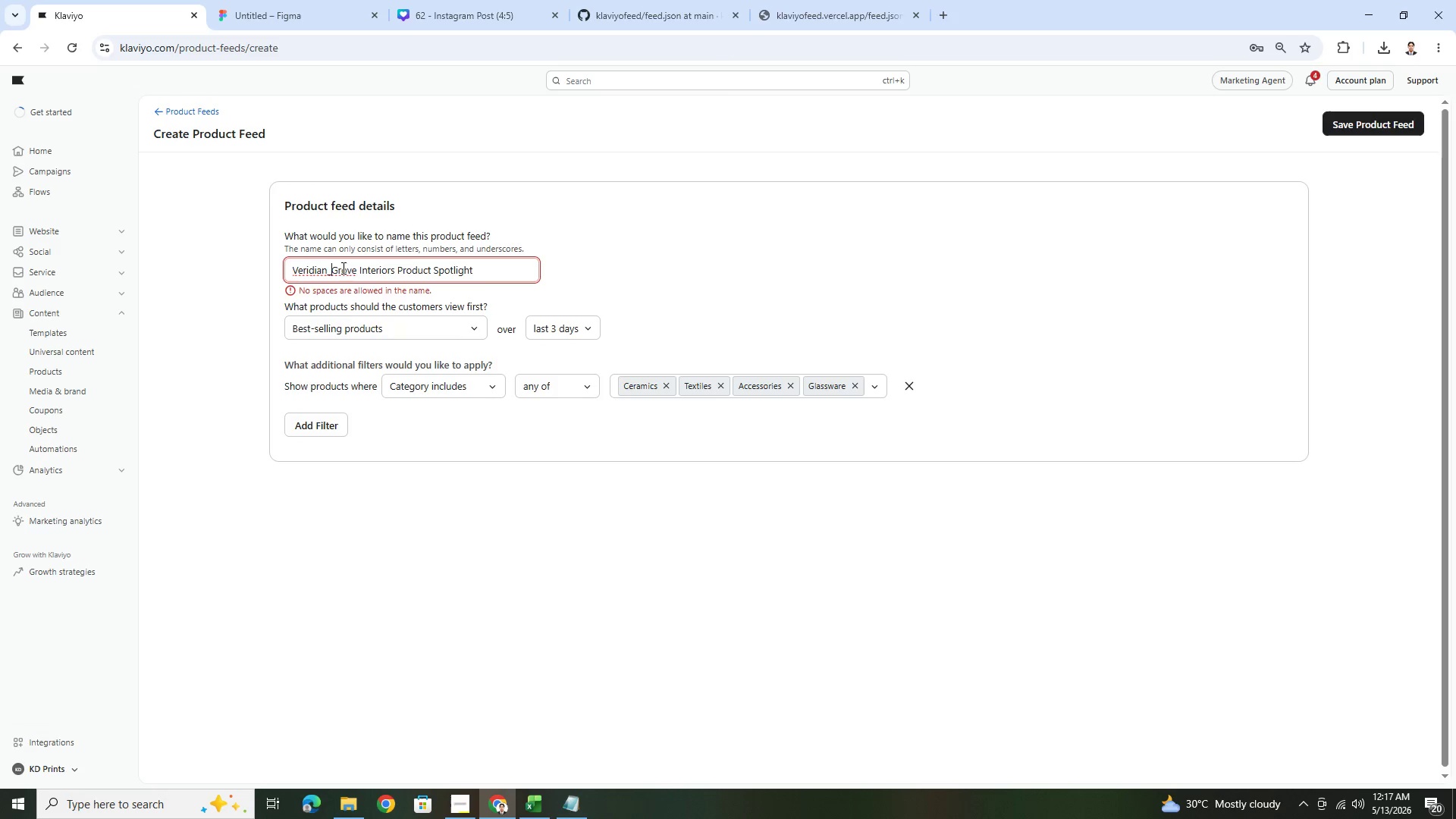 
left_click([359, 275])
 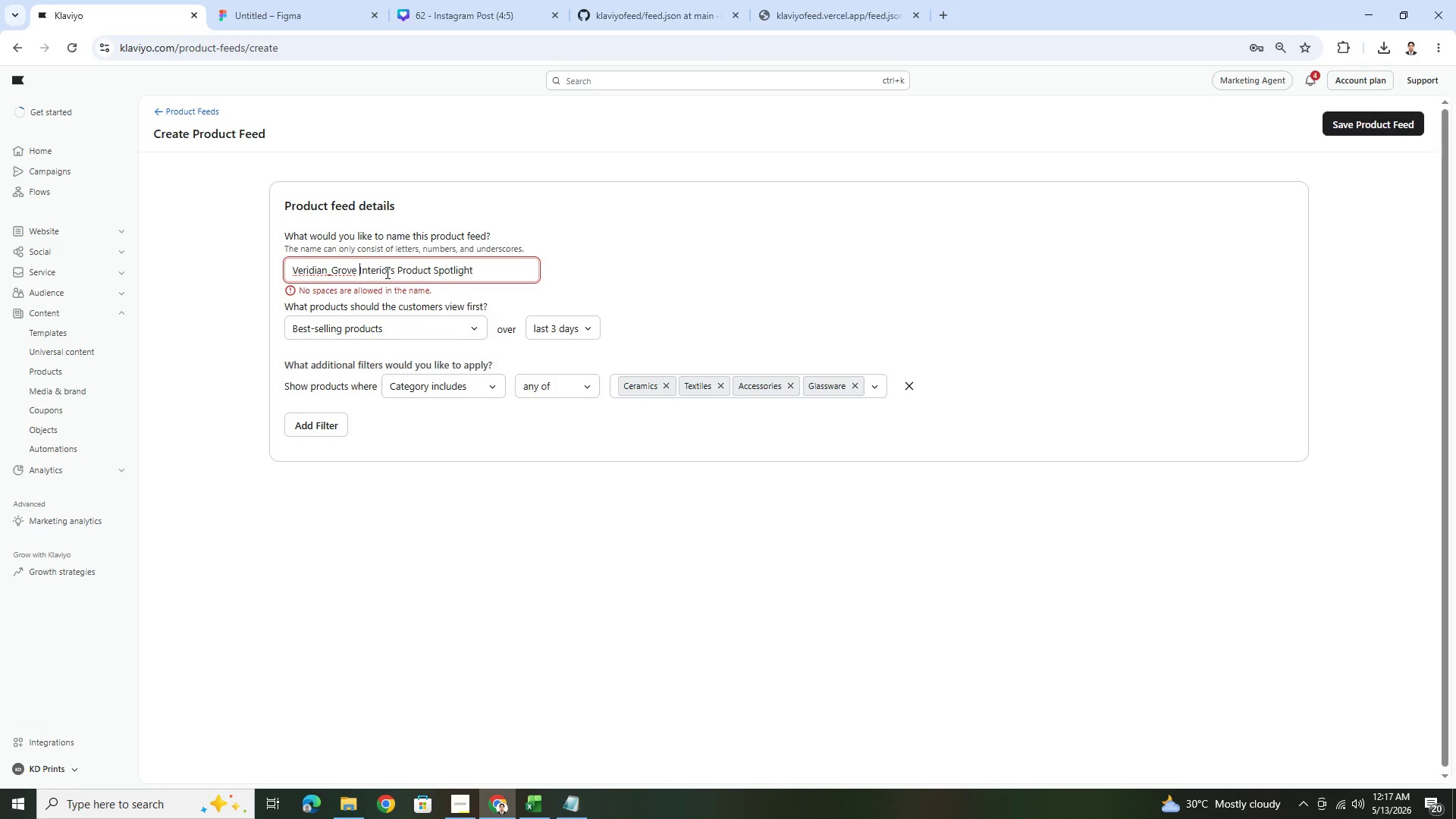 
key(Shift+ShiftRight)
 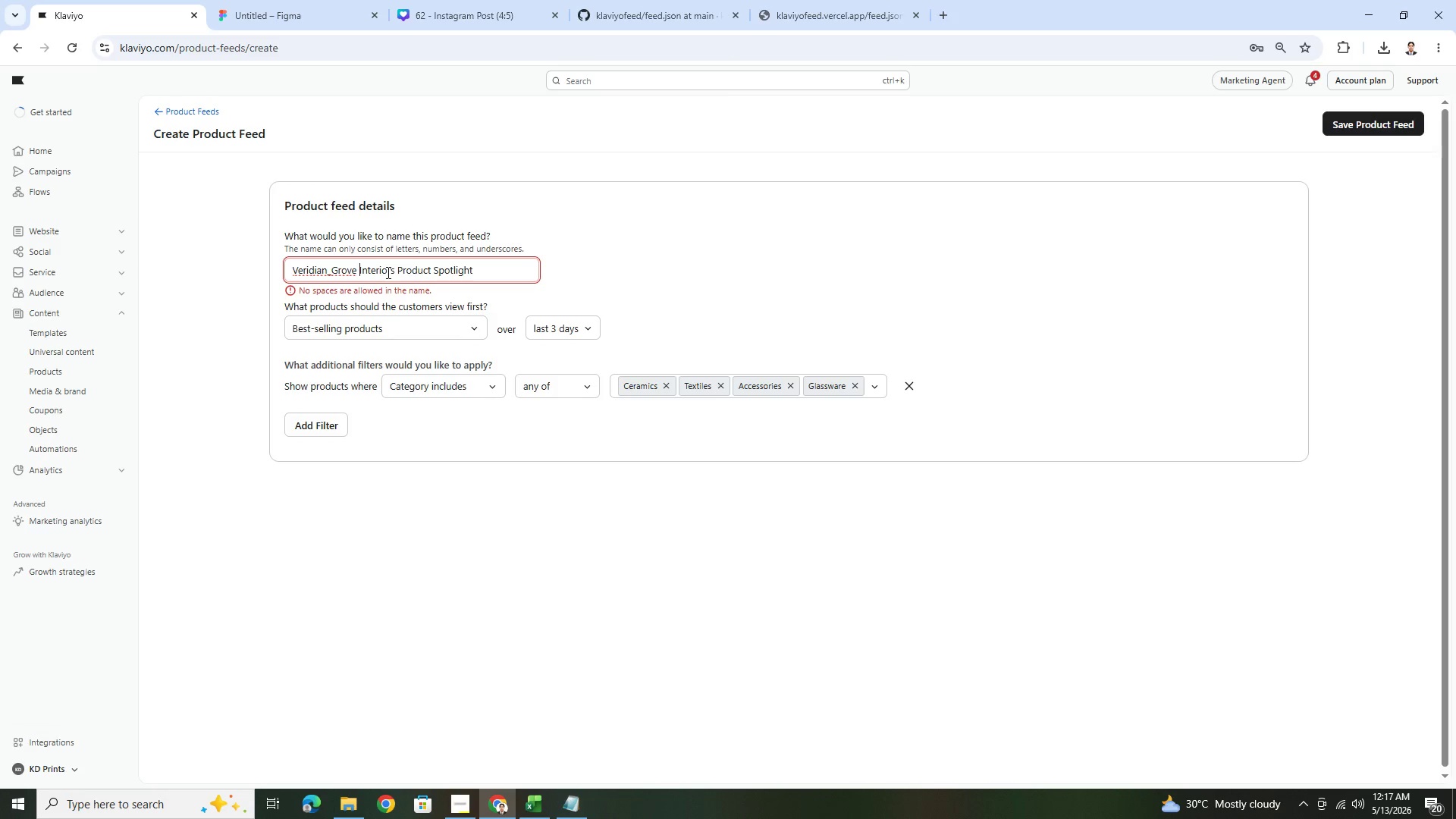 
key(Shift+Minus)
 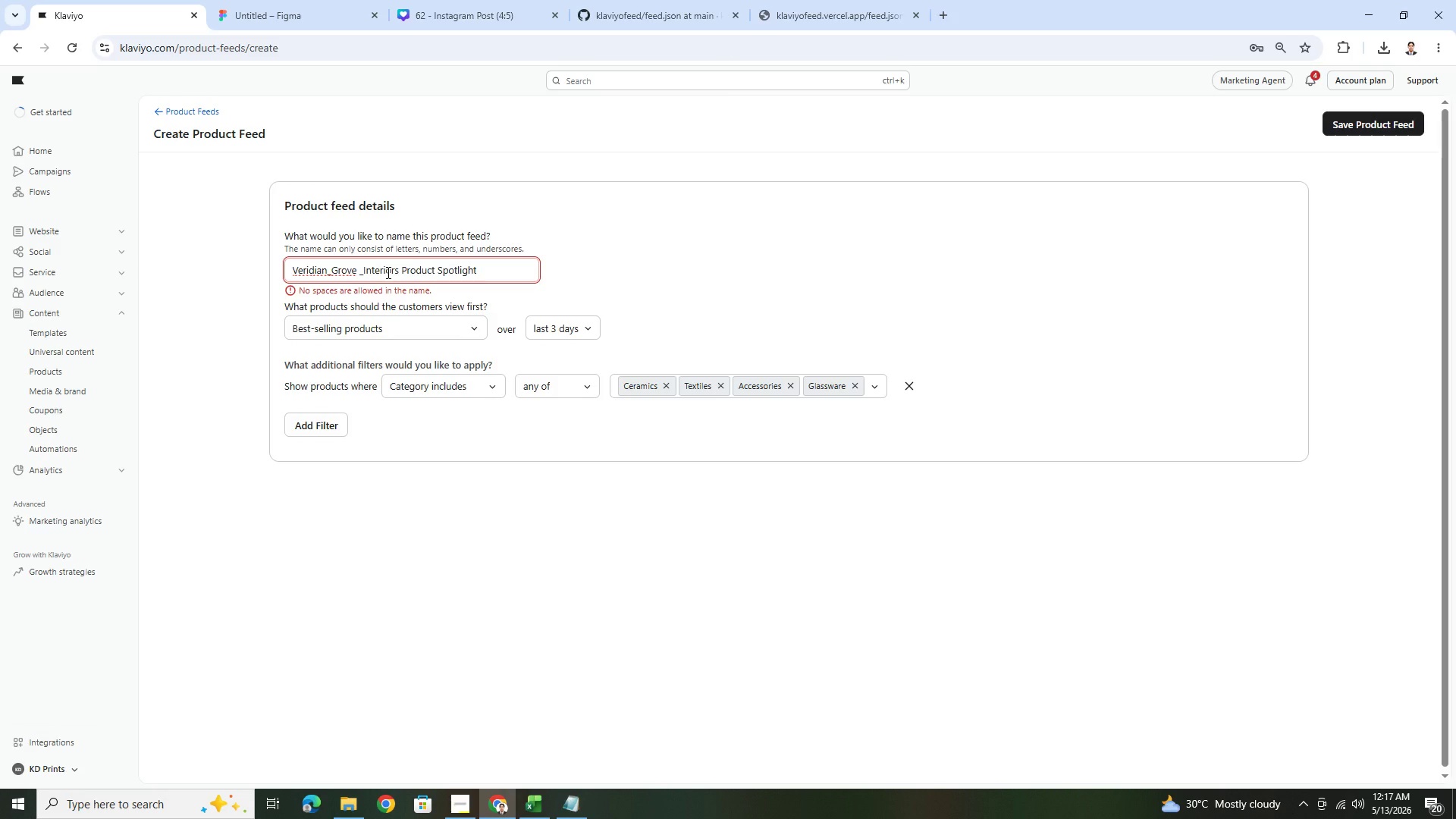 
key(ArrowLeft)
 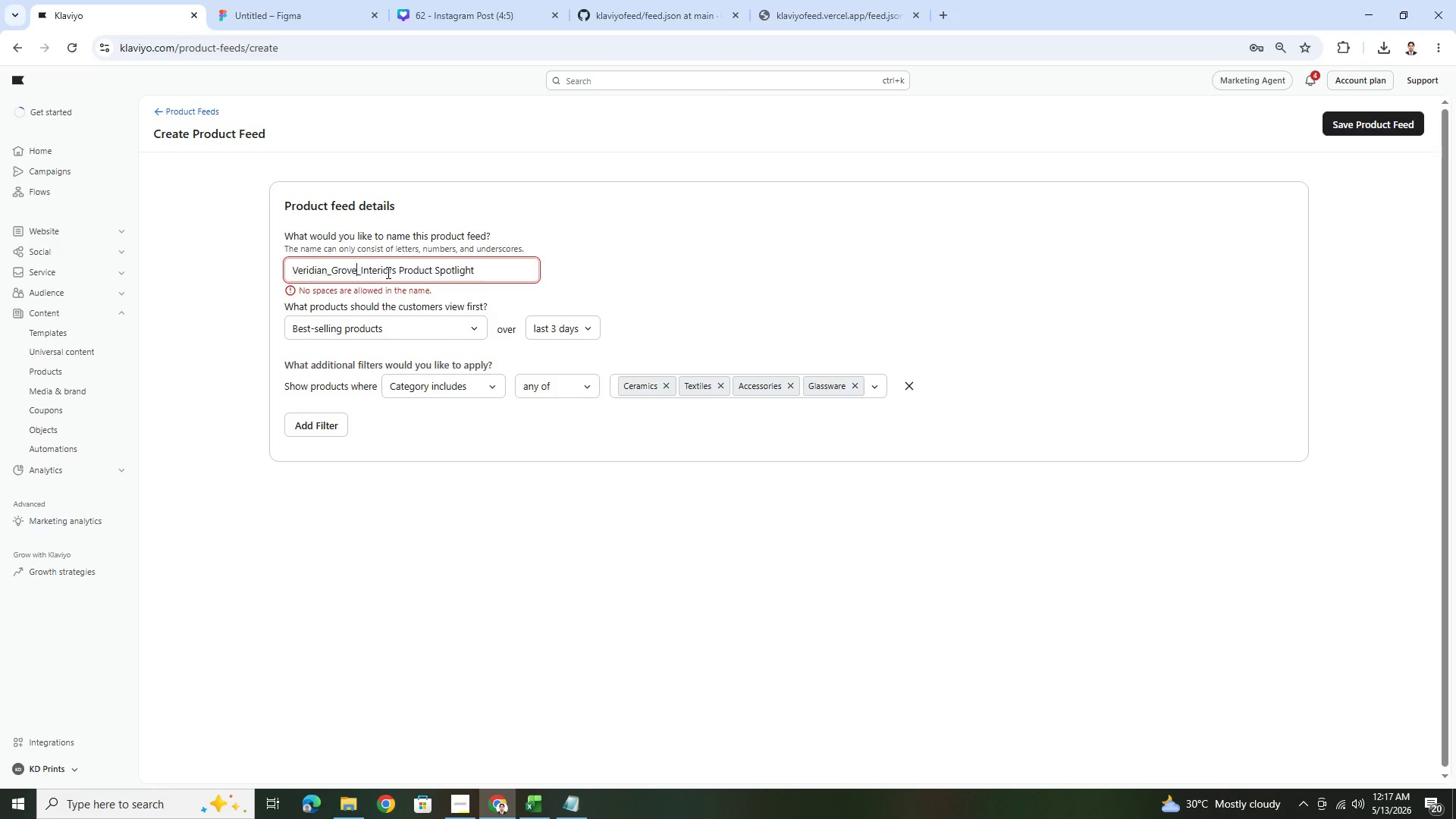 
key(Backspace)
 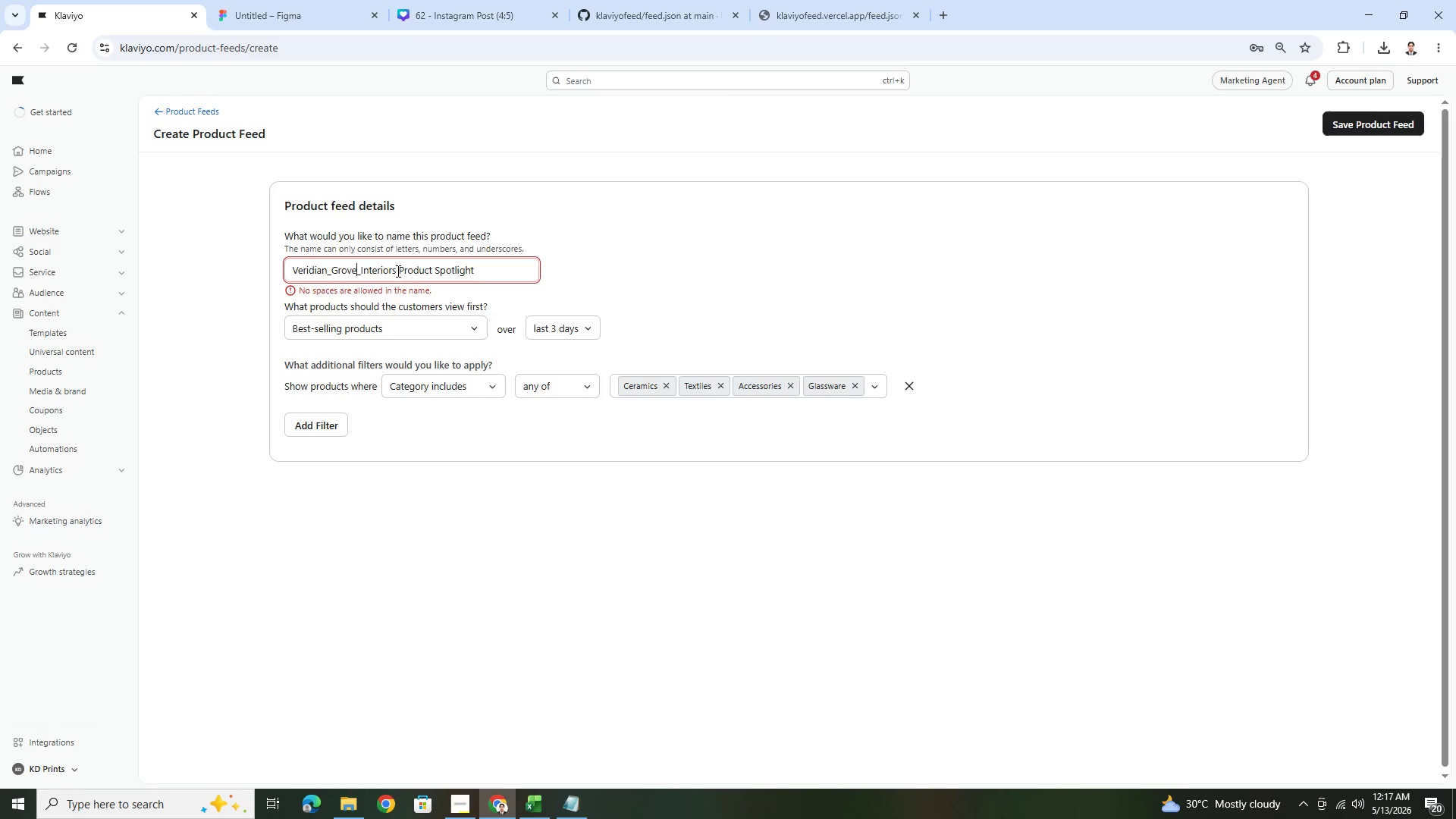 
left_click([401, 270])
 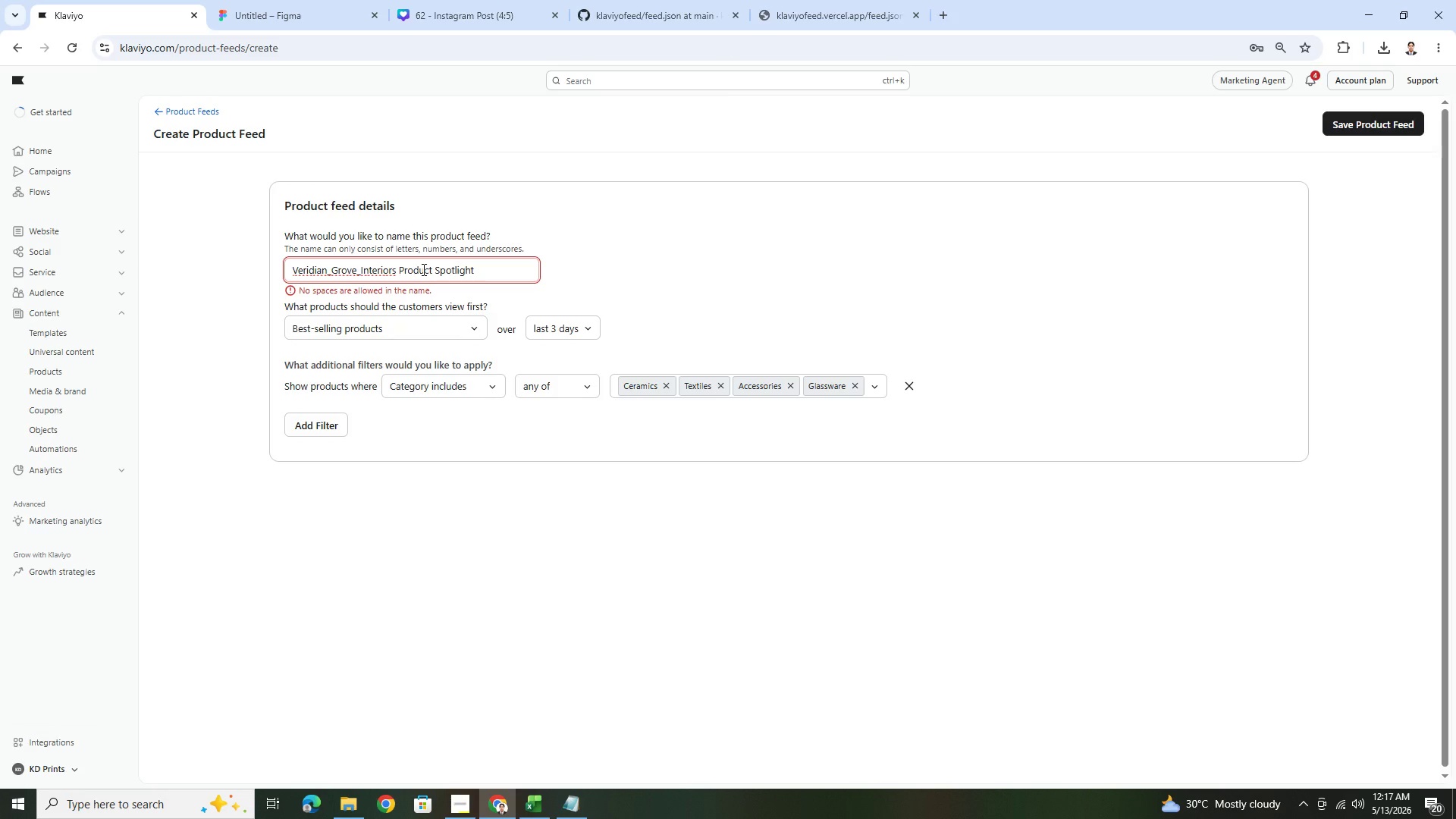 
key(Backspace)
 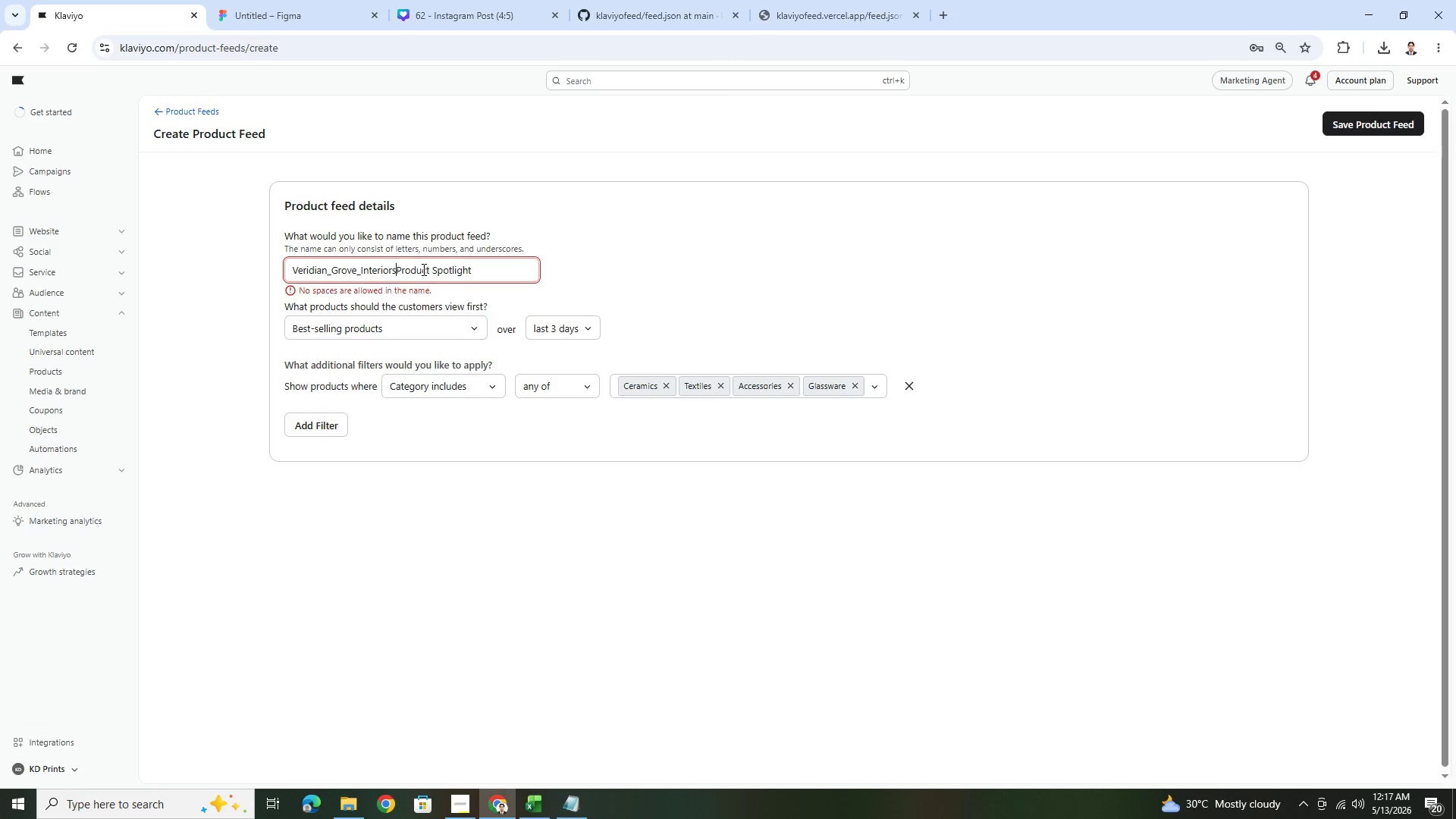 
key(Shift+ShiftRight)
 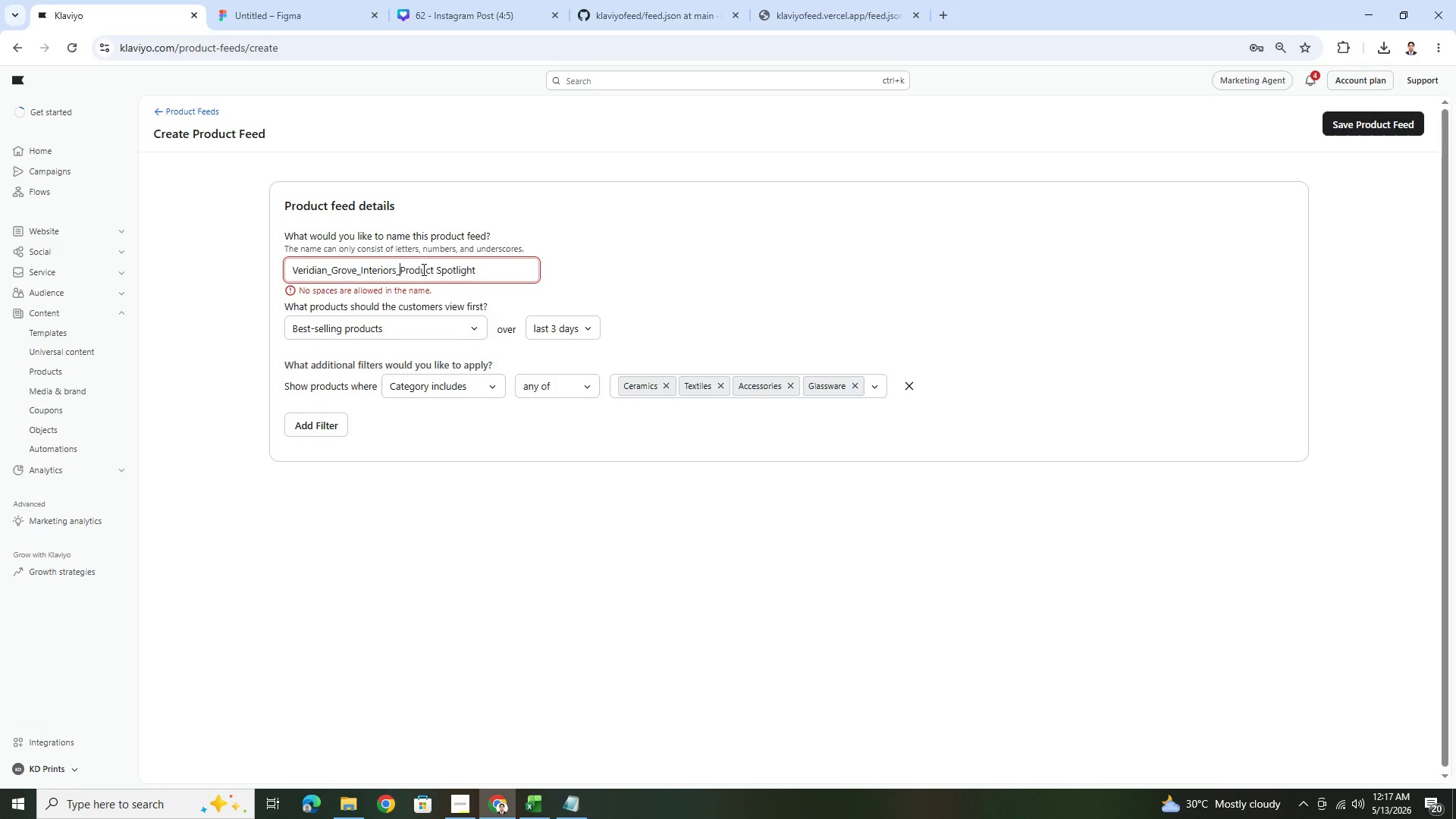 
key(Shift+Minus)
 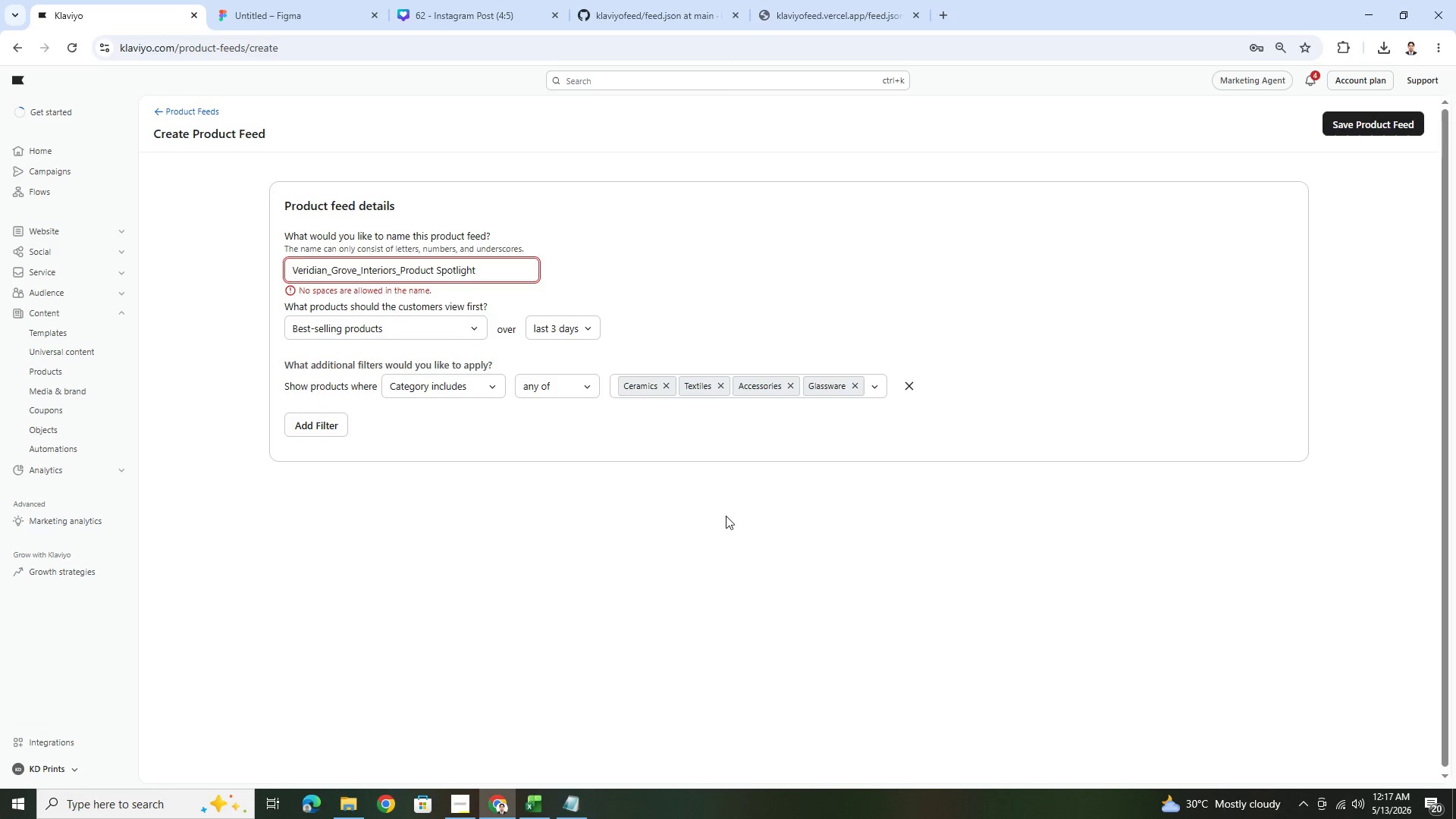 
left_click([733, 547])
 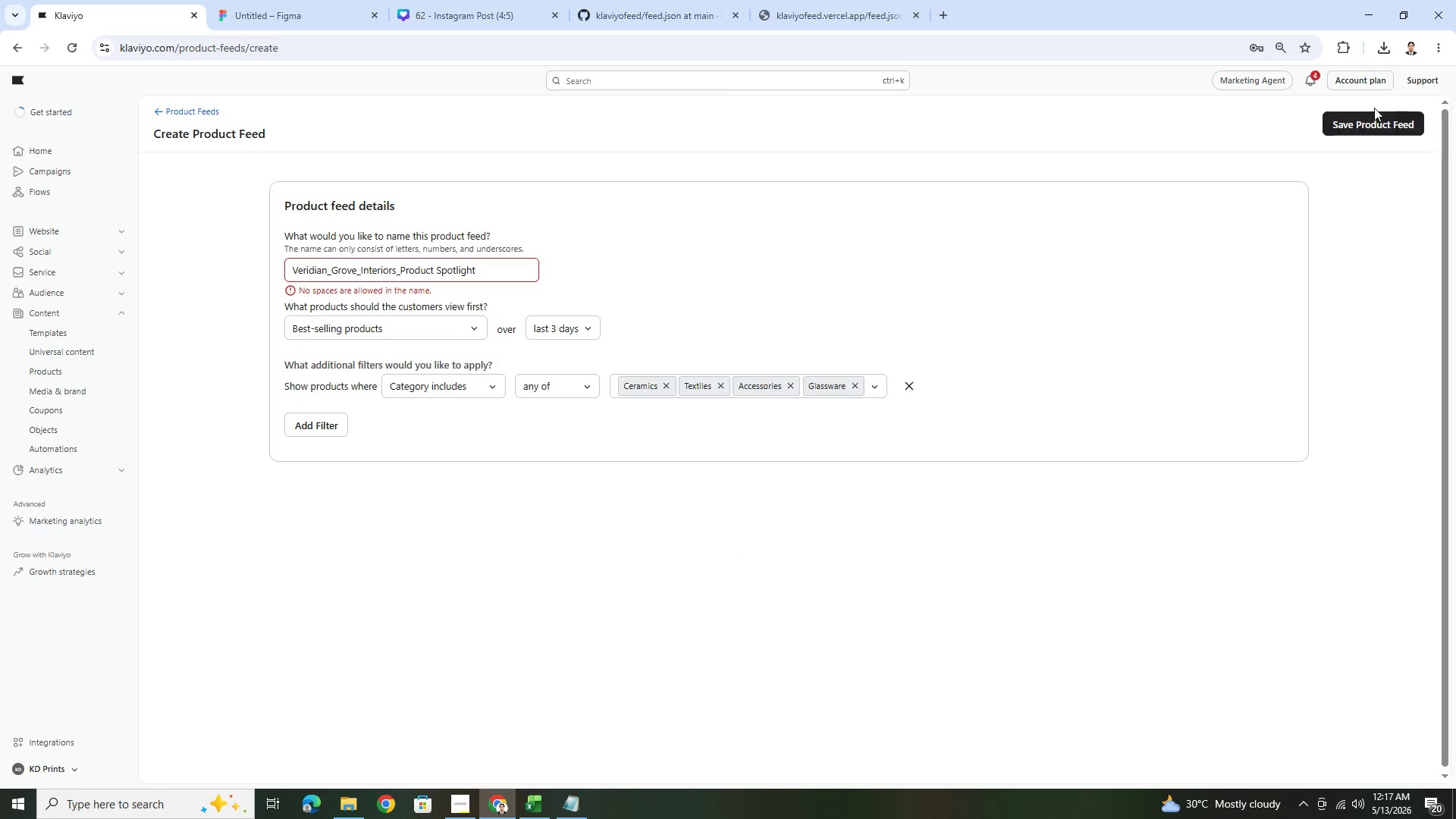 
left_click([1374, 119])
 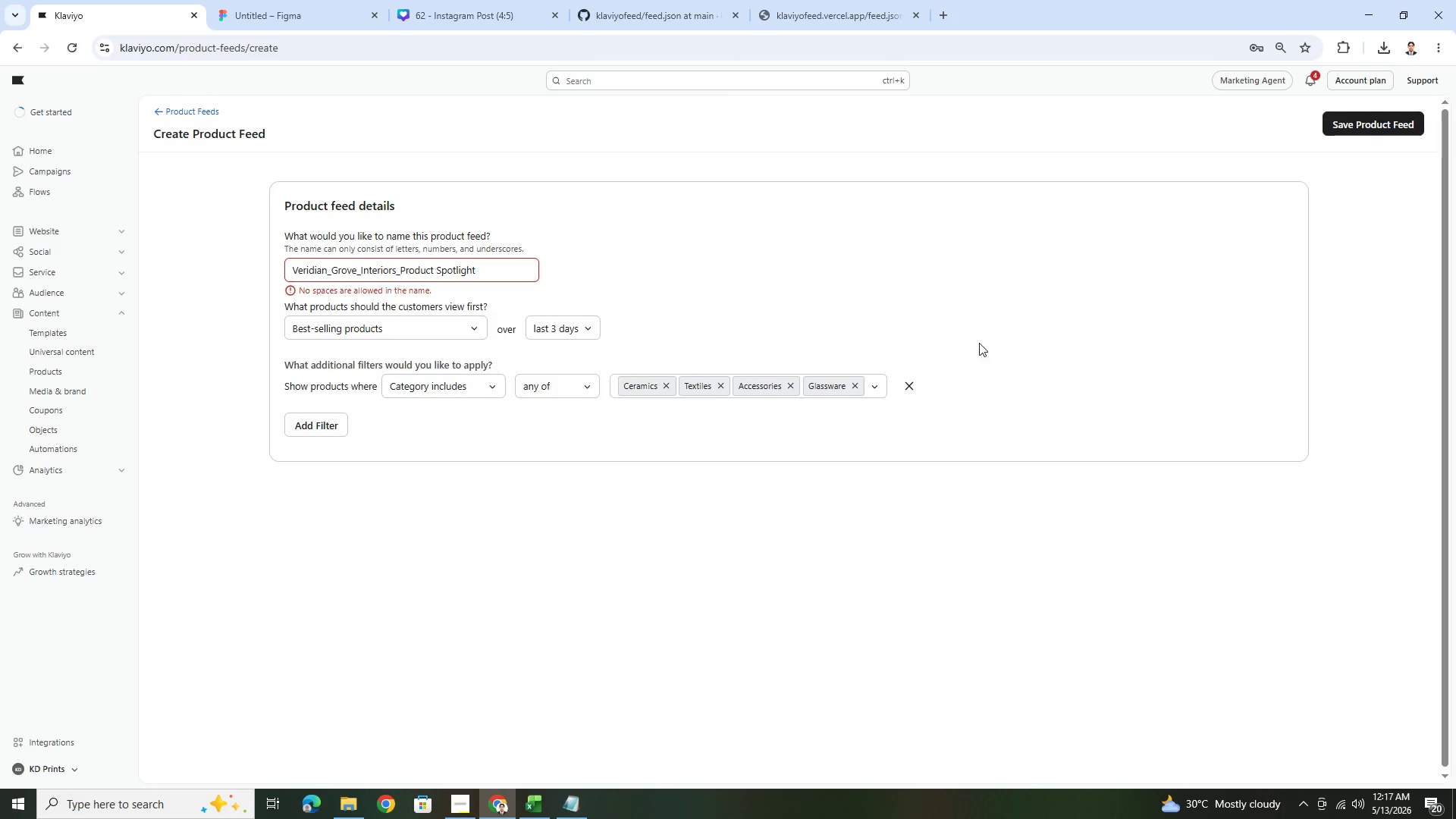 
wait(5.14)
 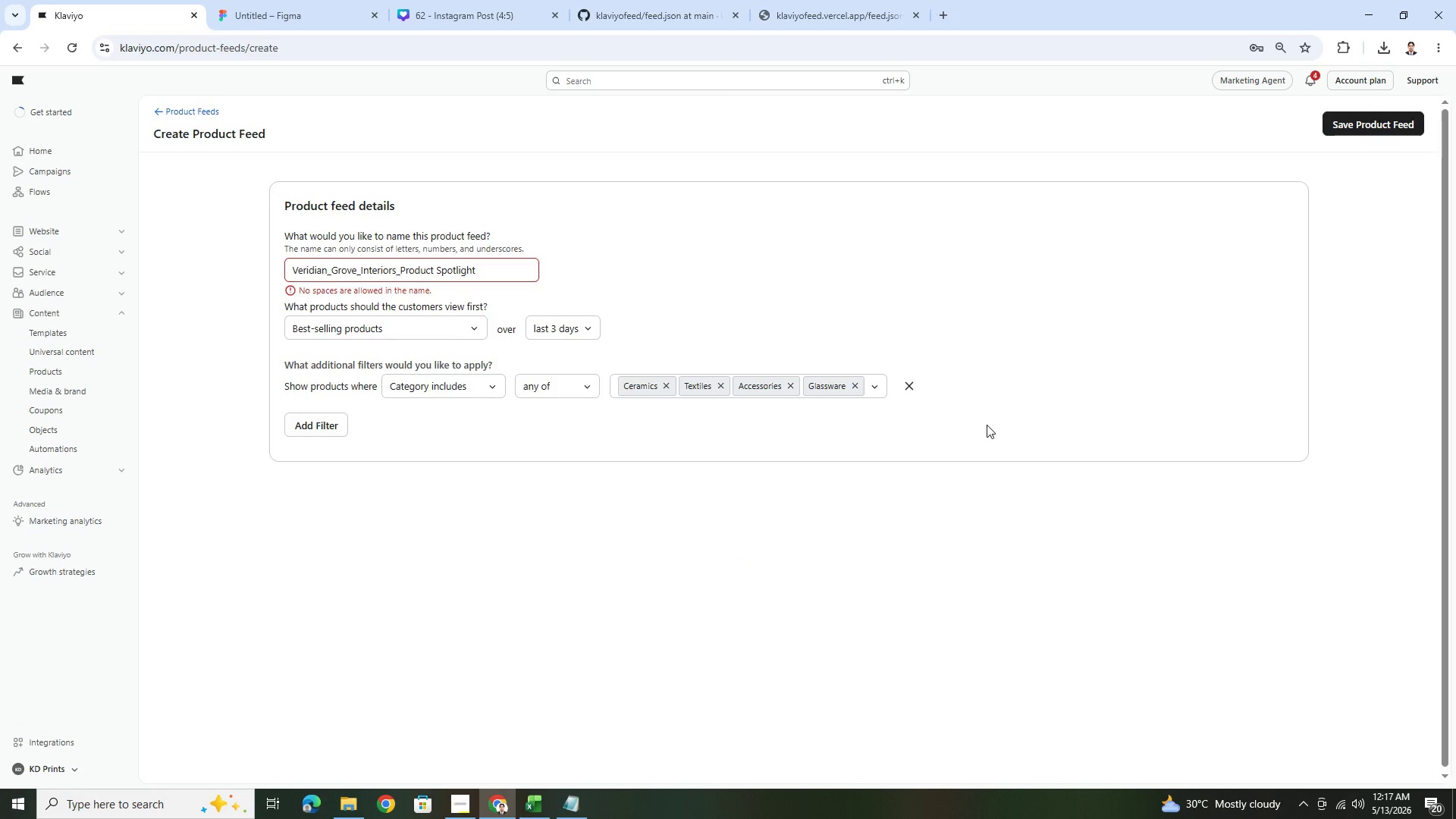 
left_click([502, 261])
 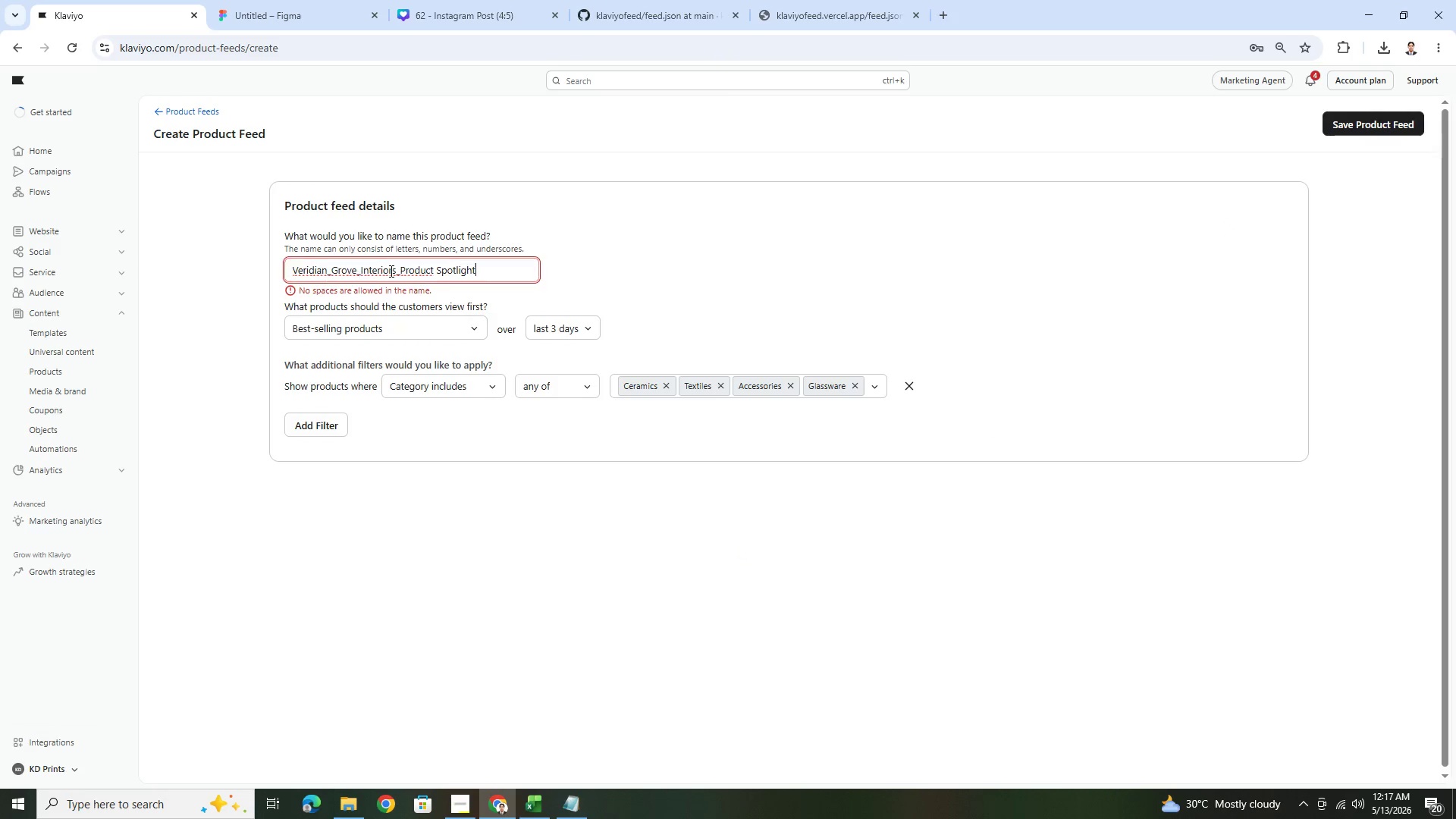 
left_click([438, 269])
 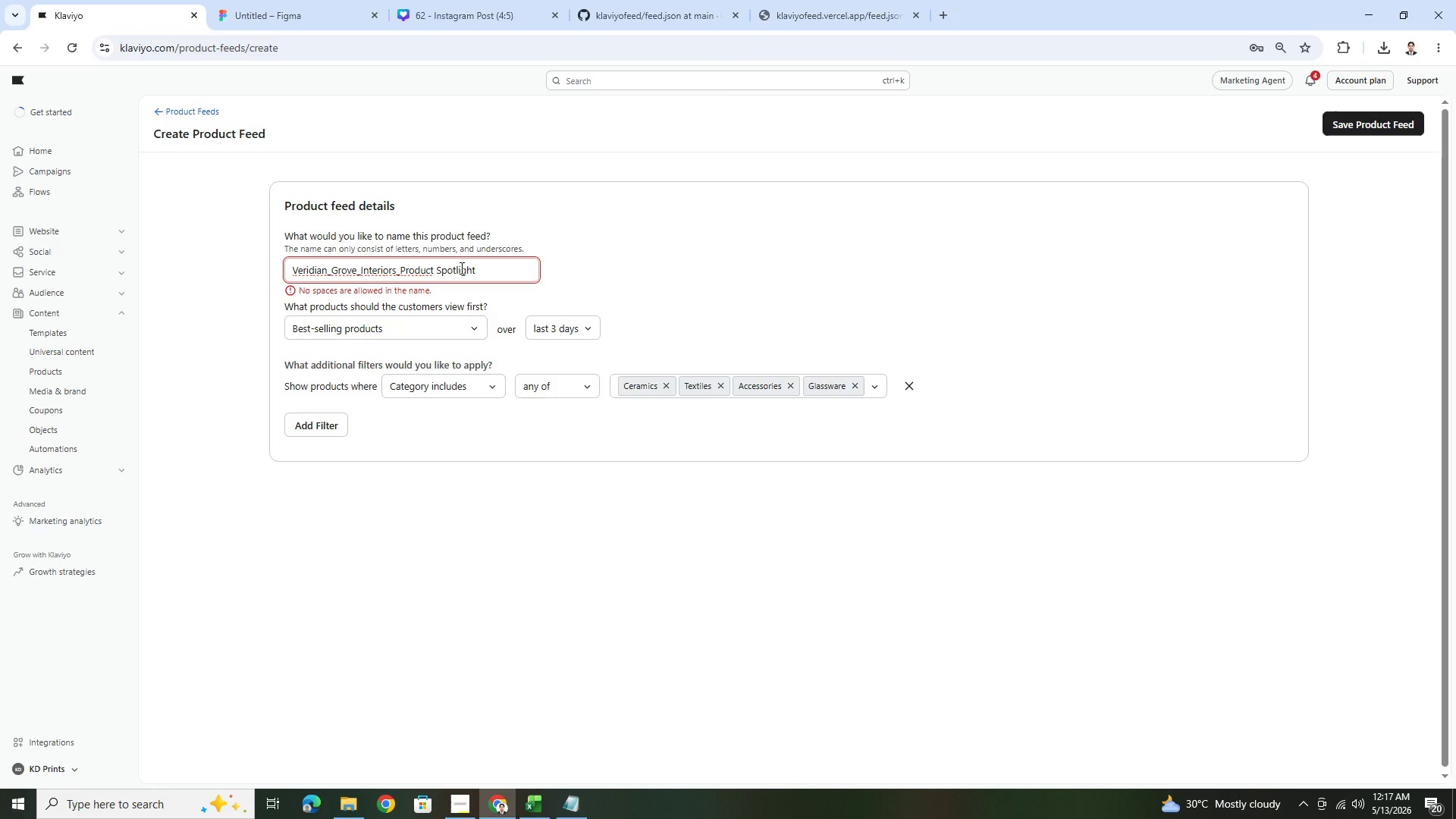 
key(Backspace)
 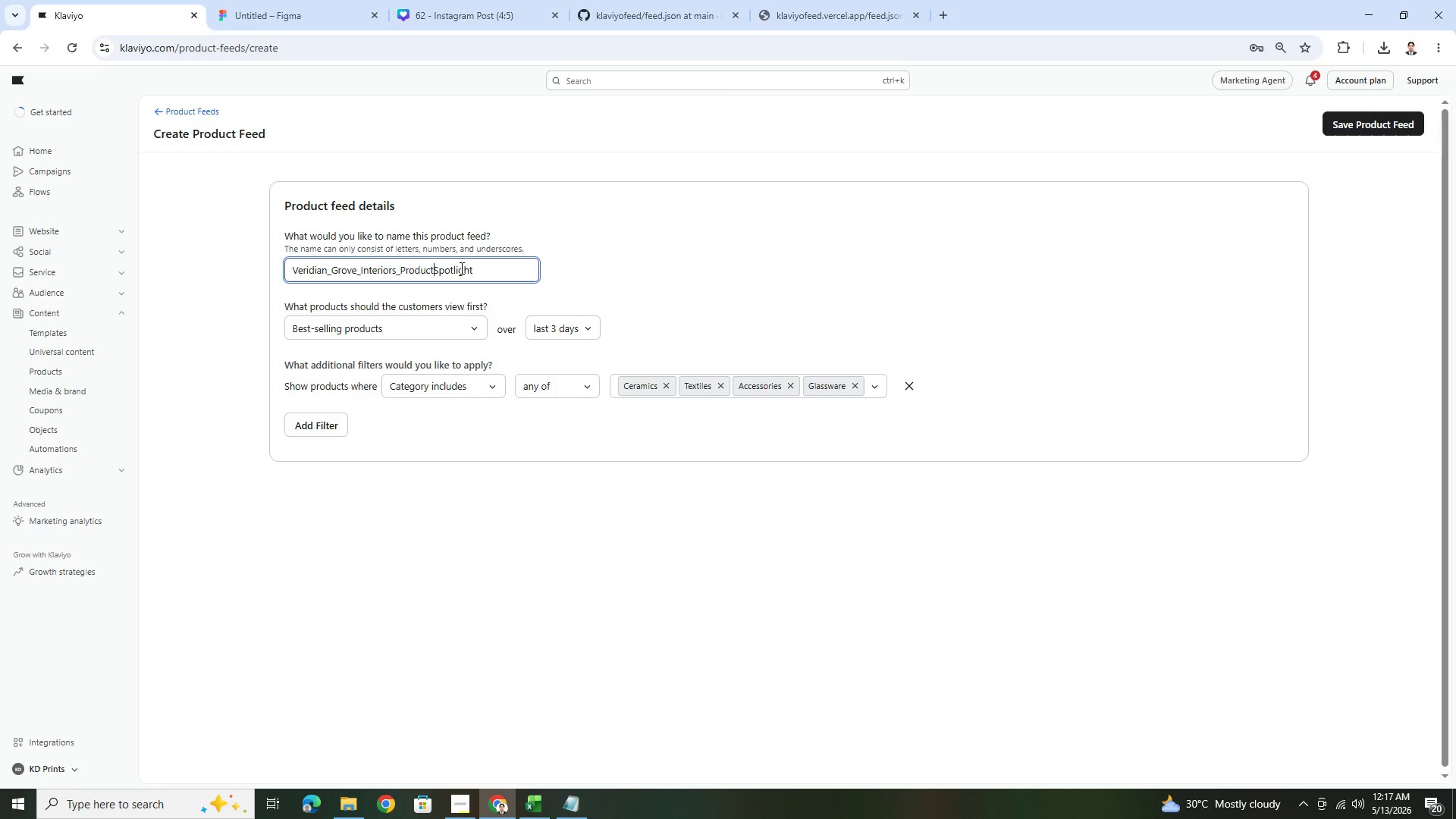 
key(Shift+ShiftRight)
 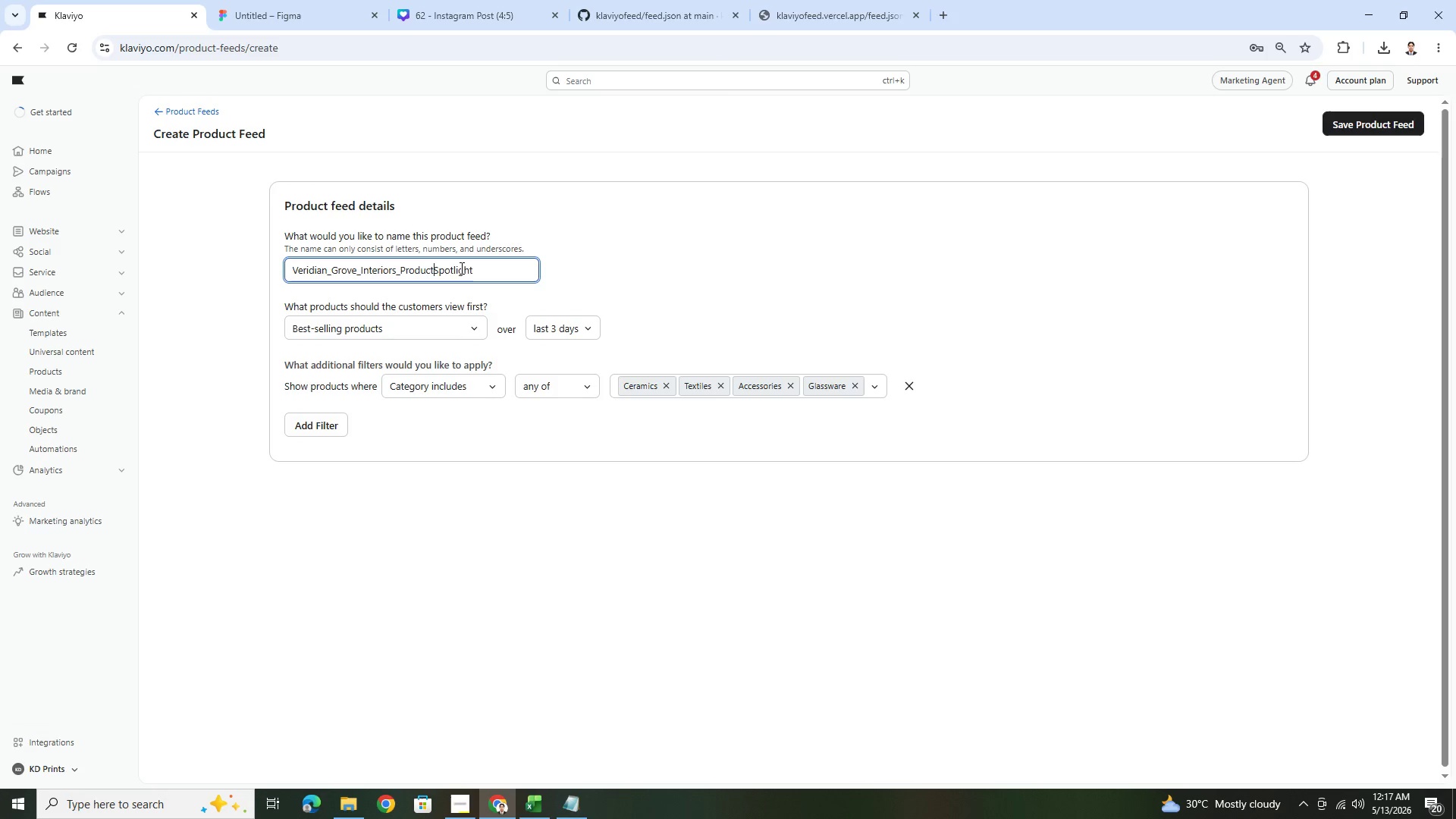 
key(Shift+Minus)
 